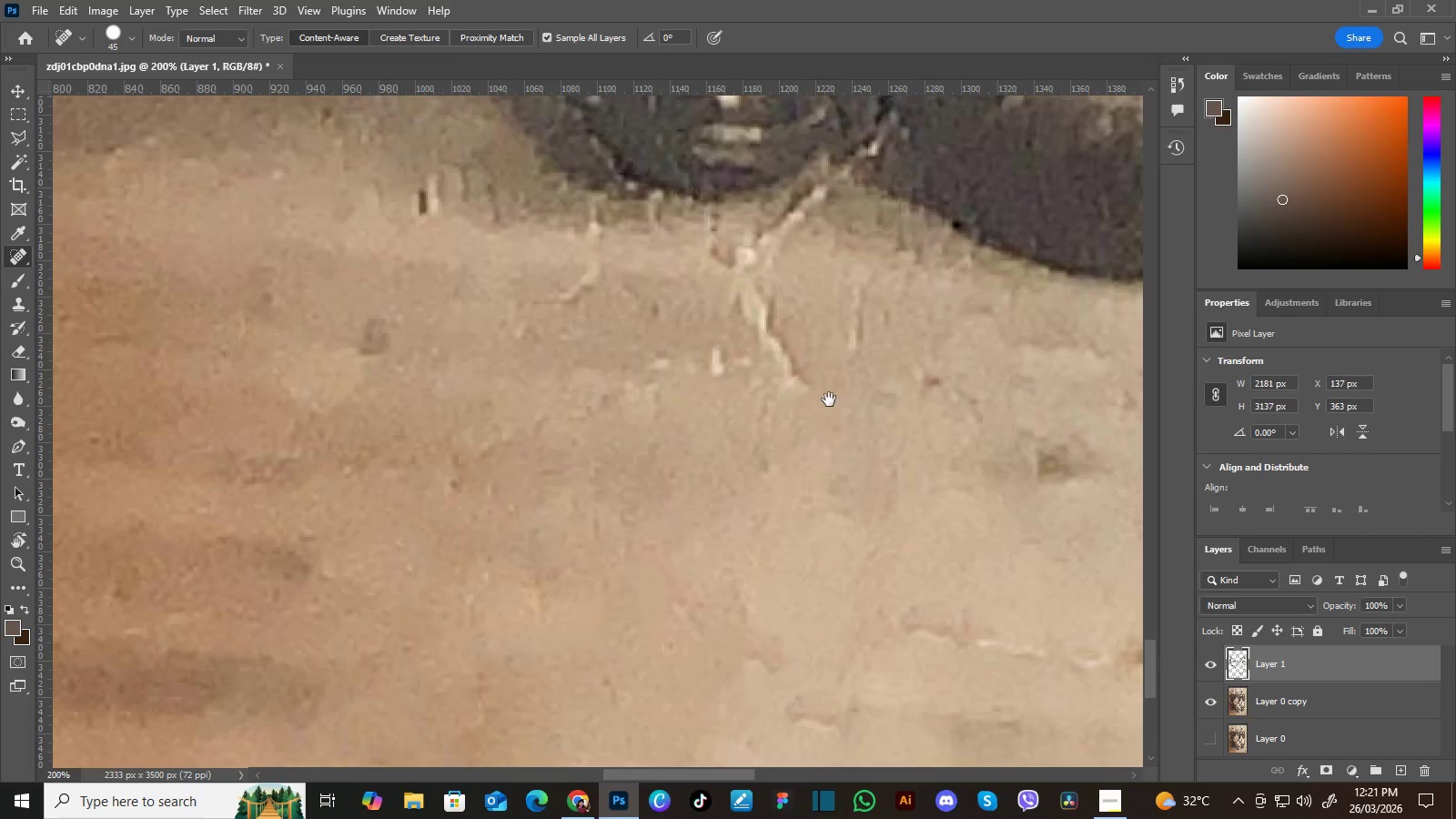 
hold_key(key=Space, duration=6.44)
 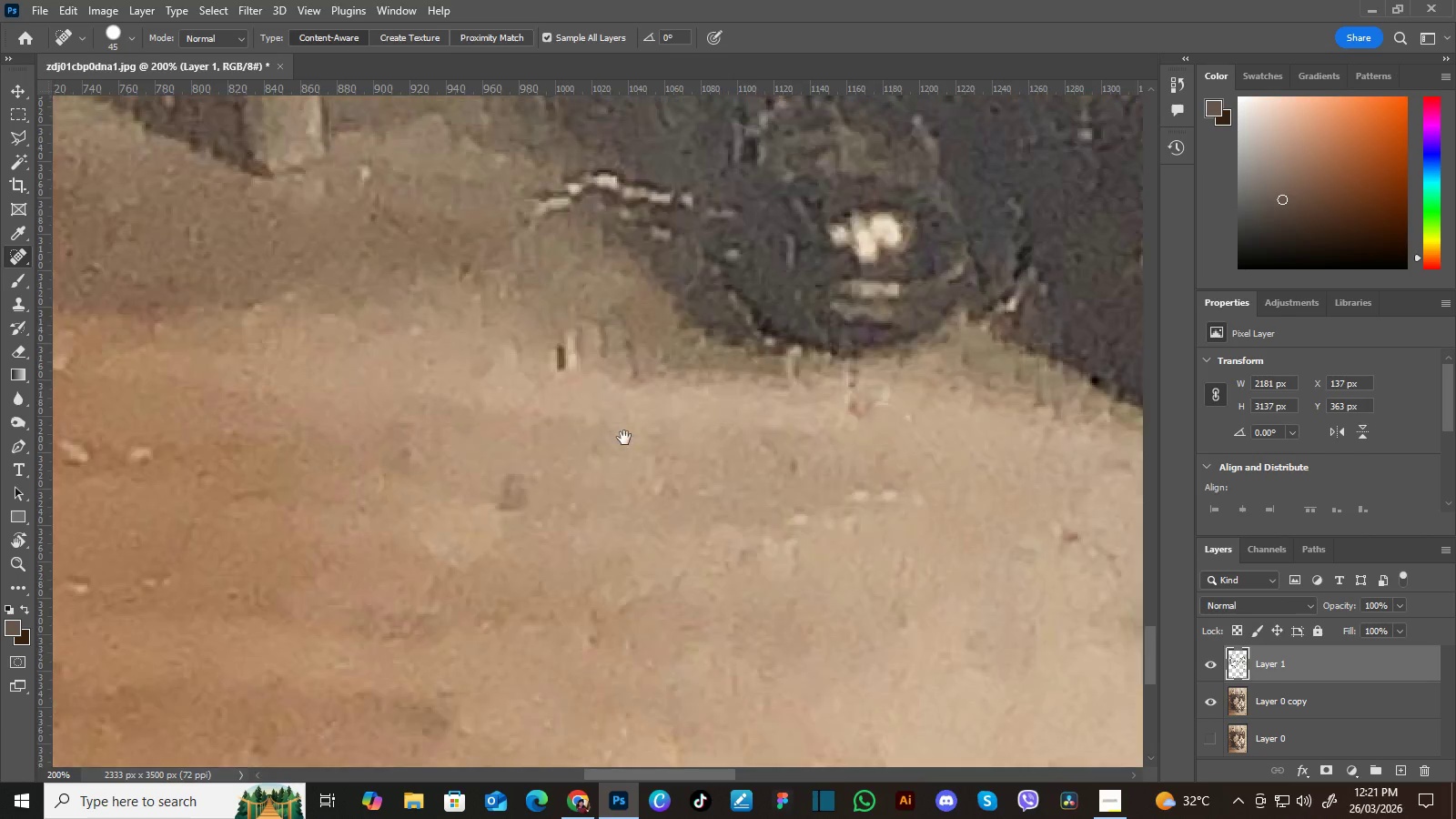 
hold_key(key=Space, duration=0.69)
 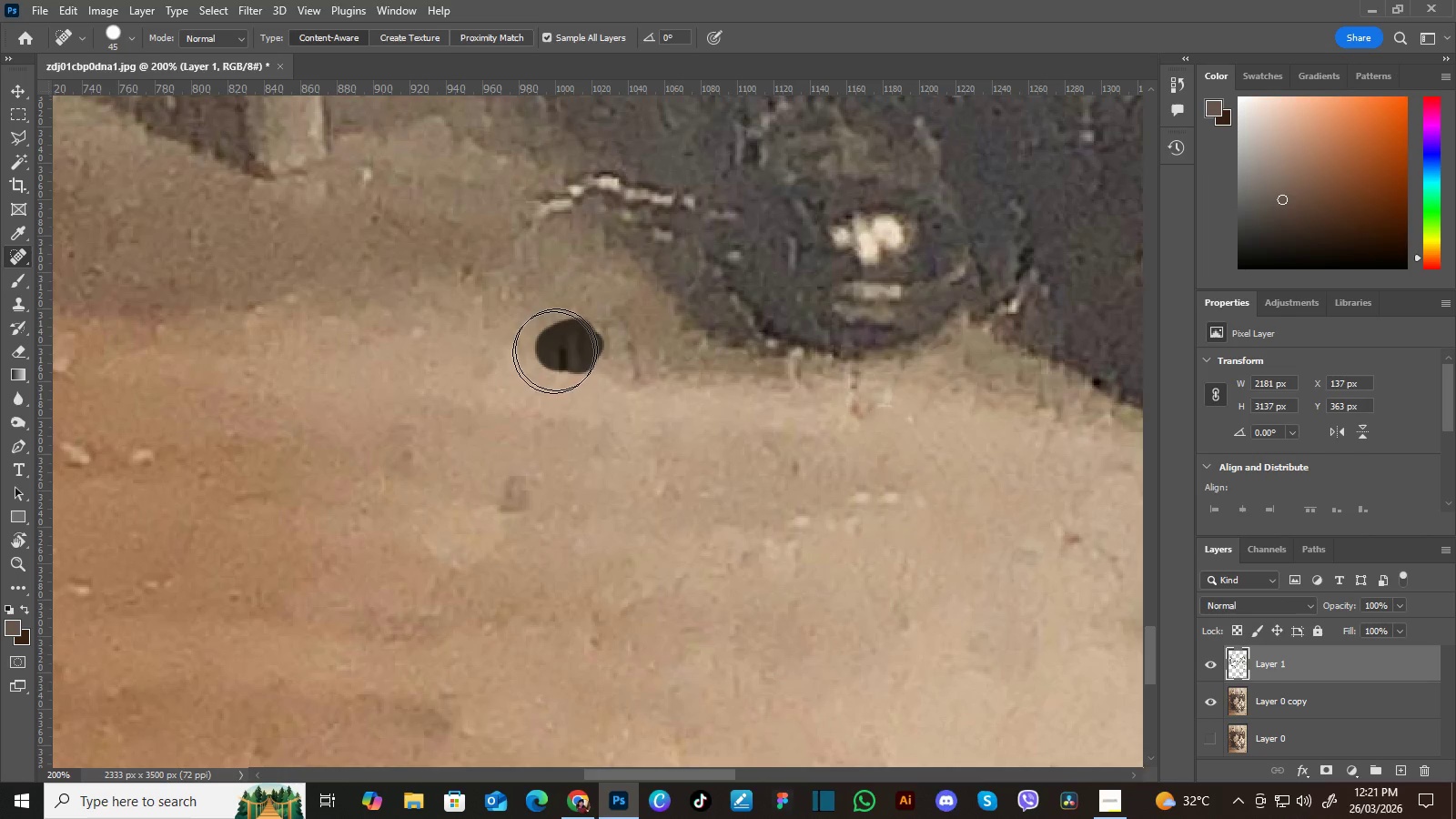 
left_click_drag(start_coordinate=[484, 280], to_coordinate=[624, 438])
 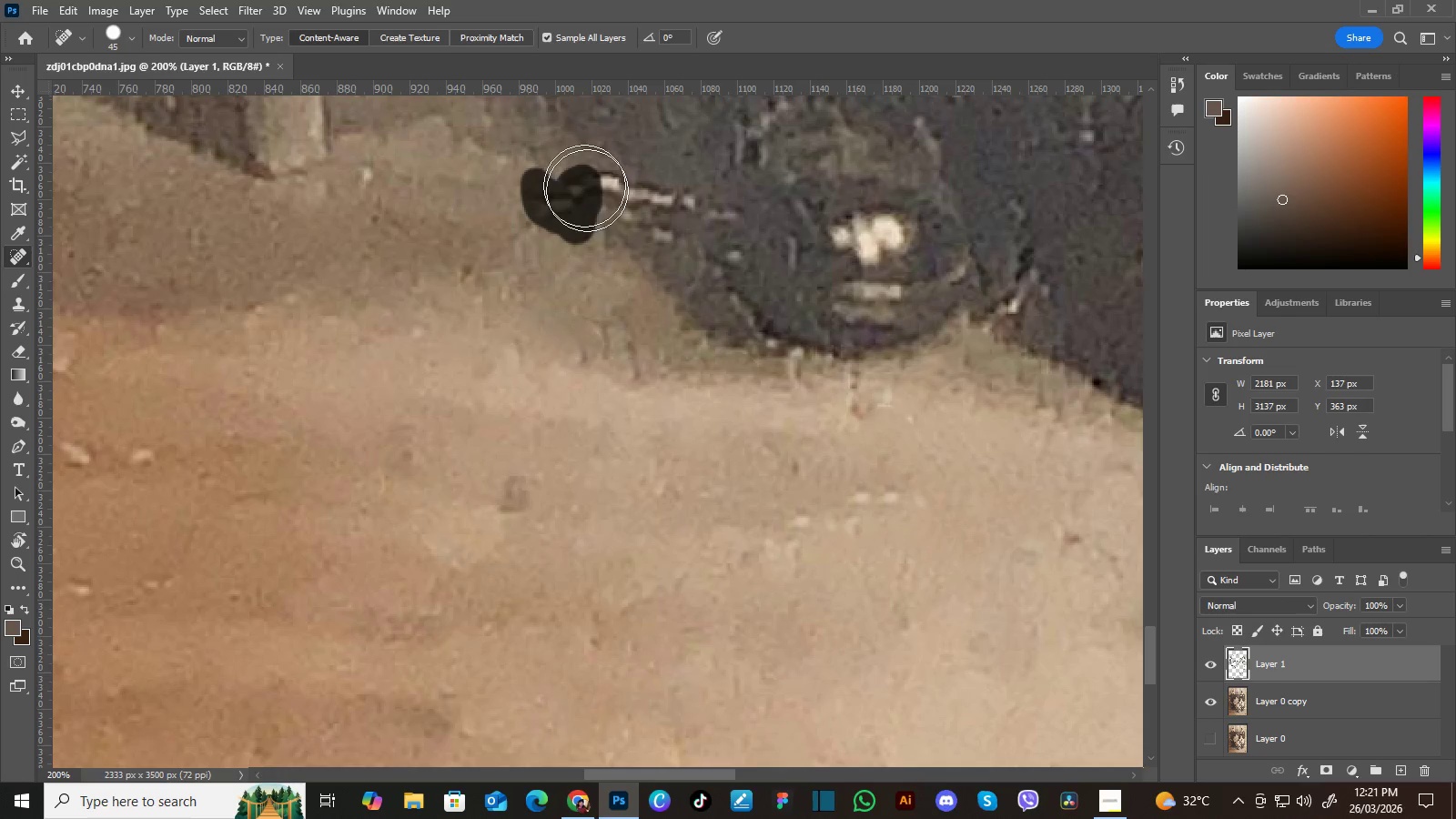 
hold_key(key=Space, duration=1.5)
 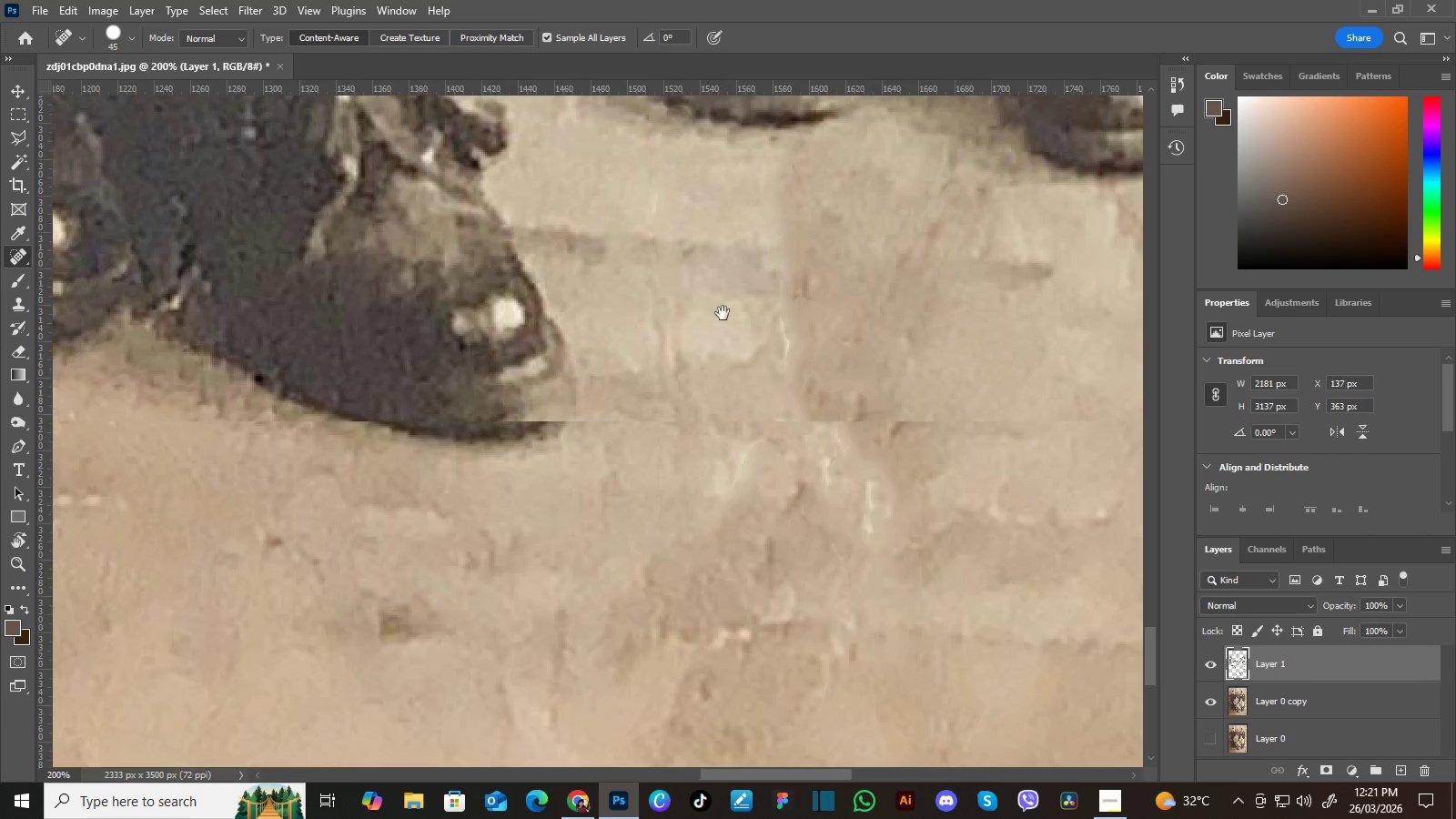 
left_click_drag(start_coordinate=[819, 390], to_coordinate=[642, 384])
 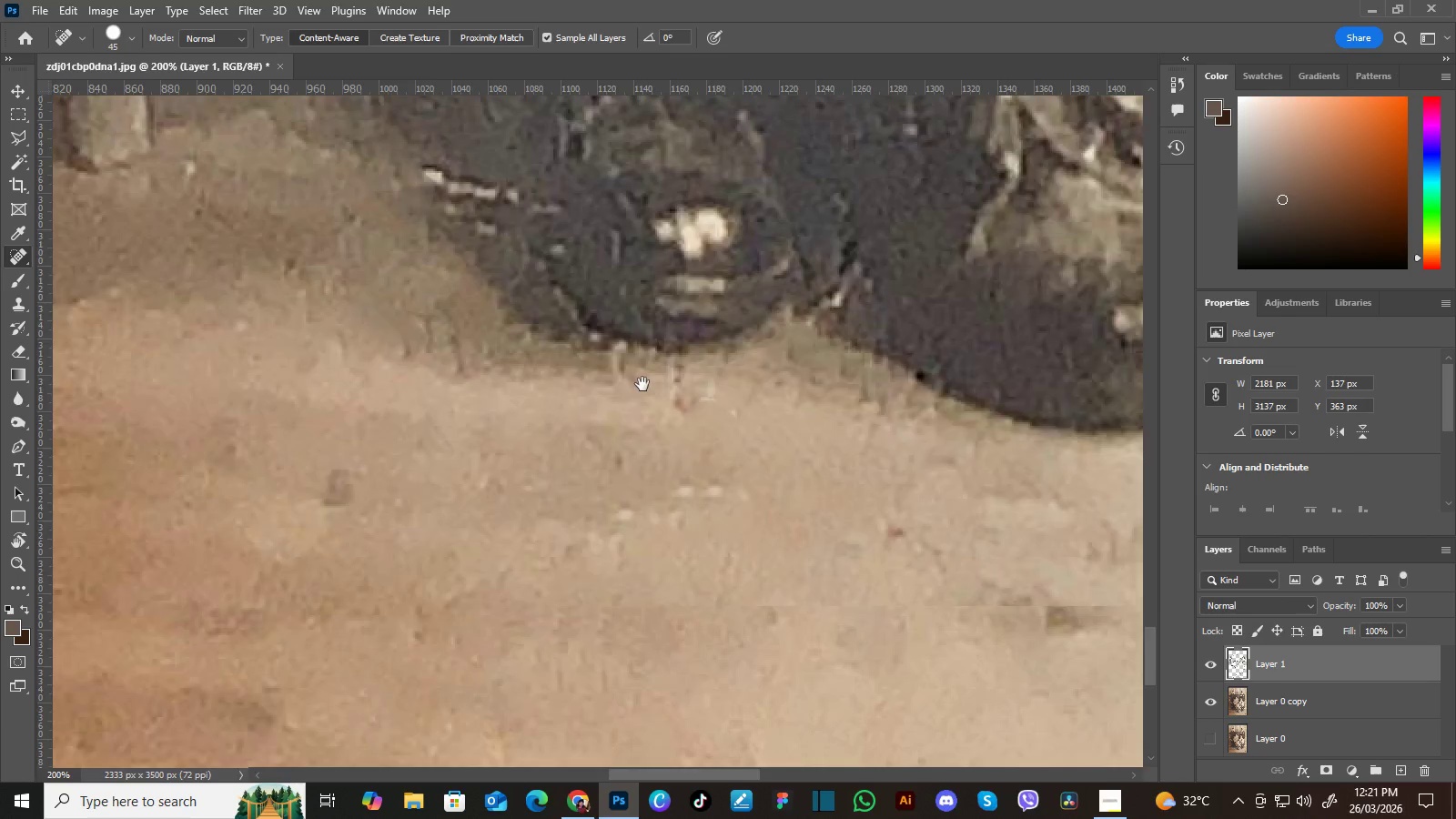 
left_click_drag(start_coordinate=[699, 364], to_coordinate=[652, 467])
 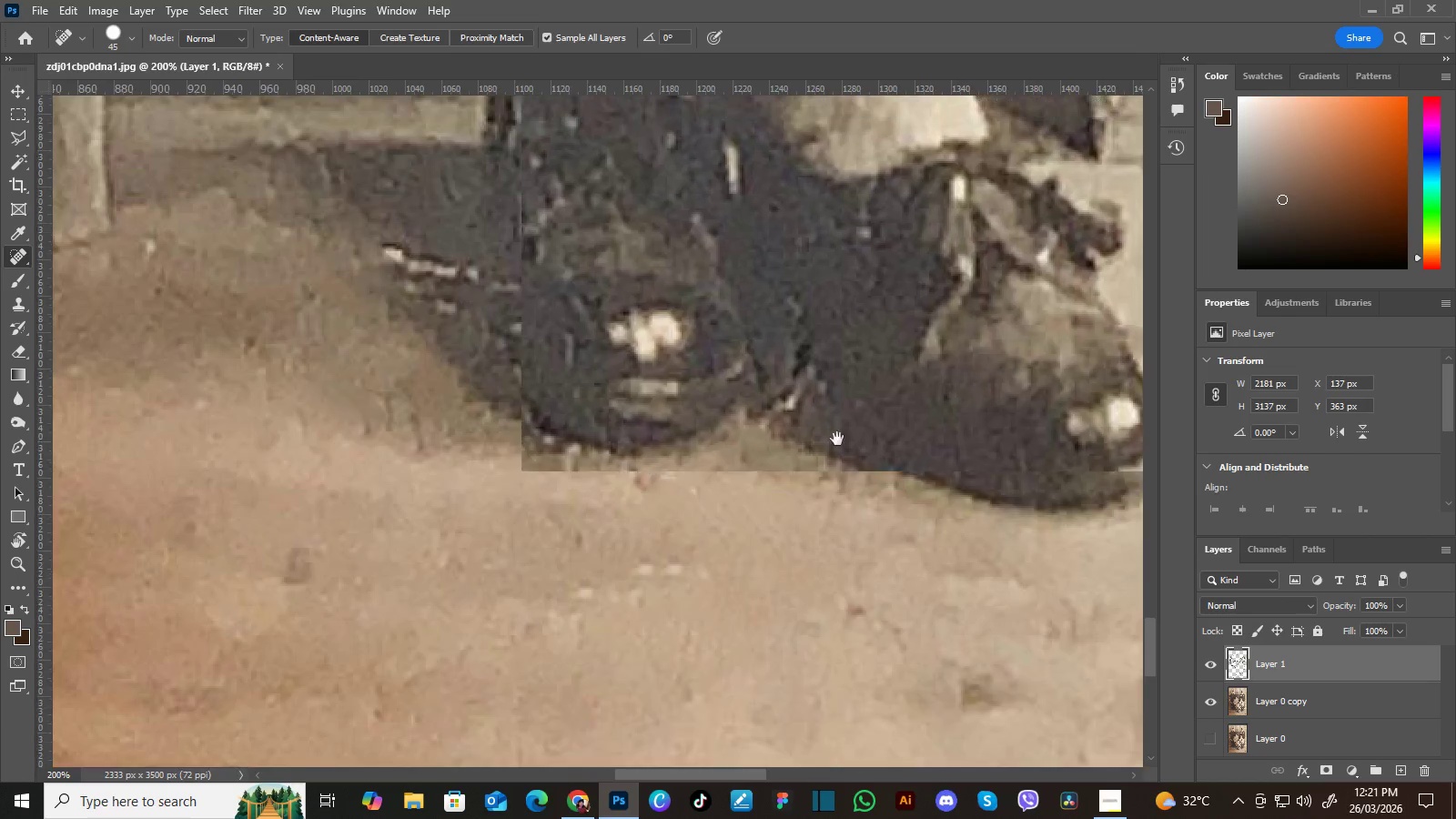 
left_click_drag(start_coordinate=[846, 444], to_coordinate=[578, 392])
 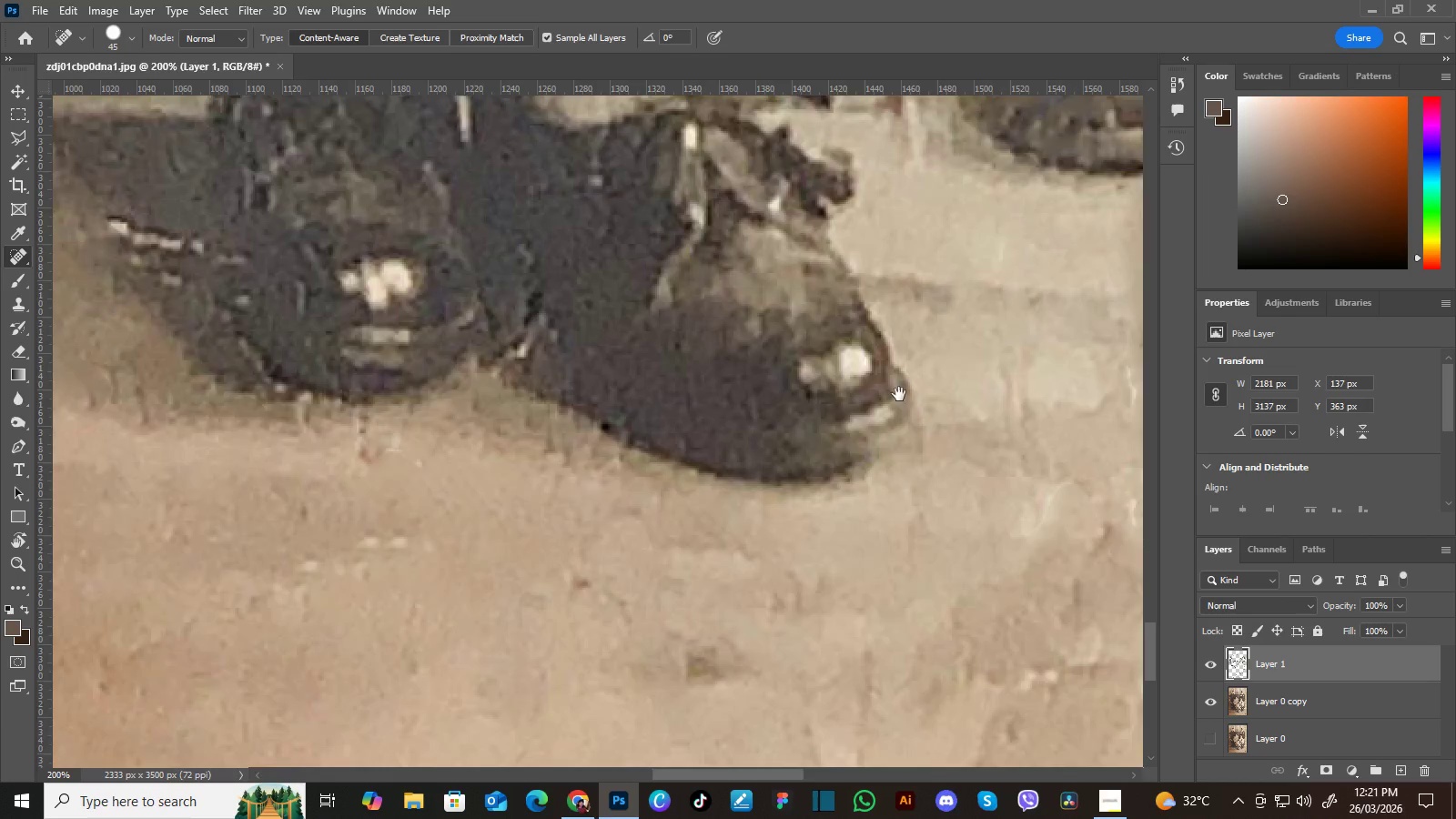 
hold_key(key=Space, duration=1.52)
 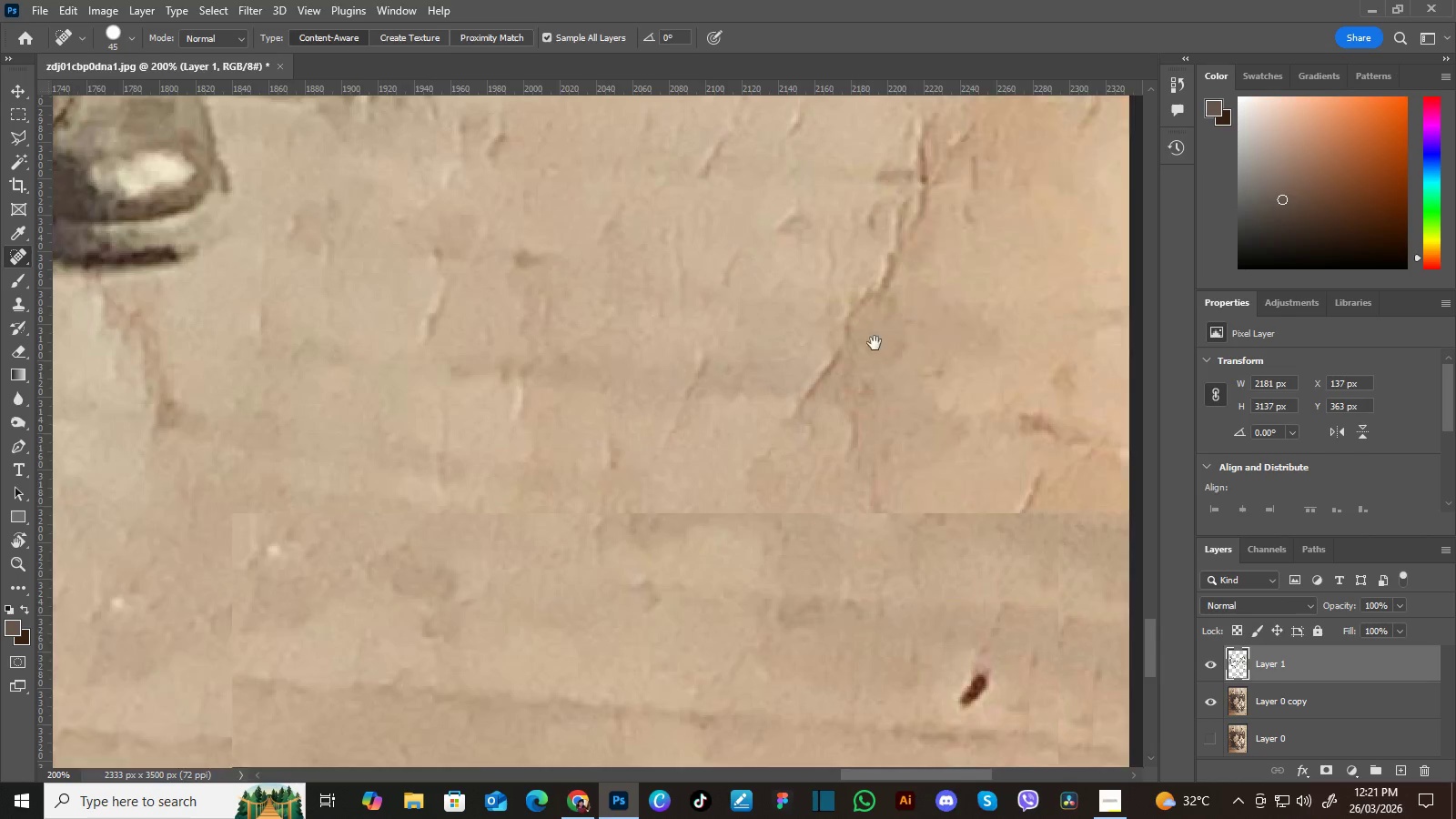 
left_click_drag(start_coordinate=[898, 394], to_coordinate=[592, 352])
 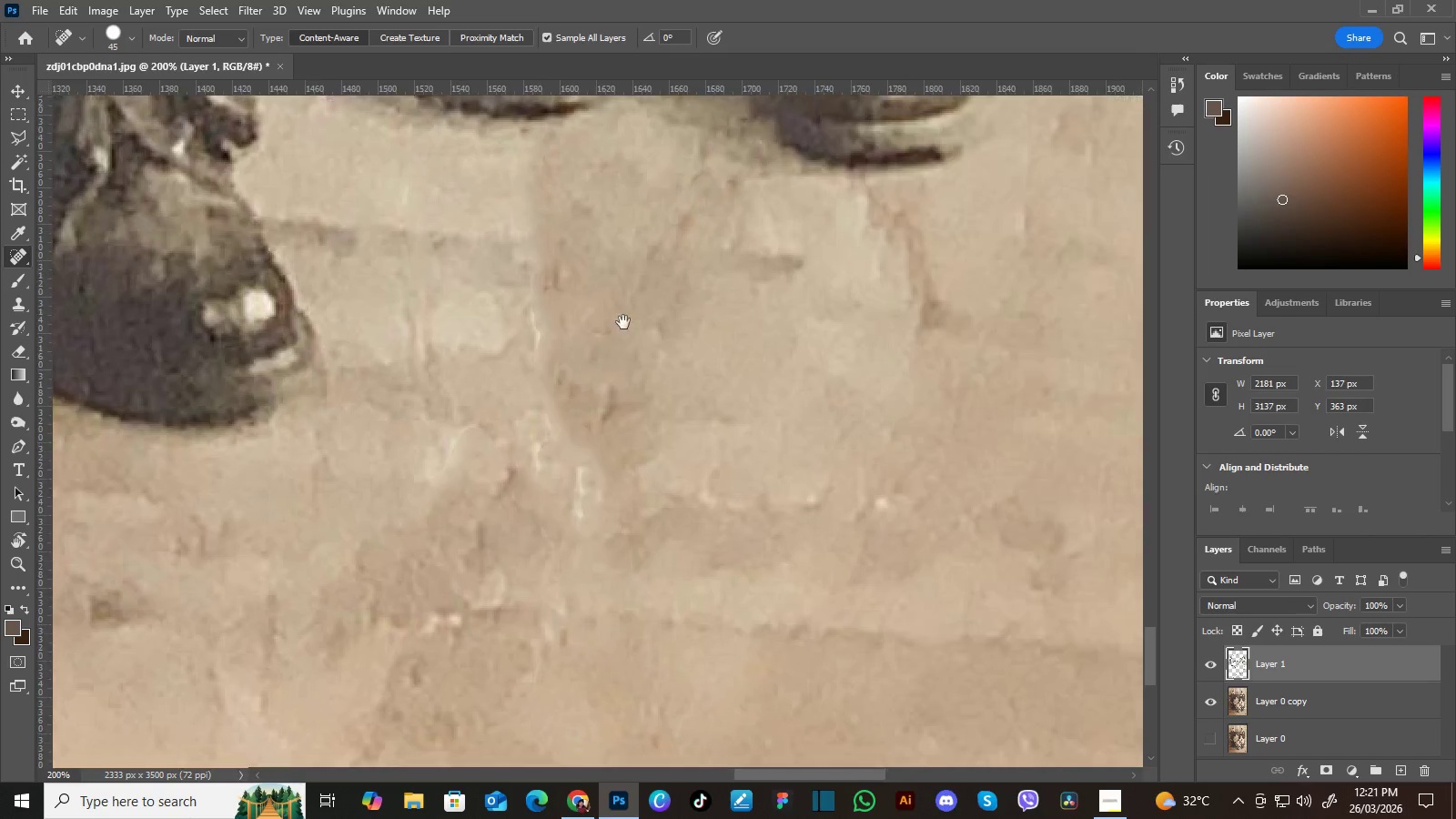 
left_click_drag(start_coordinate=[926, 338], to_coordinate=[623, 322])
 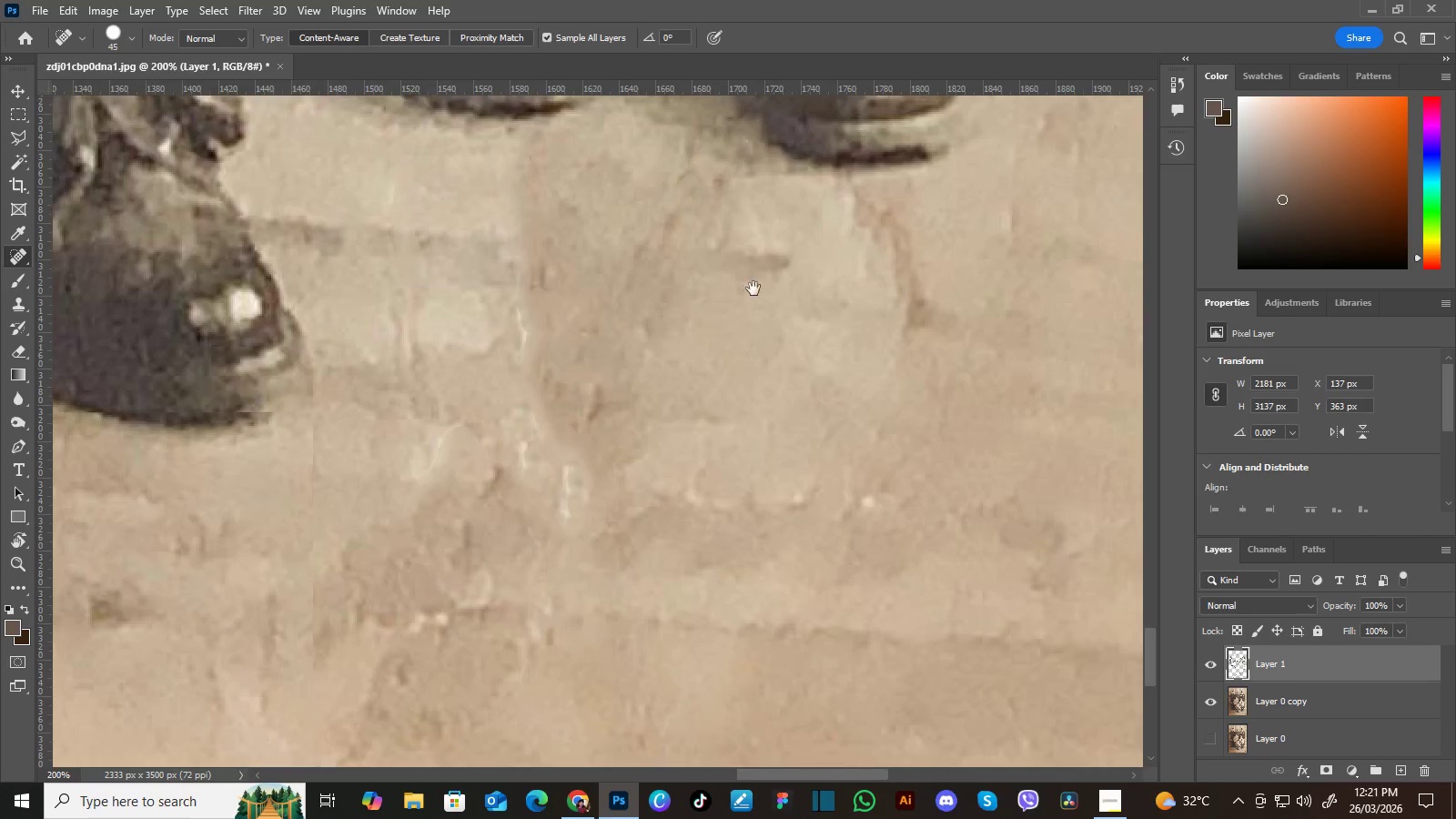 
left_click_drag(start_coordinate=[913, 299], to_coordinate=[632, 301])
 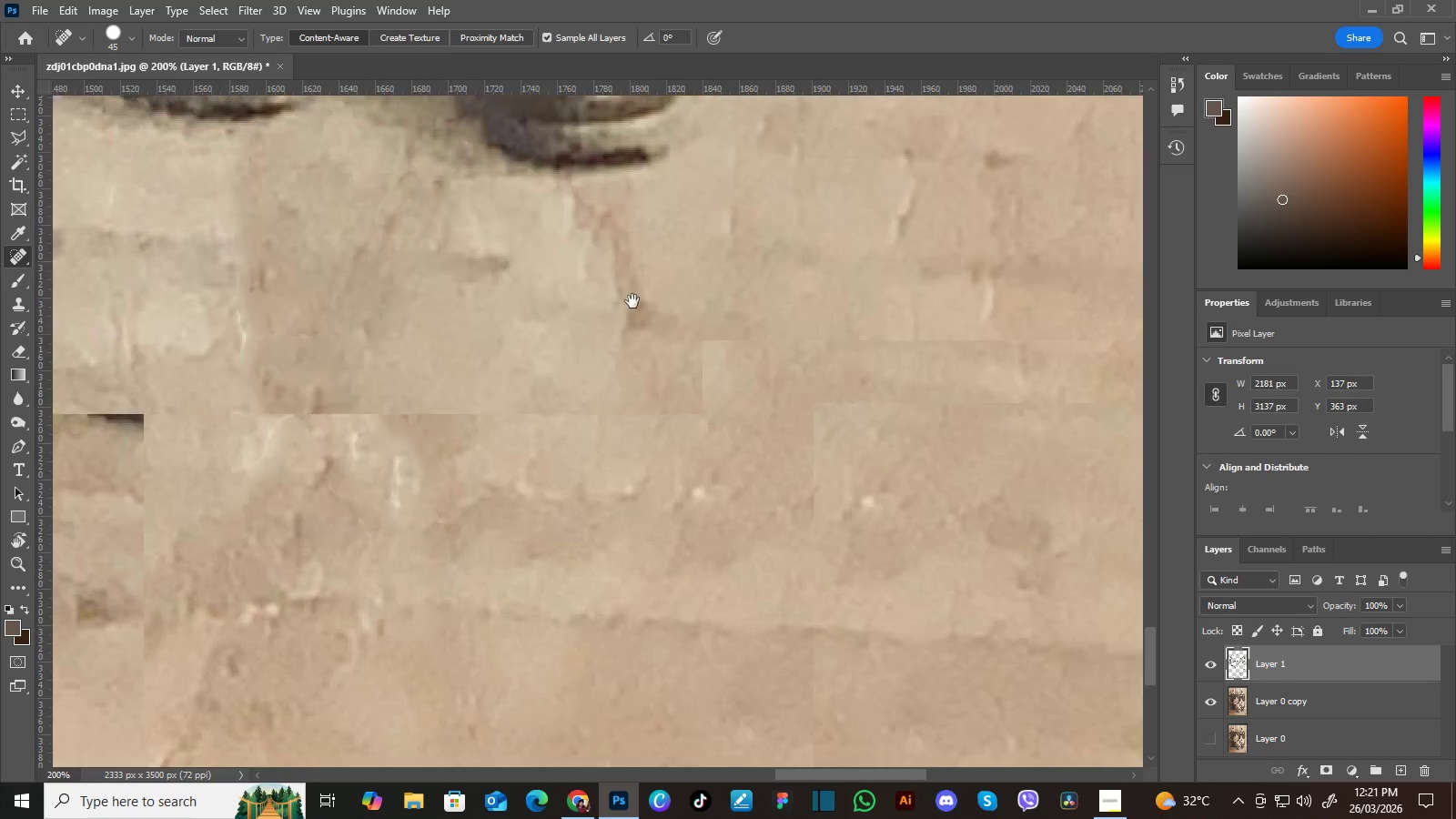 
left_click_drag(start_coordinate=[915, 317], to_coordinate=[664, 377])
 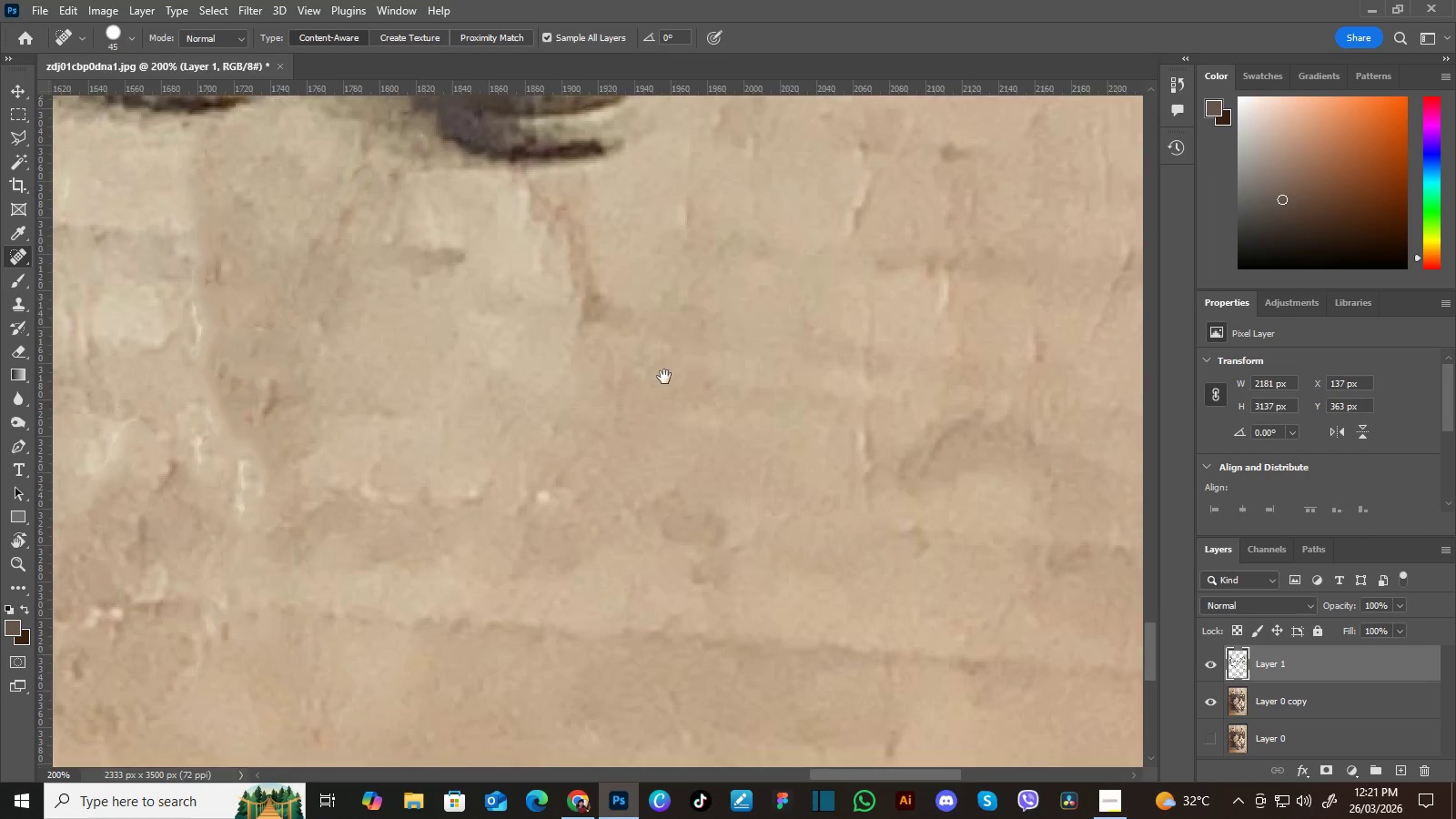 
hold_key(key=Space, duration=1.51)
 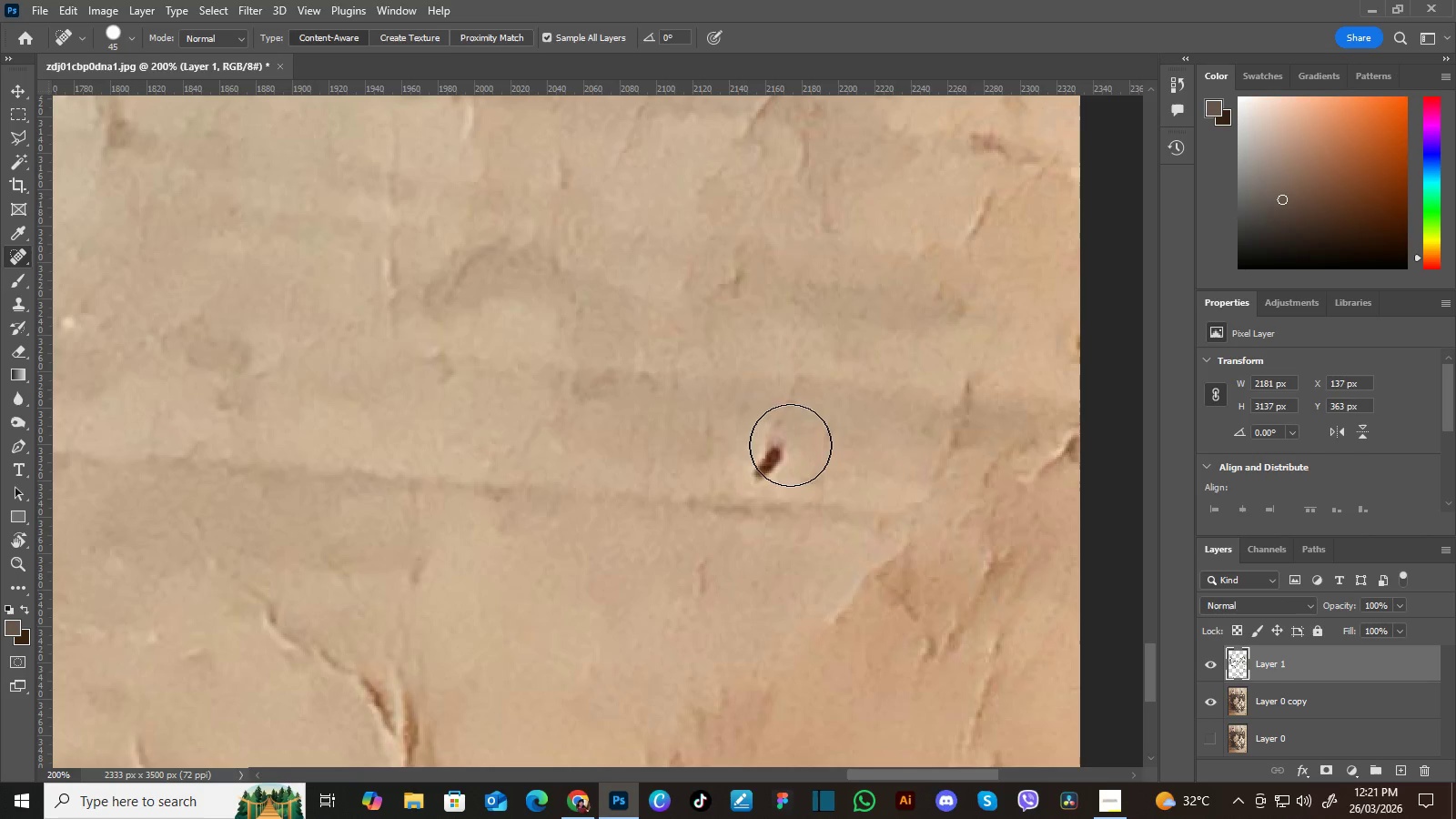 
left_click_drag(start_coordinate=[895, 335], to_coordinate=[675, 374])
 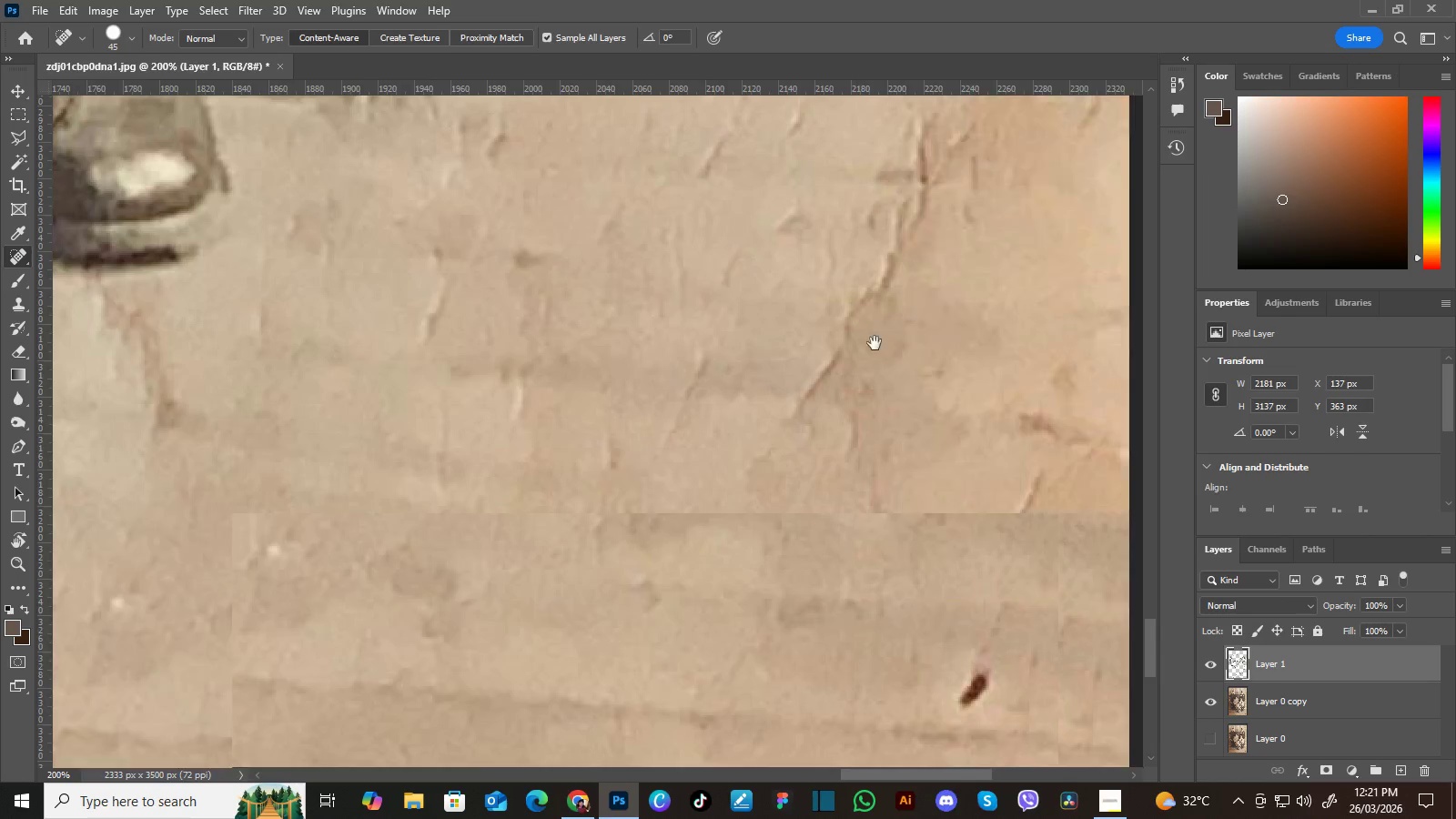 
left_click_drag(start_coordinate=[894, 346], to_coordinate=[765, 311])
 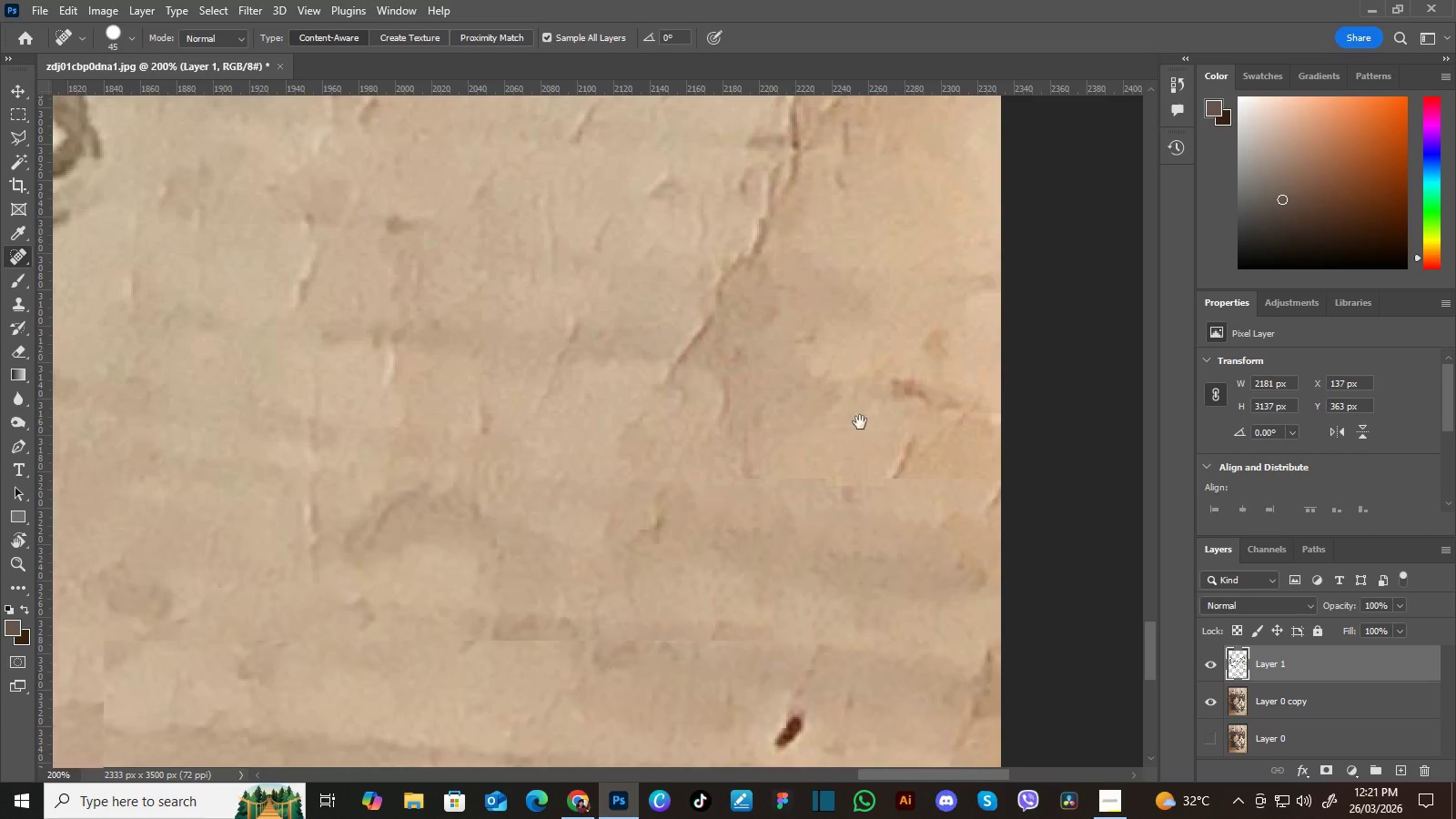 
left_click_drag(start_coordinate=[855, 466], to_coordinate=[901, 305])
 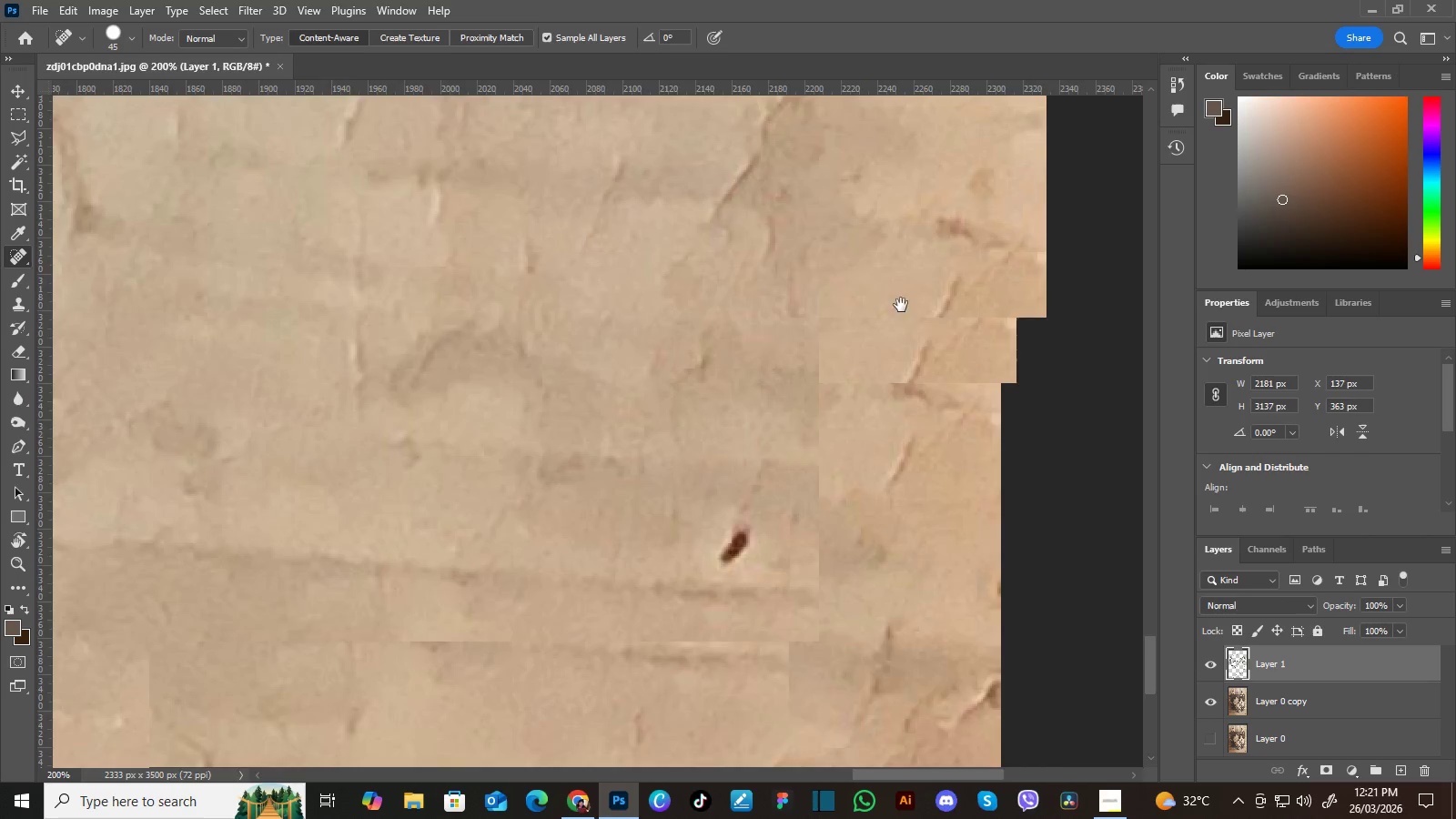 
left_click_drag(start_coordinate=[875, 400], to_coordinate=[908, 316])
 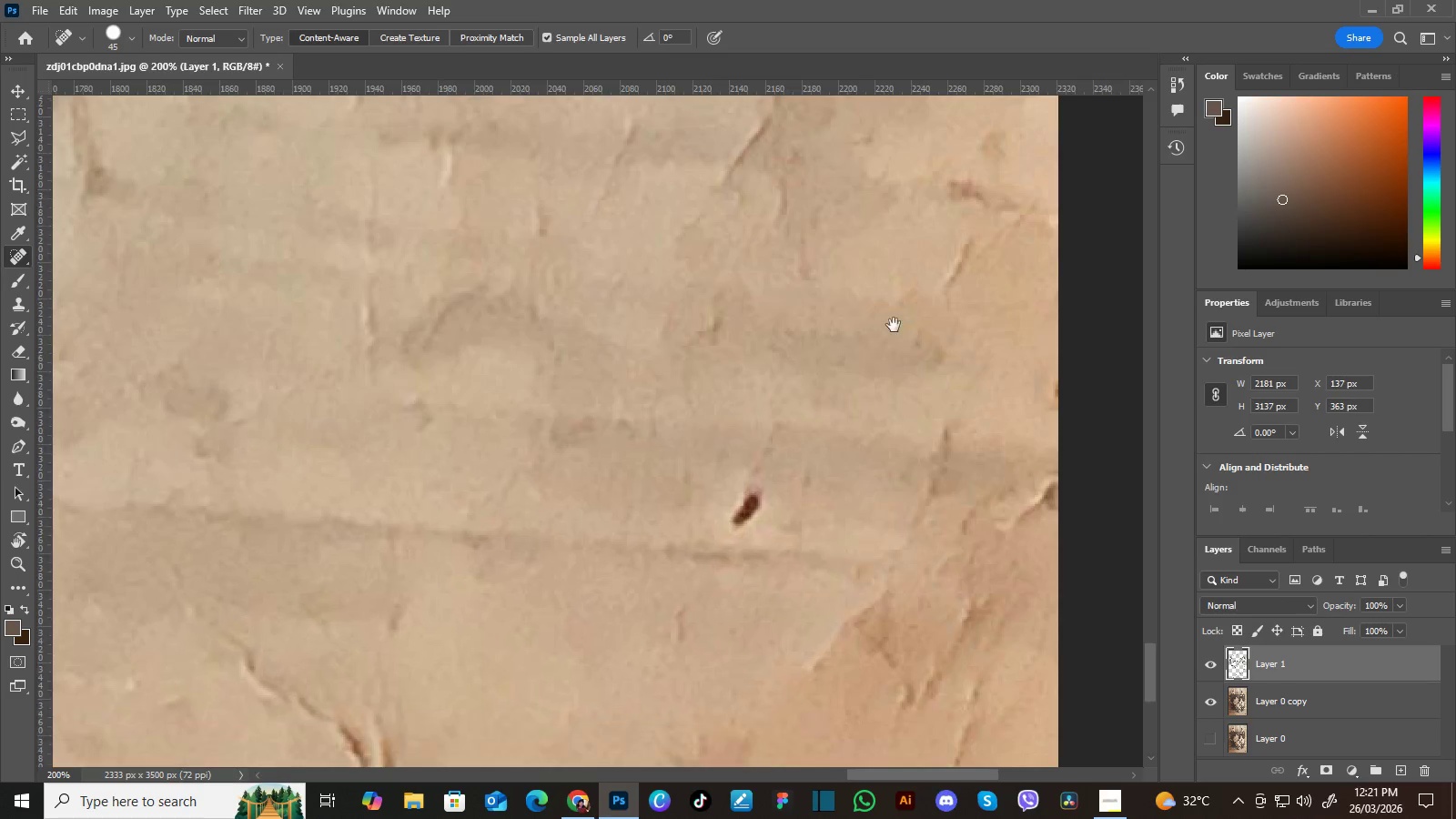 
key(Space)
 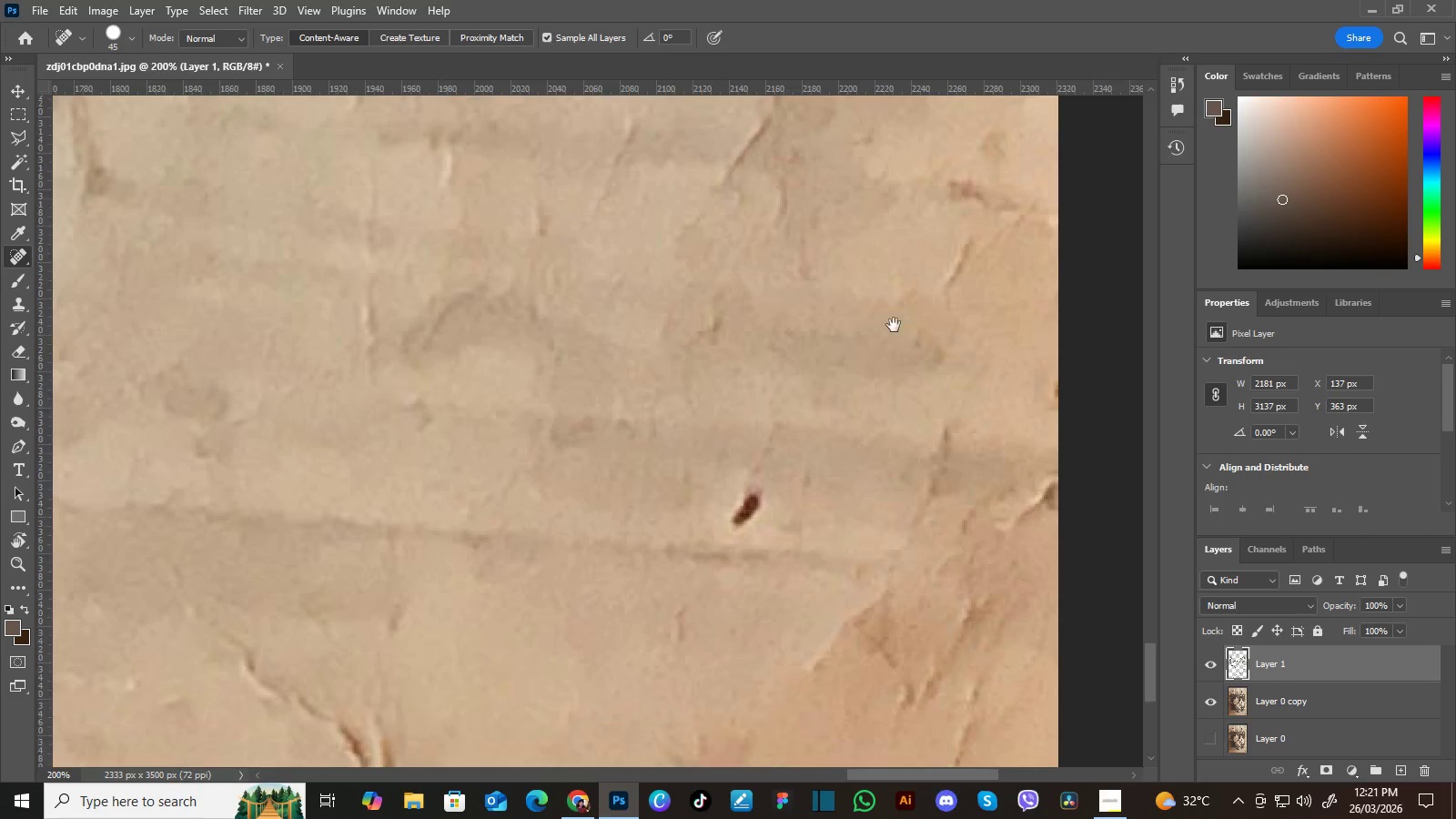 
key(Space)
 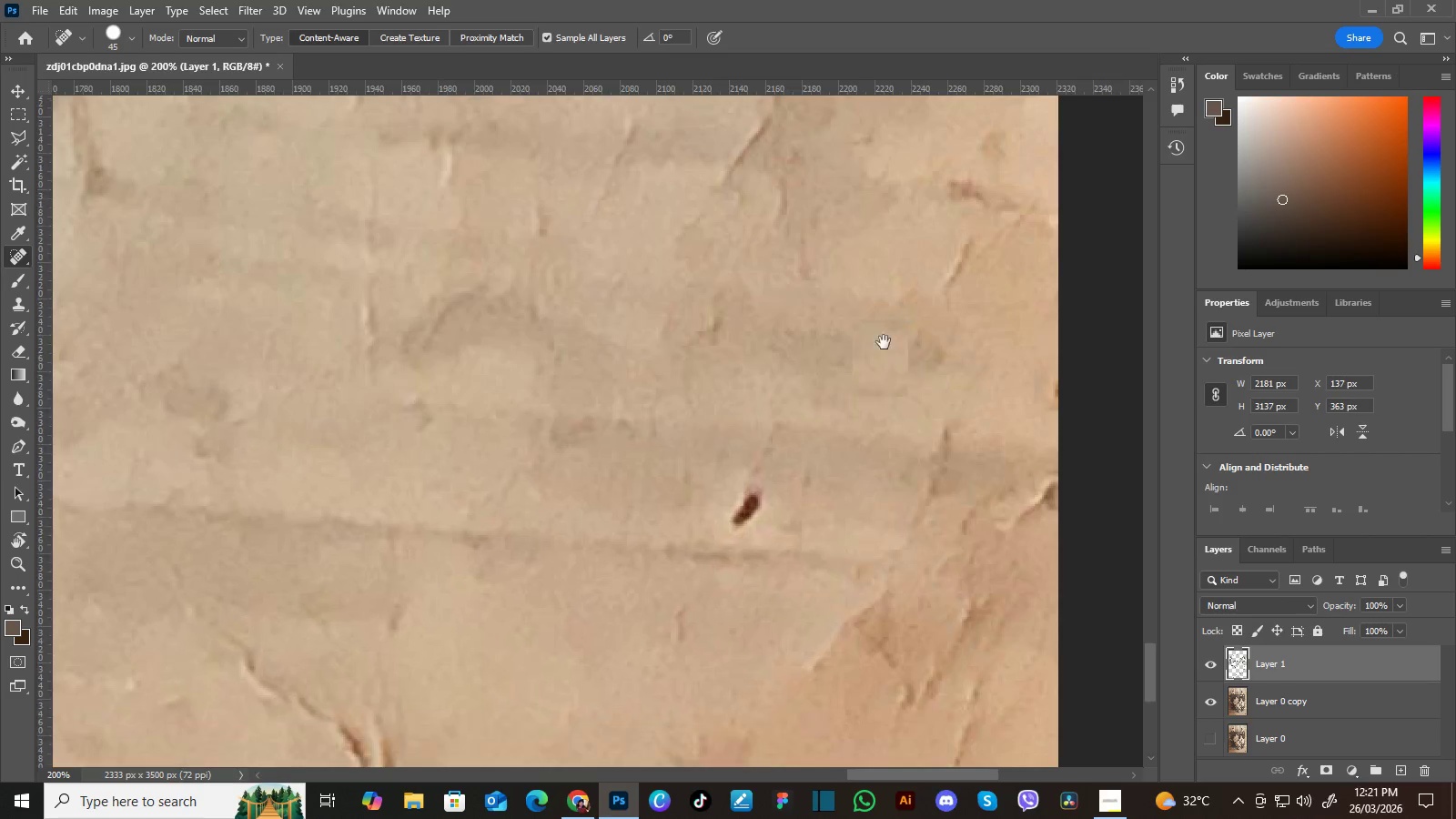 
key(Space)
 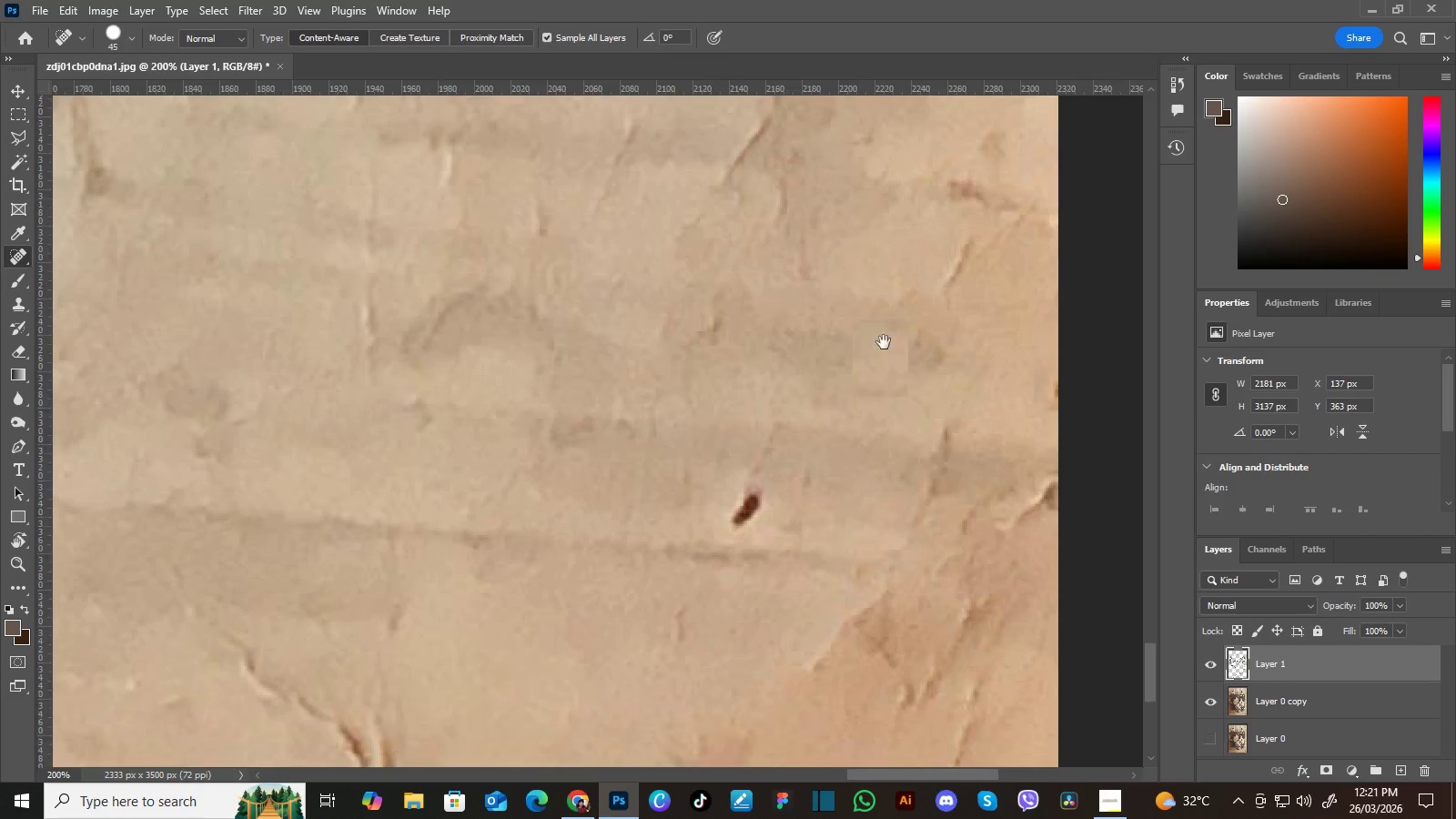 
key(Space)
 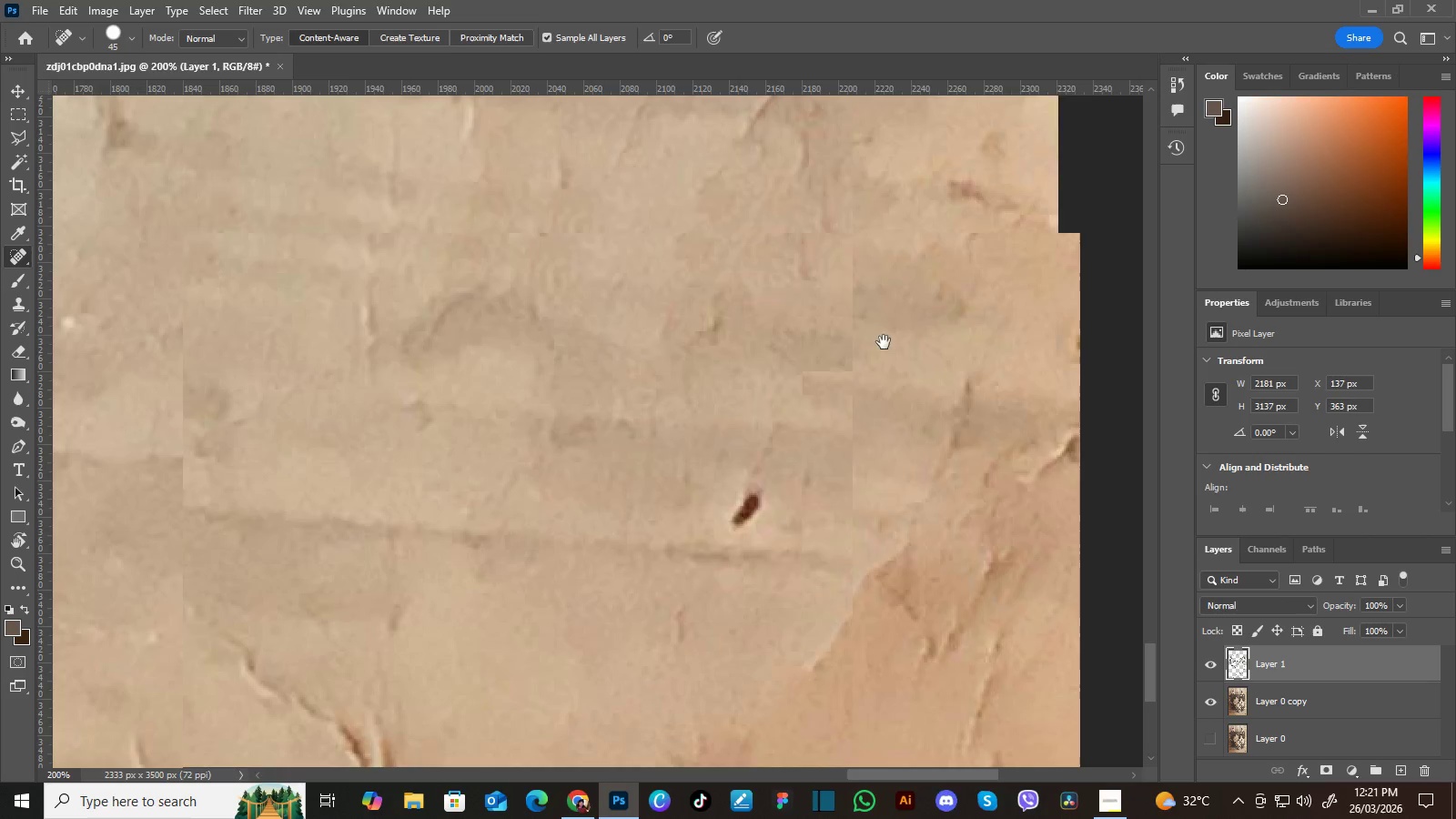 
hold_key(key=Space, duration=1.61)
 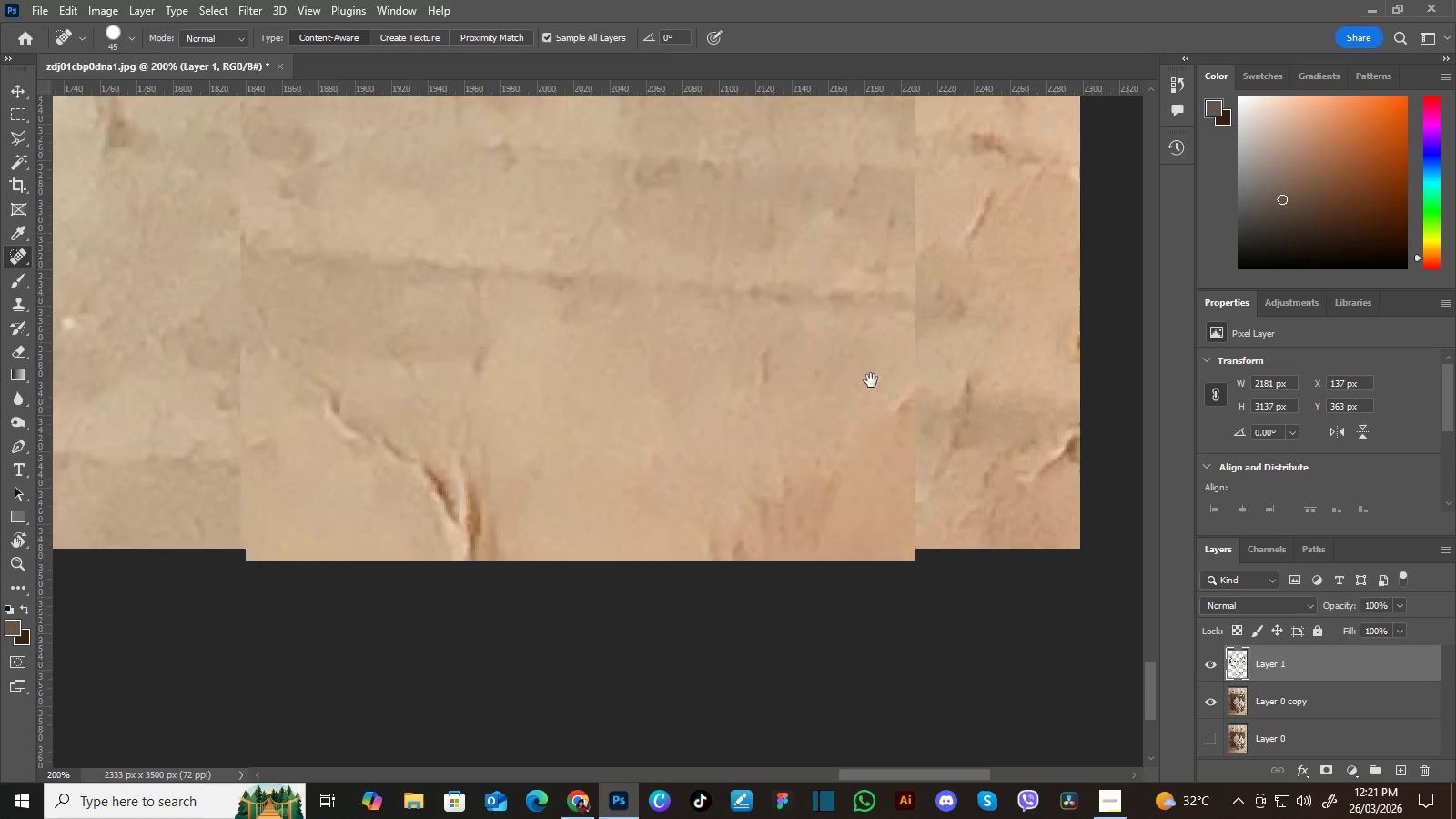 
hold_key(key=Space, duration=1.44)
 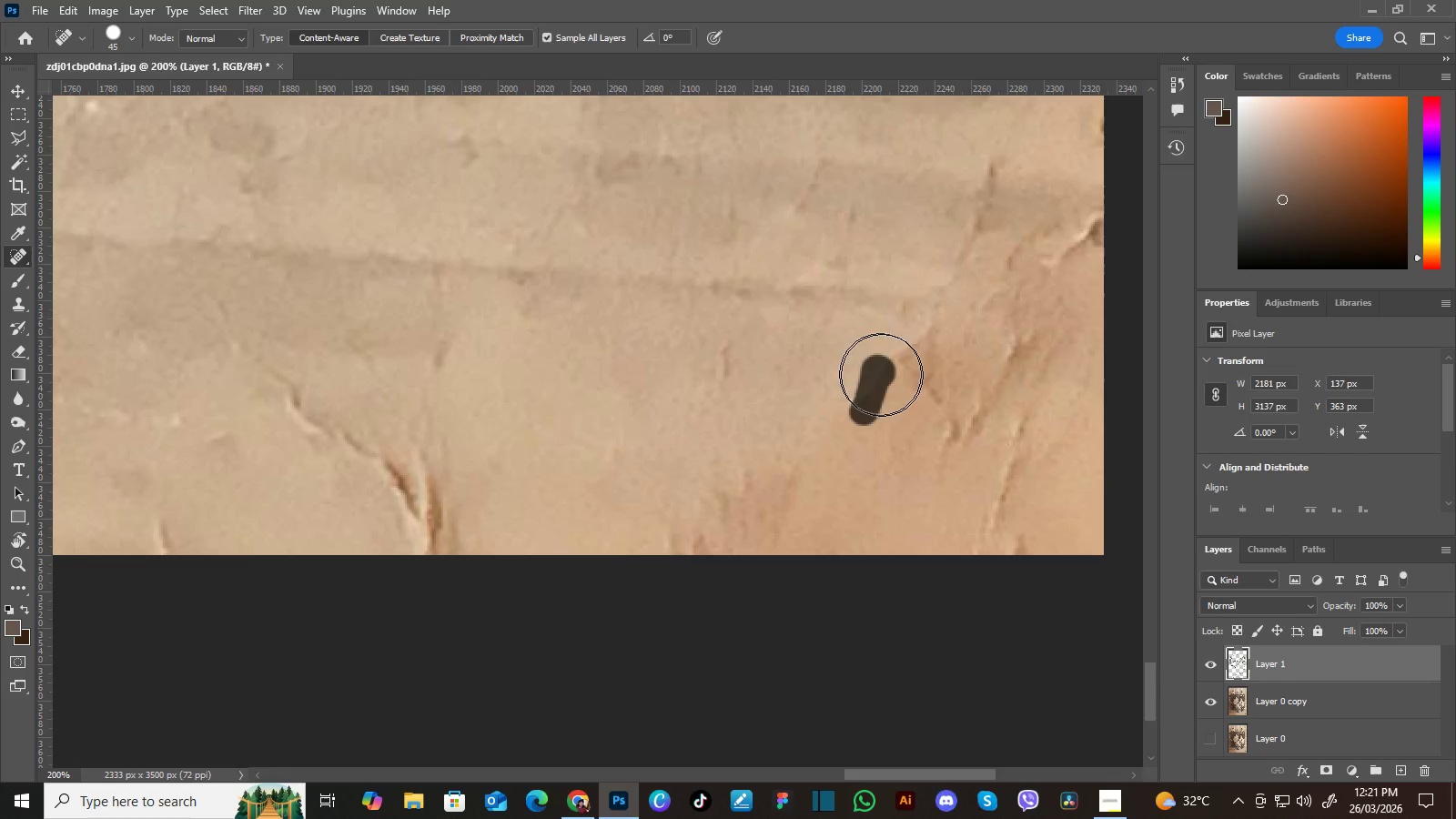 
left_click_drag(start_coordinate=[808, 592], to_coordinate=[863, 359])
 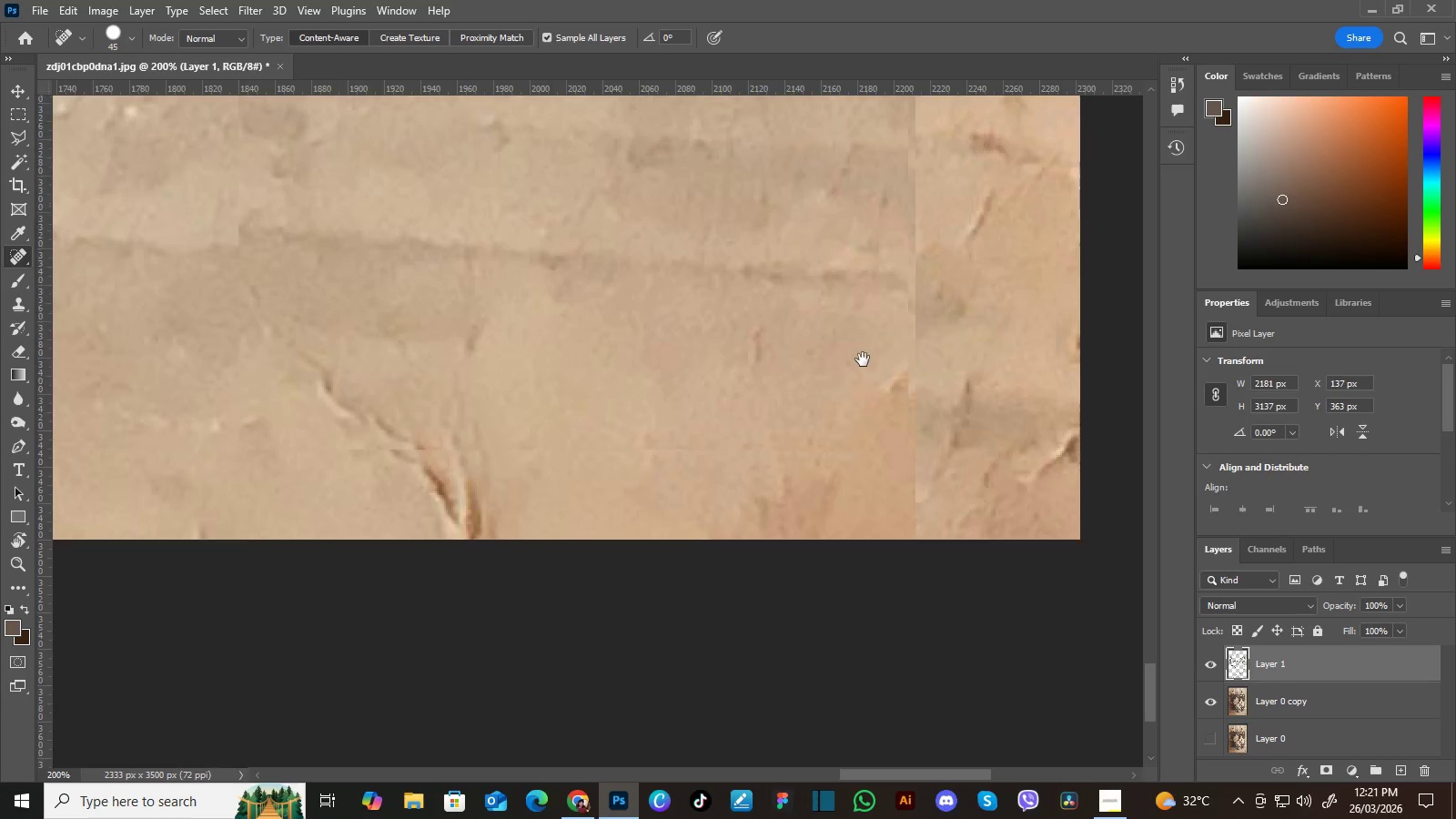 
left_click_drag(start_coordinate=[885, 420], to_coordinate=[854, 435])
 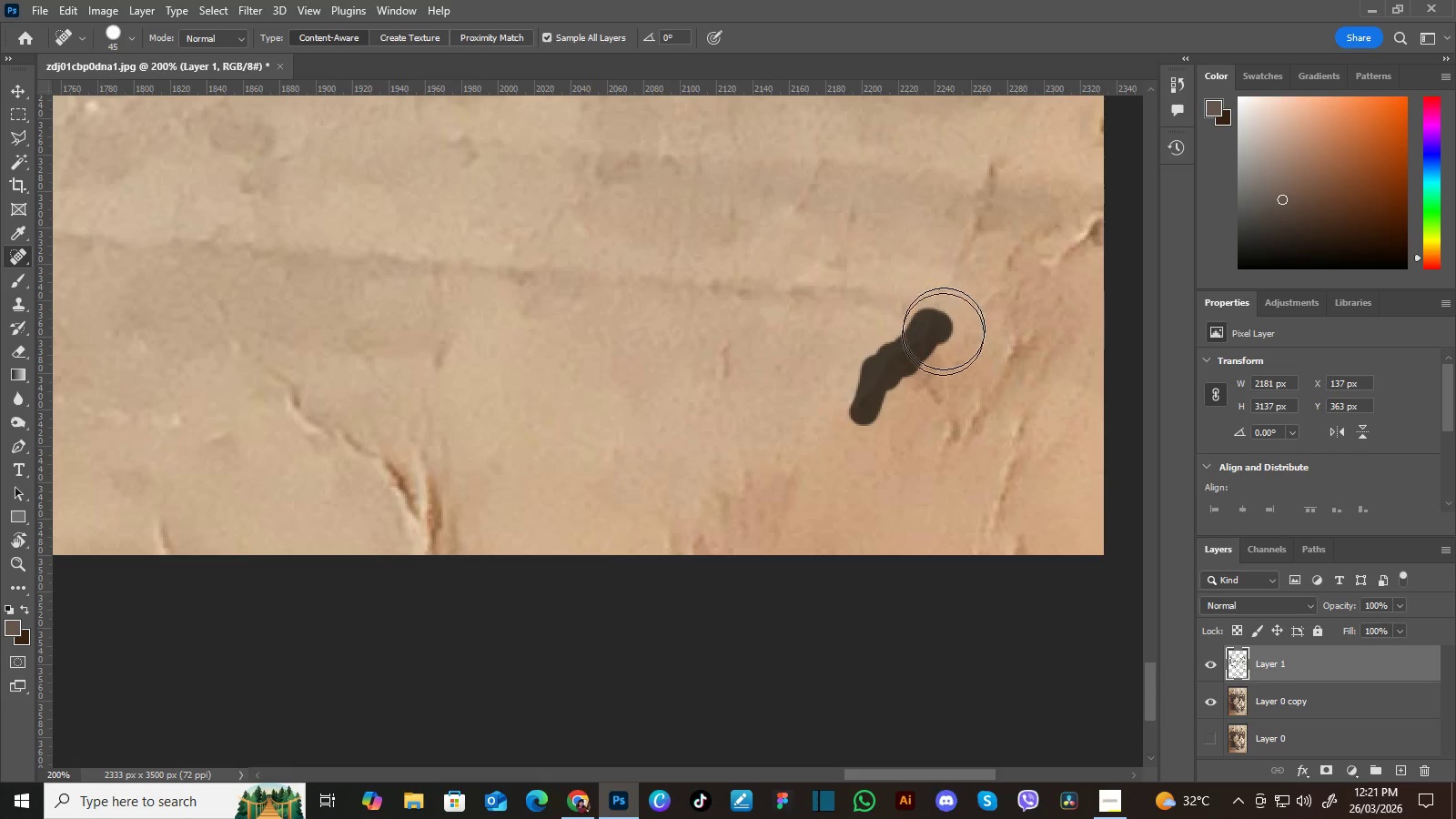 
hold_key(key=Space, duration=1.5)
 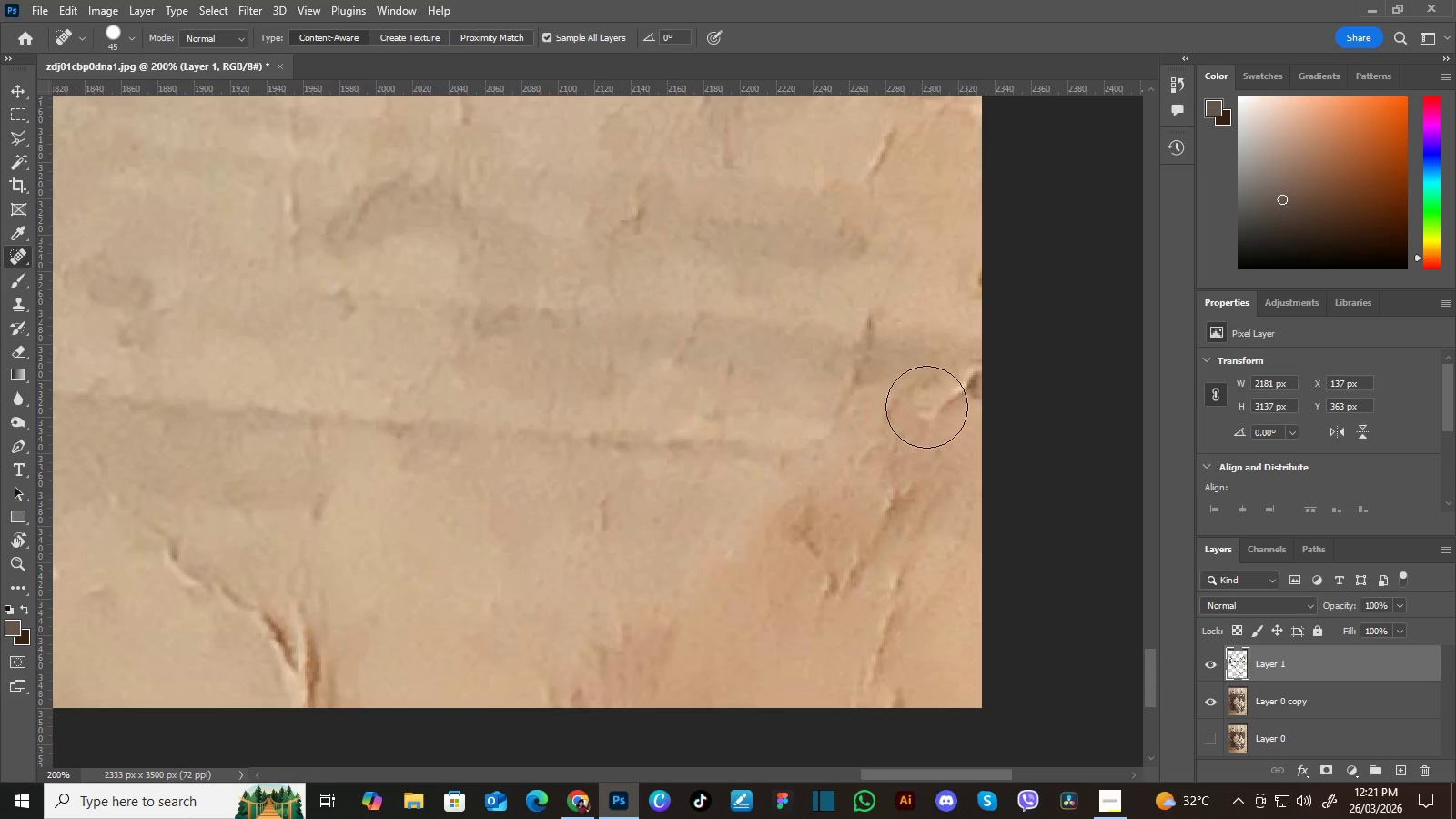 
left_click_drag(start_coordinate=[1005, 353], to_coordinate=[949, 483])
 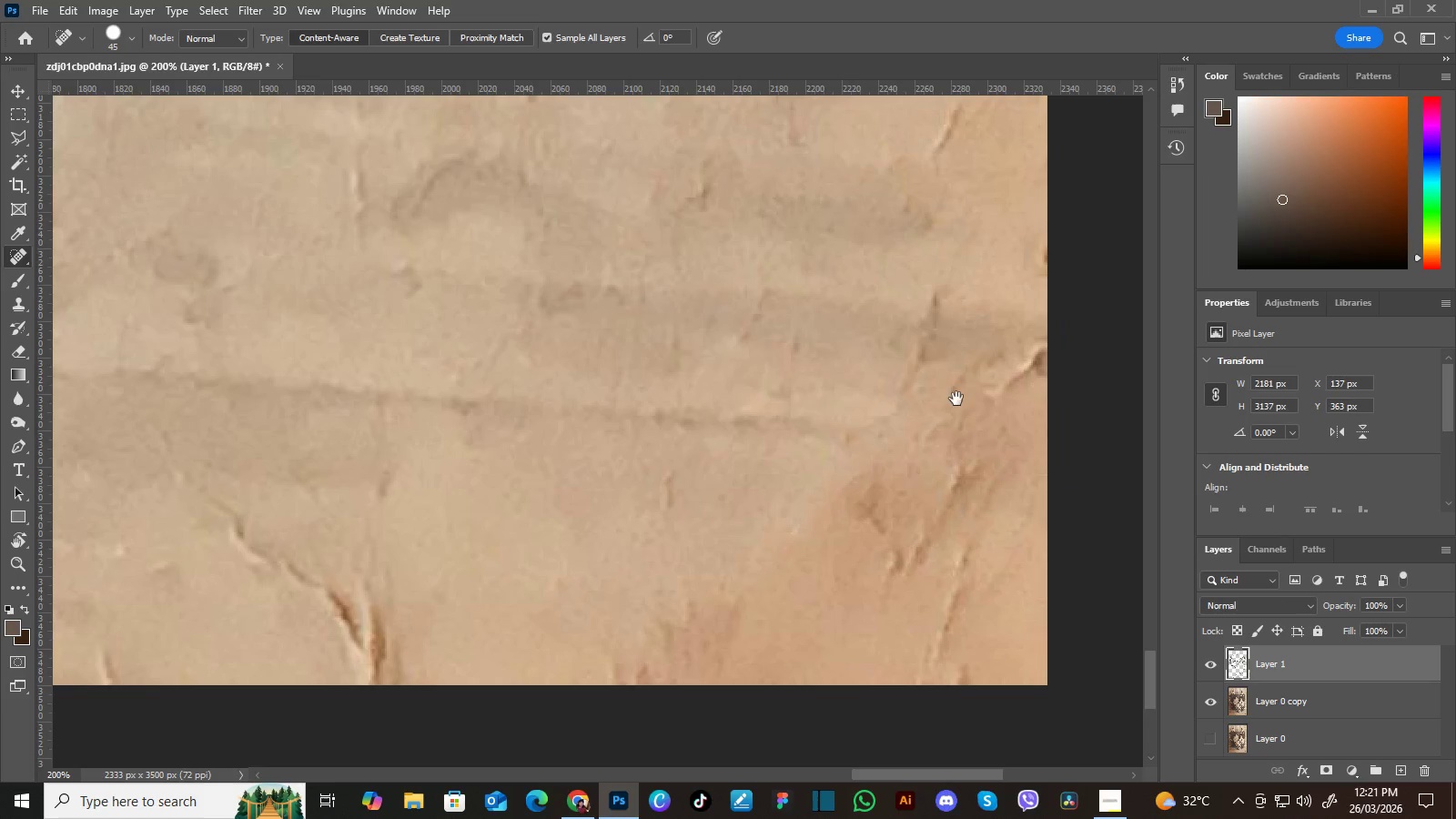 
left_click_drag(start_coordinate=[958, 381], to_coordinate=[998, 574])
 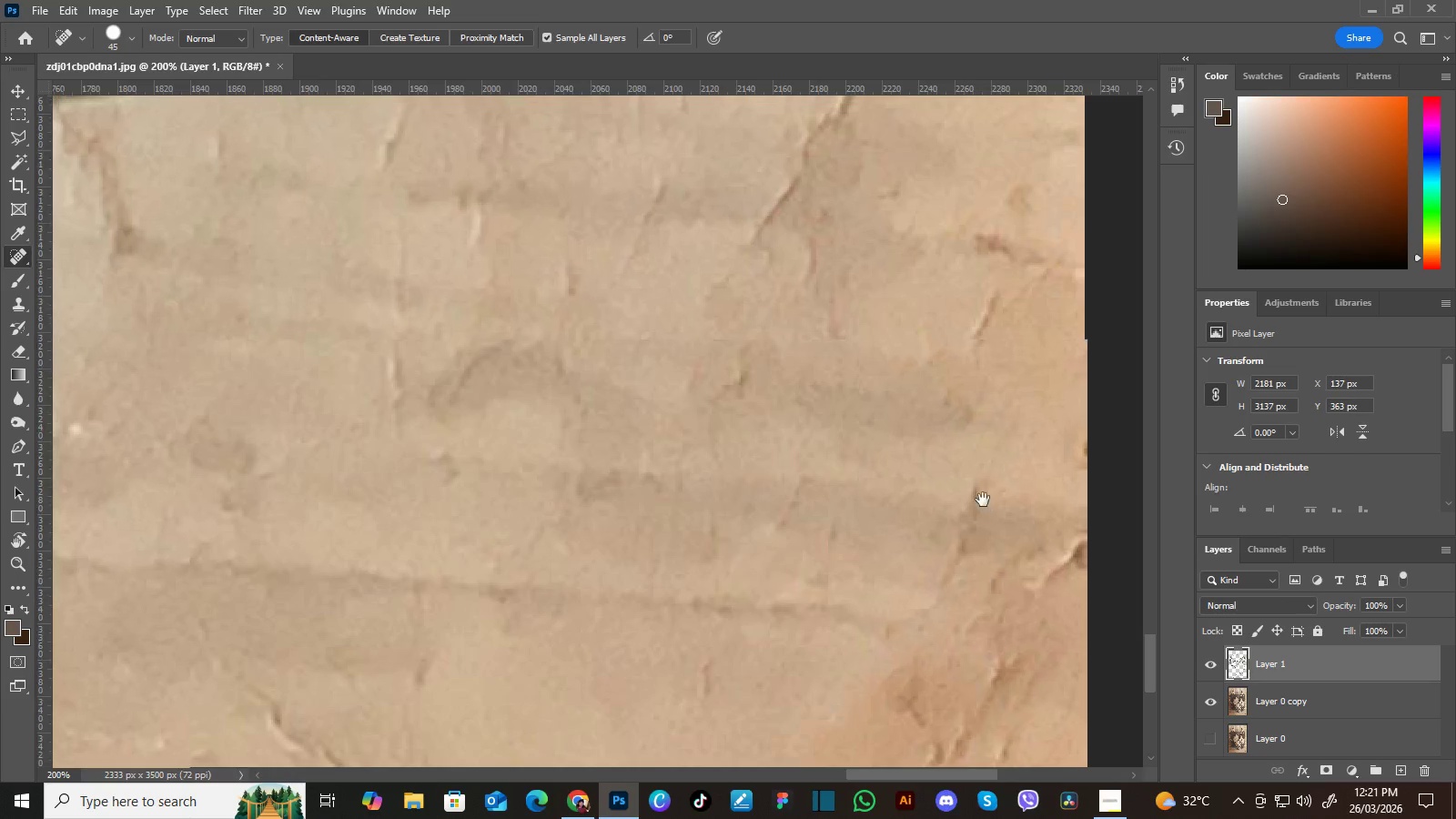 
left_click_drag(start_coordinate=[986, 505], to_coordinate=[935, 391])
 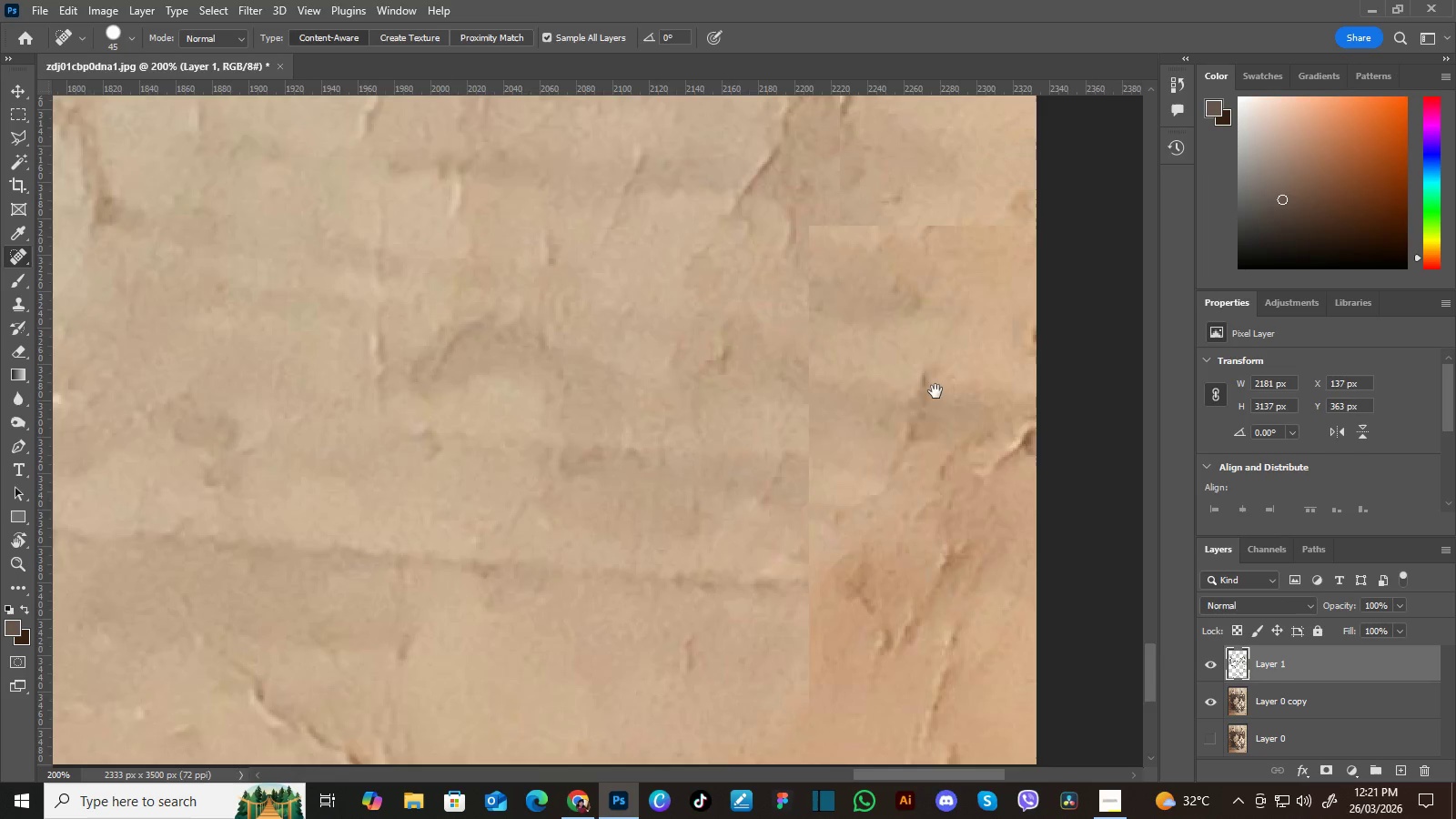 
hold_key(key=Space, duration=0.52)
 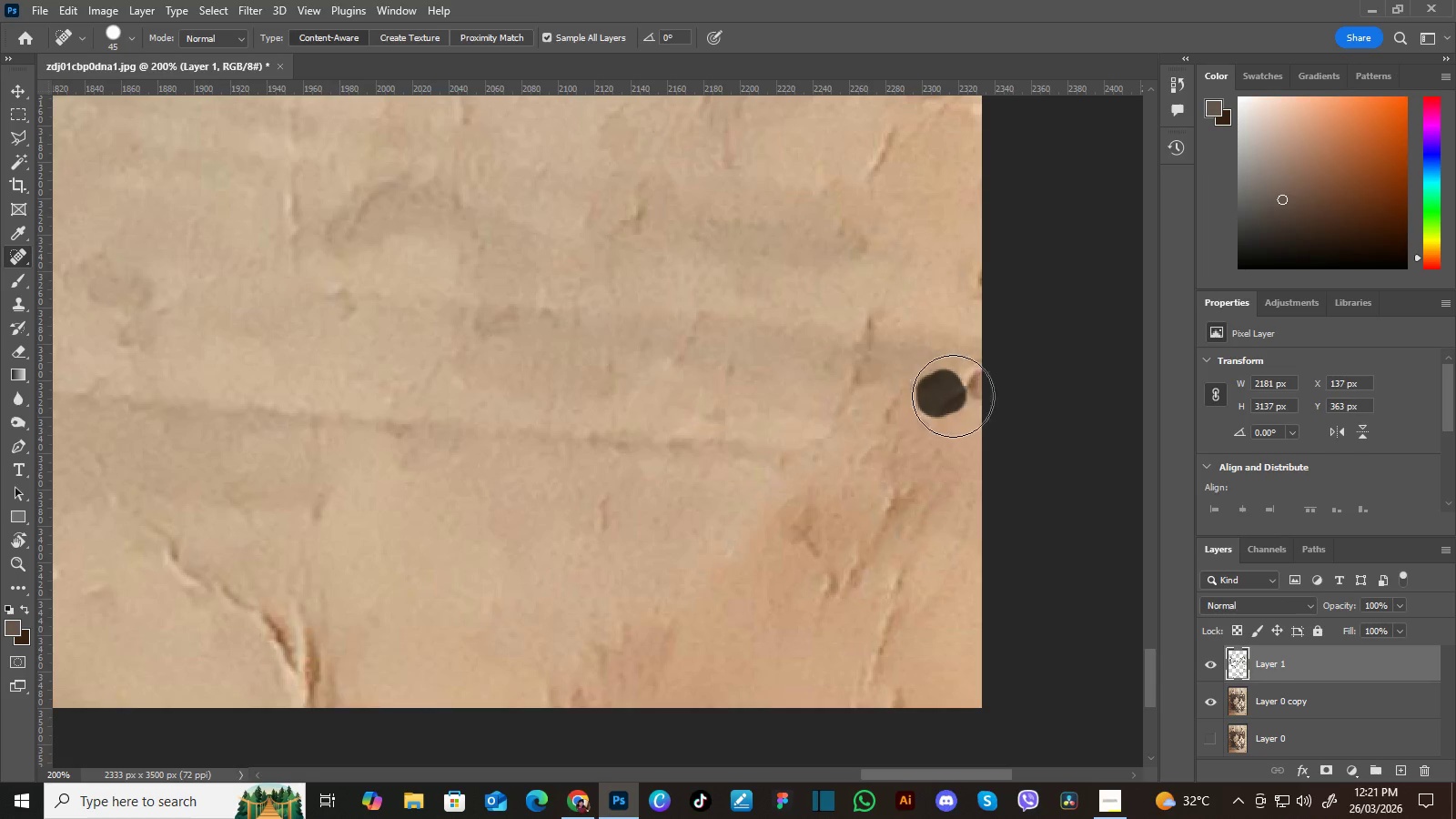 
left_click_drag(start_coordinate=[964, 470], to_coordinate=[909, 414])
 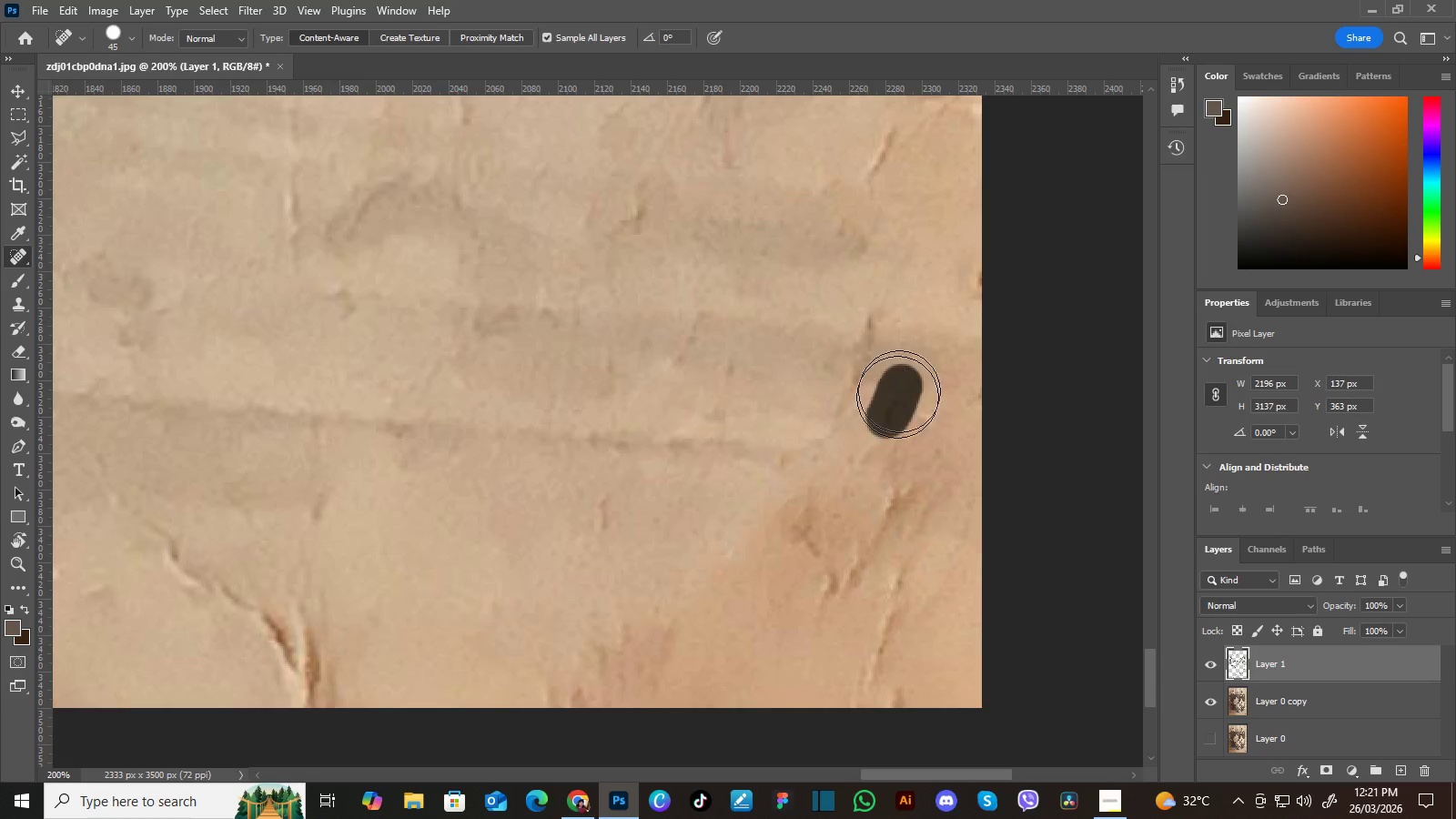 
hold_key(key=Space, duration=1.5)
 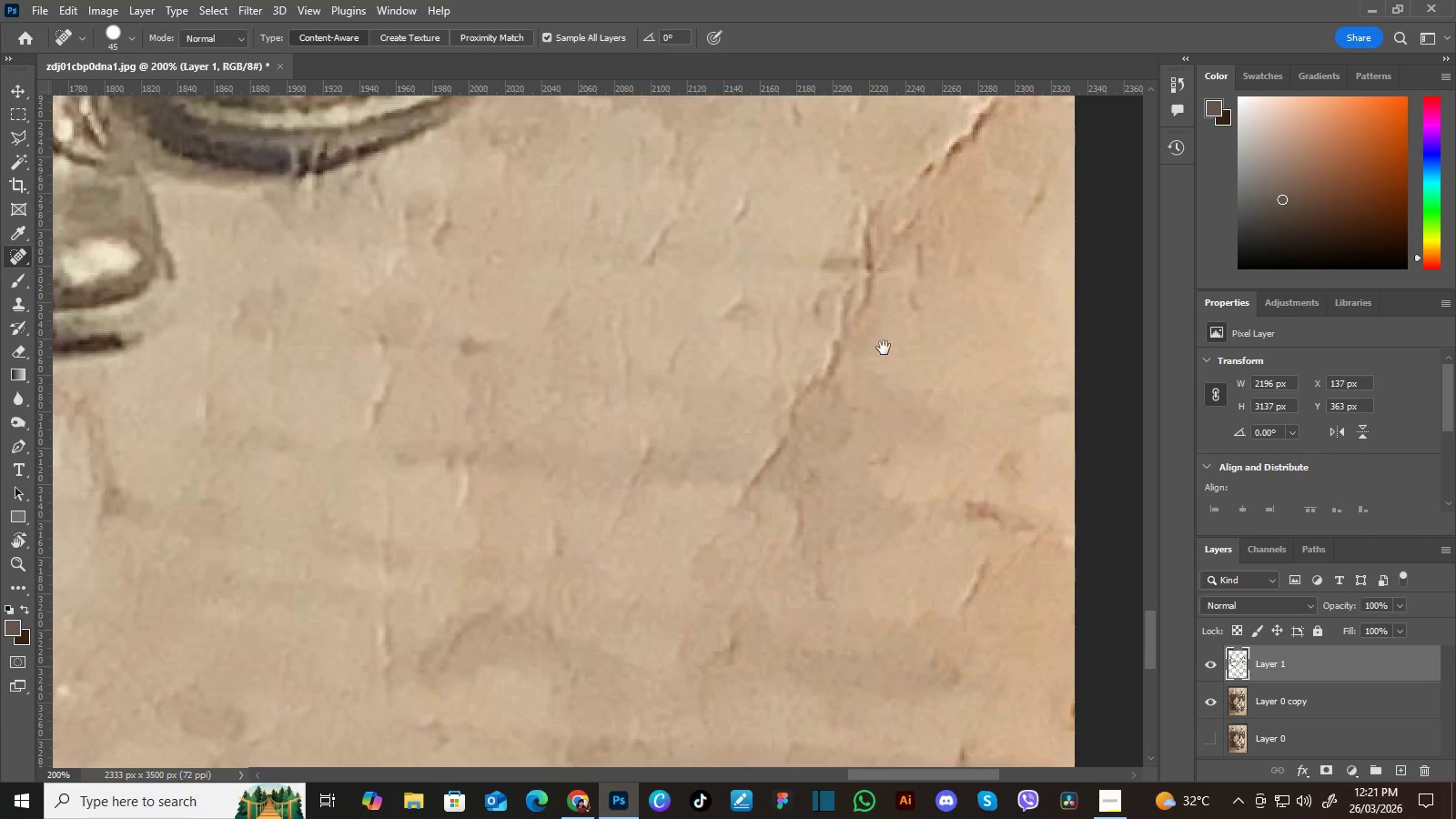 
left_click_drag(start_coordinate=[817, 388], to_coordinate=[907, 581])
 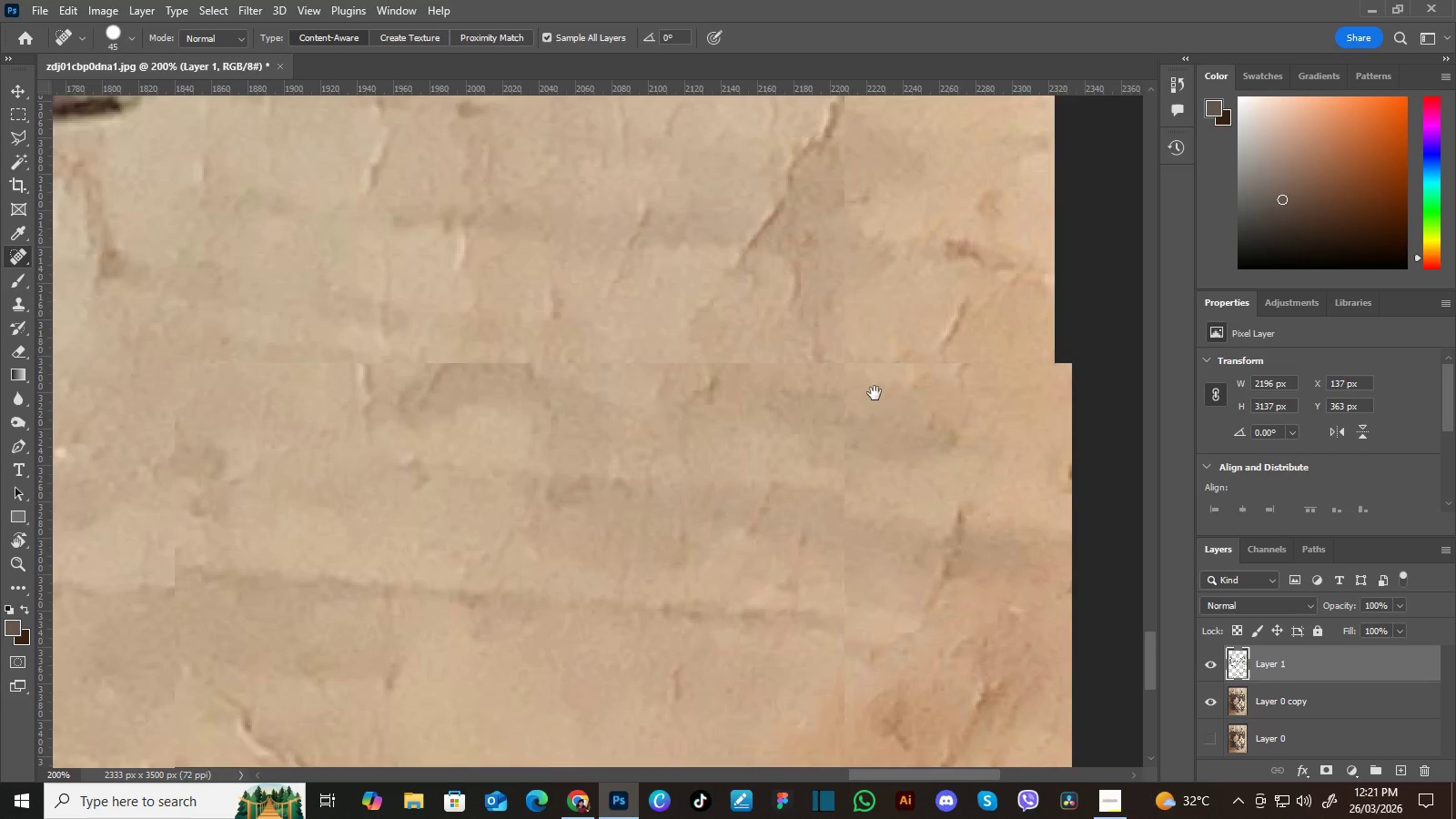 
left_click_drag(start_coordinate=[880, 373], to_coordinate=[882, 528])
 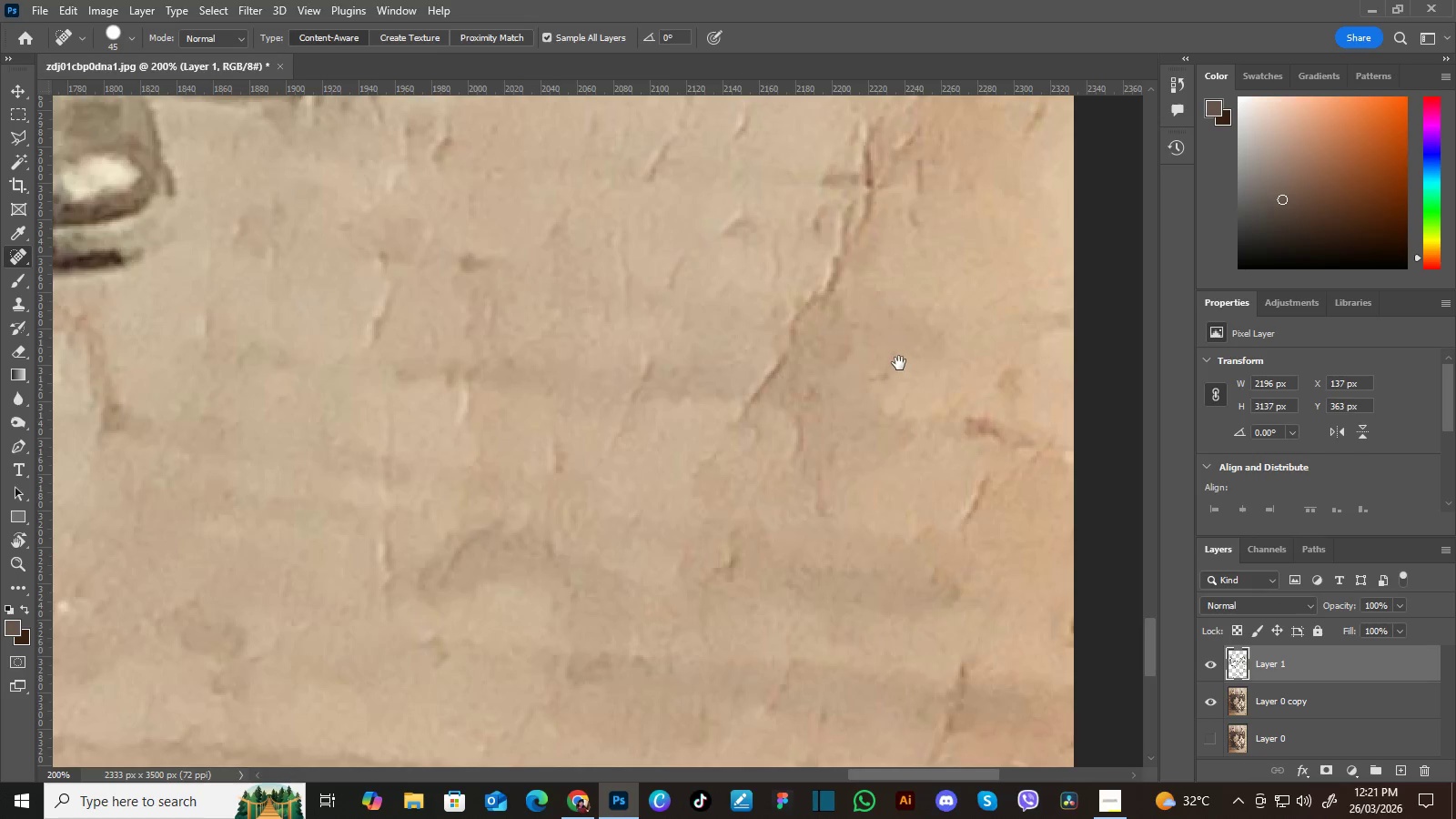 
left_click_drag(start_coordinate=[899, 363], to_coordinate=[900, 446])
 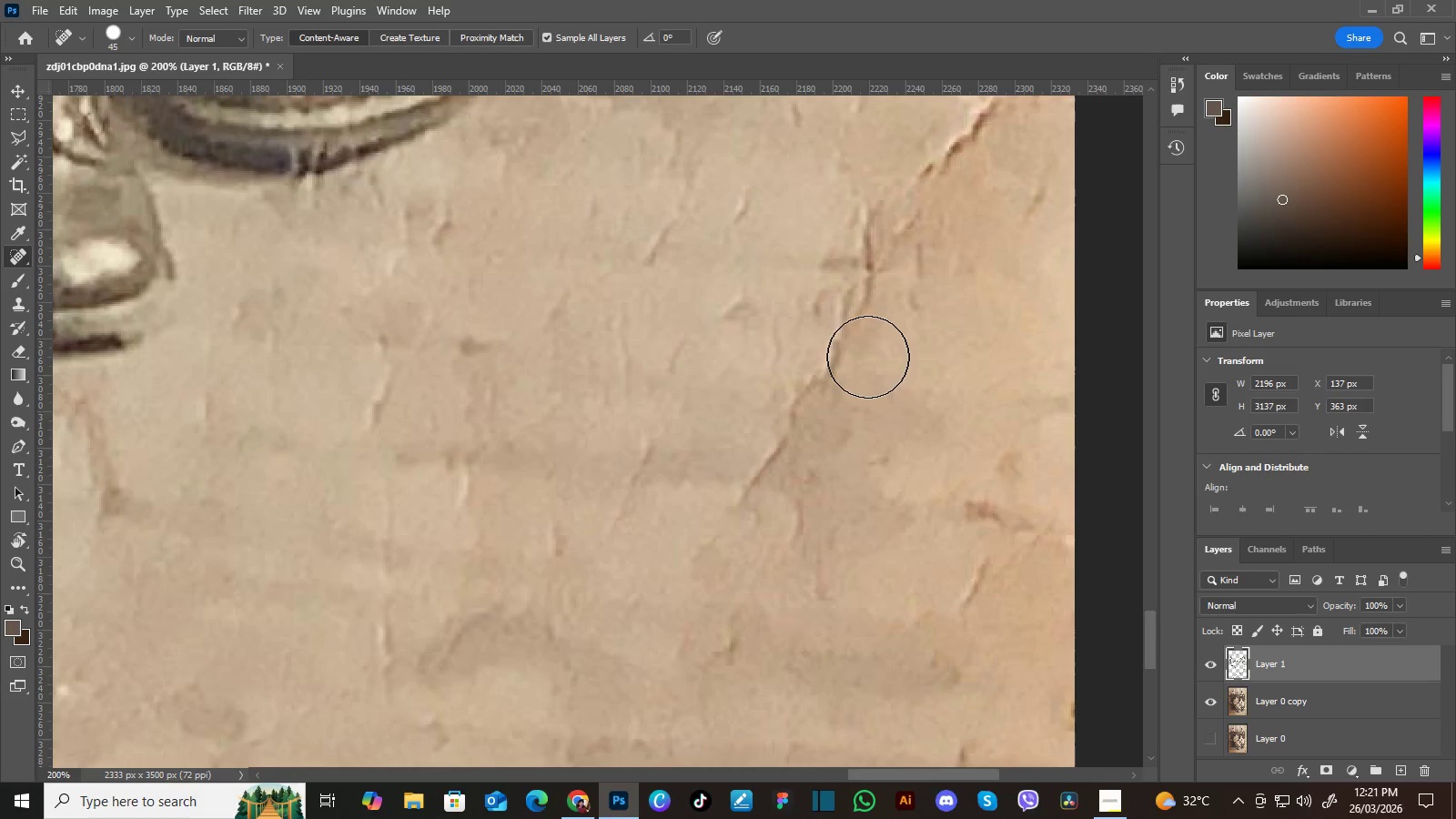 
hold_key(key=Space, duration=0.53)
 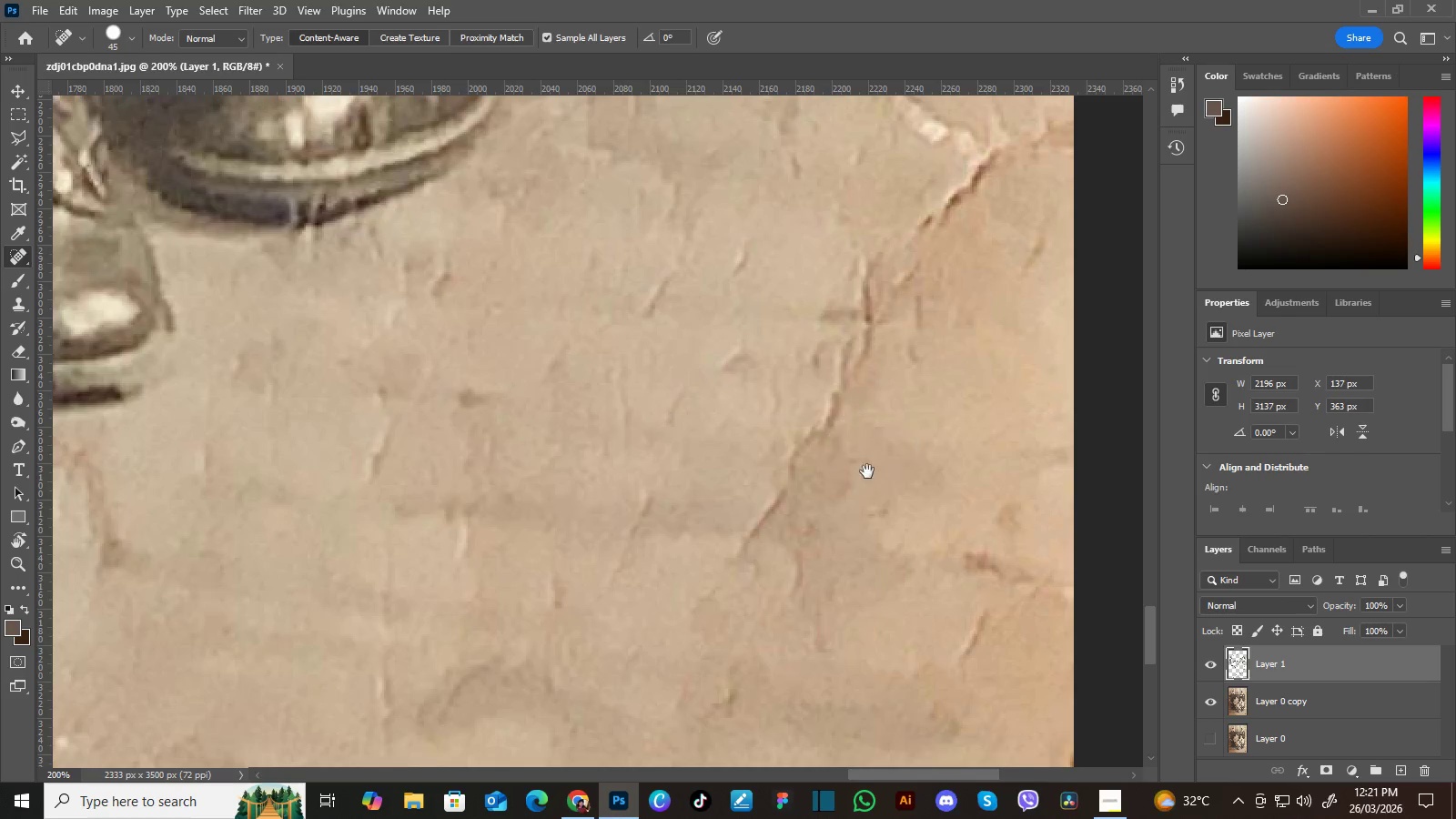 
left_click_drag(start_coordinate=[884, 348], to_coordinate=[883, 399])
 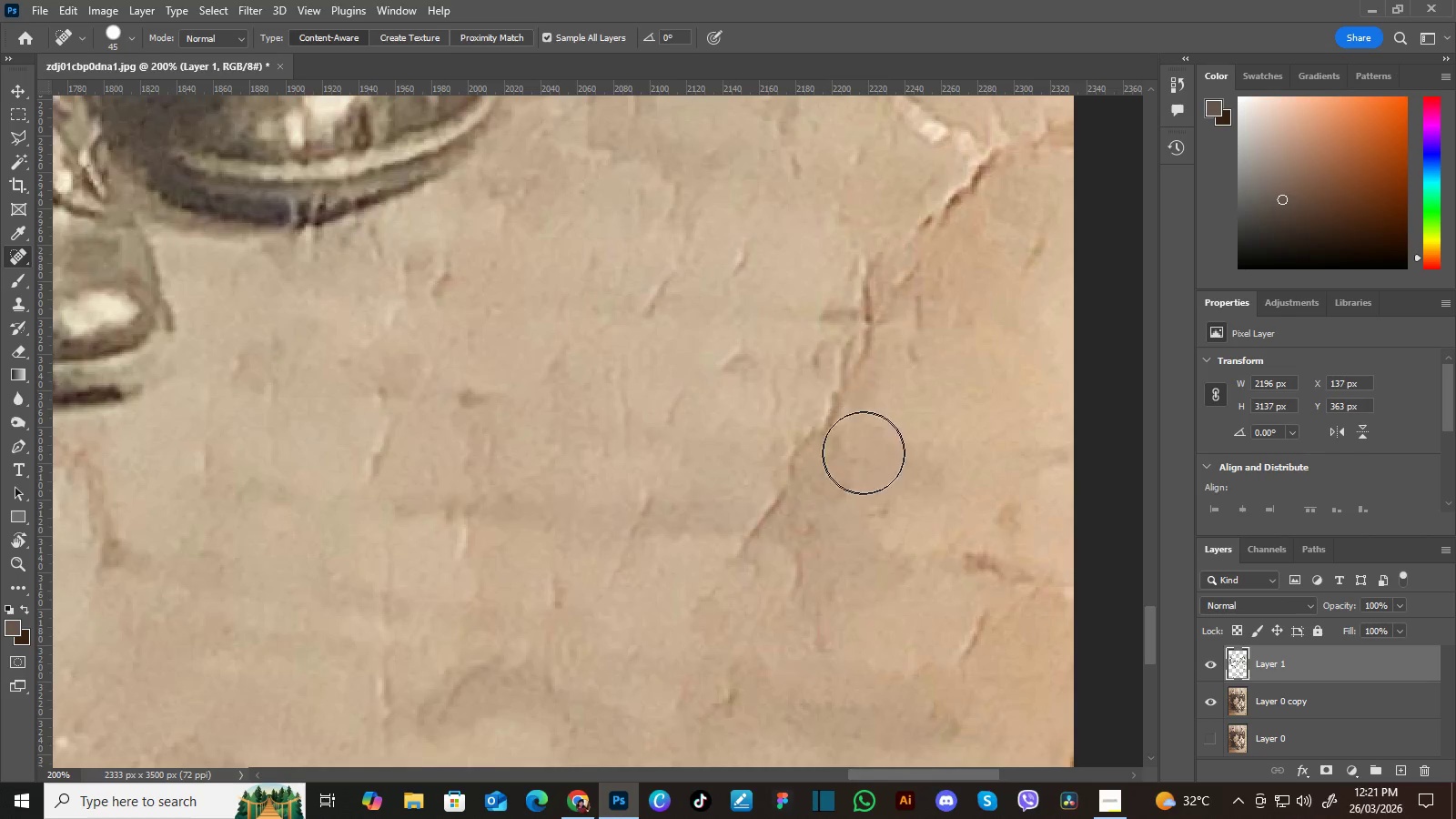 
hold_key(key=Space, duration=0.56)
 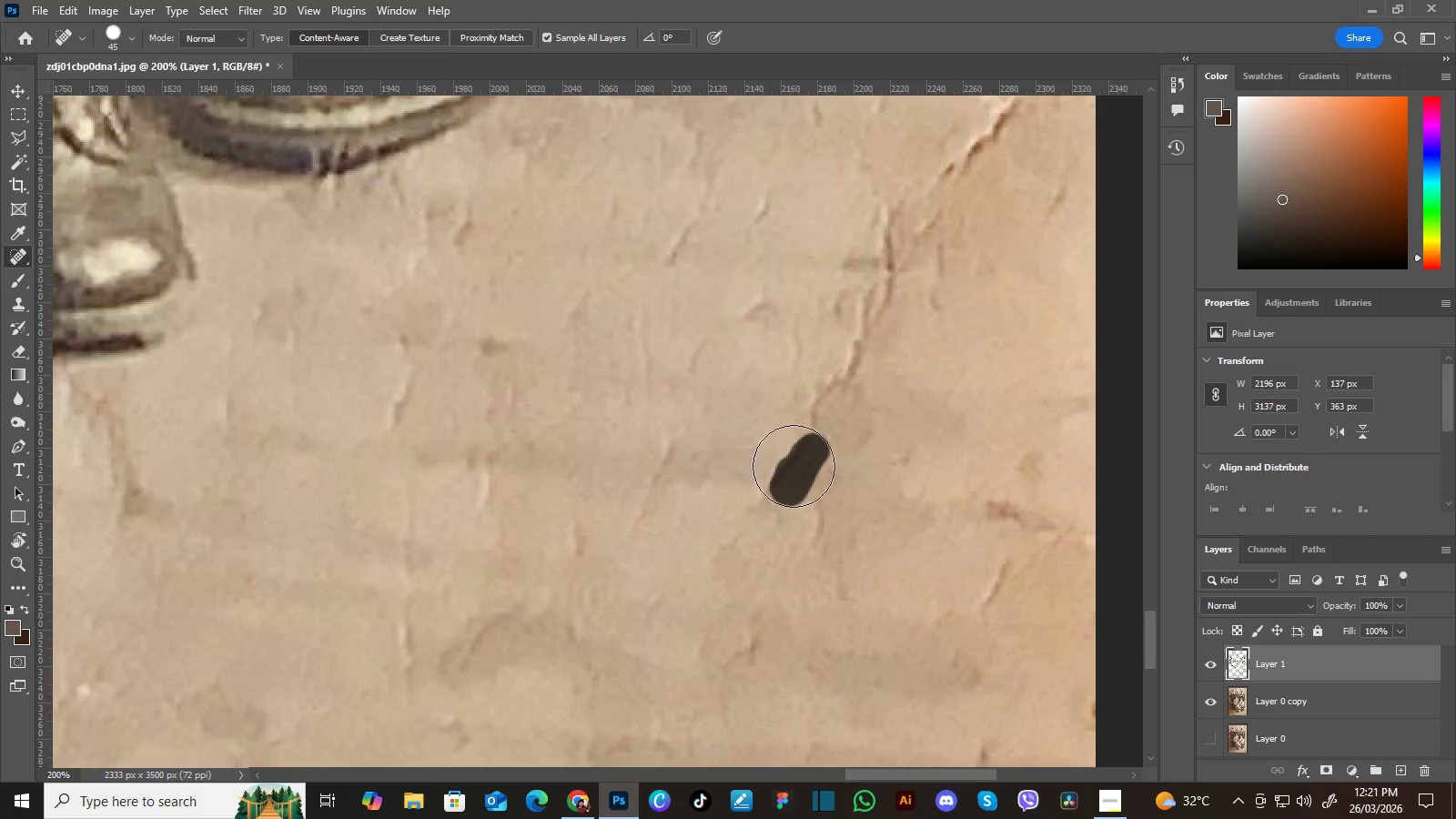 
left_click_drag(start_coordinate=[869, 476], to_coordinate=[891, 424])
 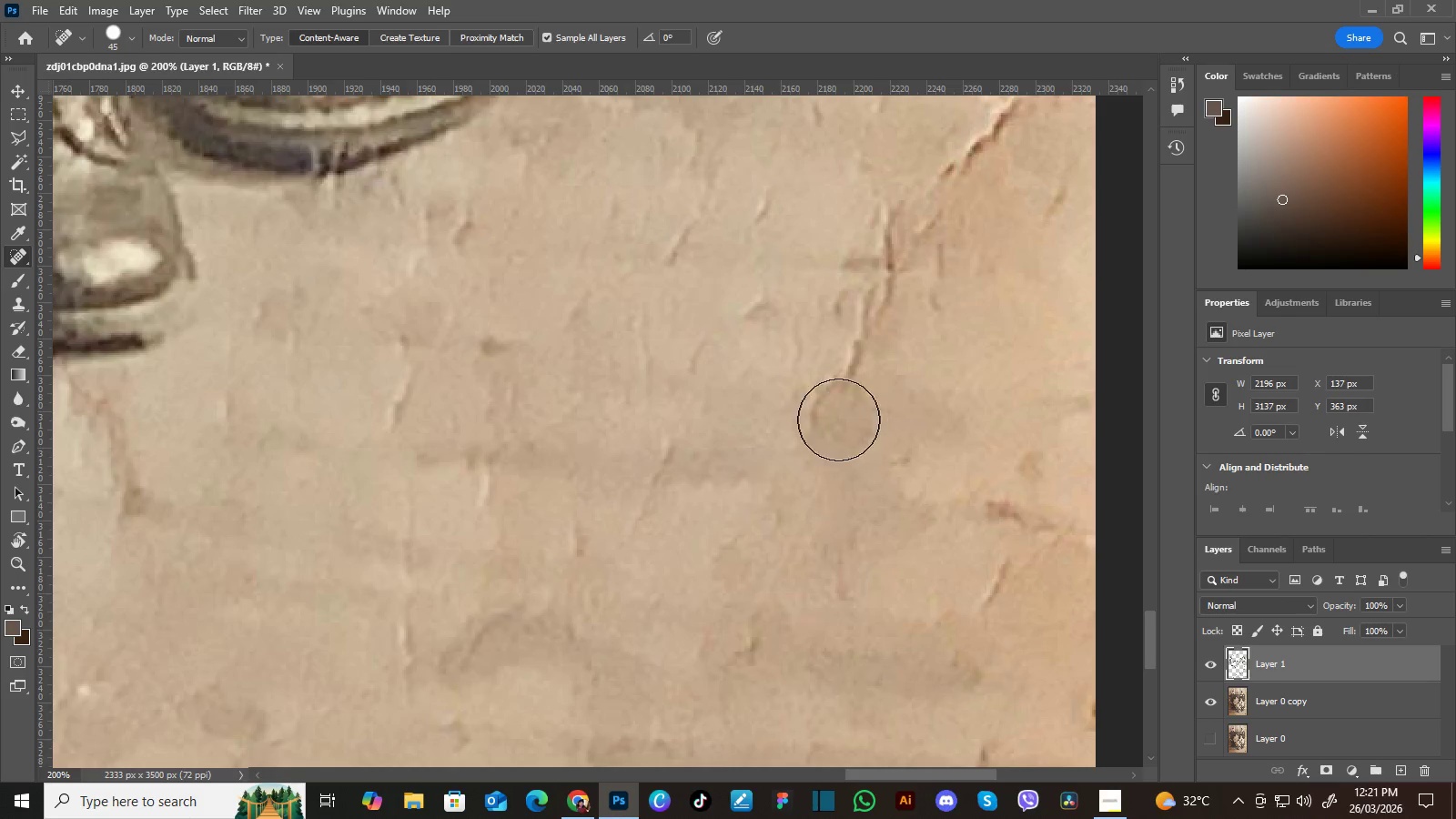 
wait(5.23)
 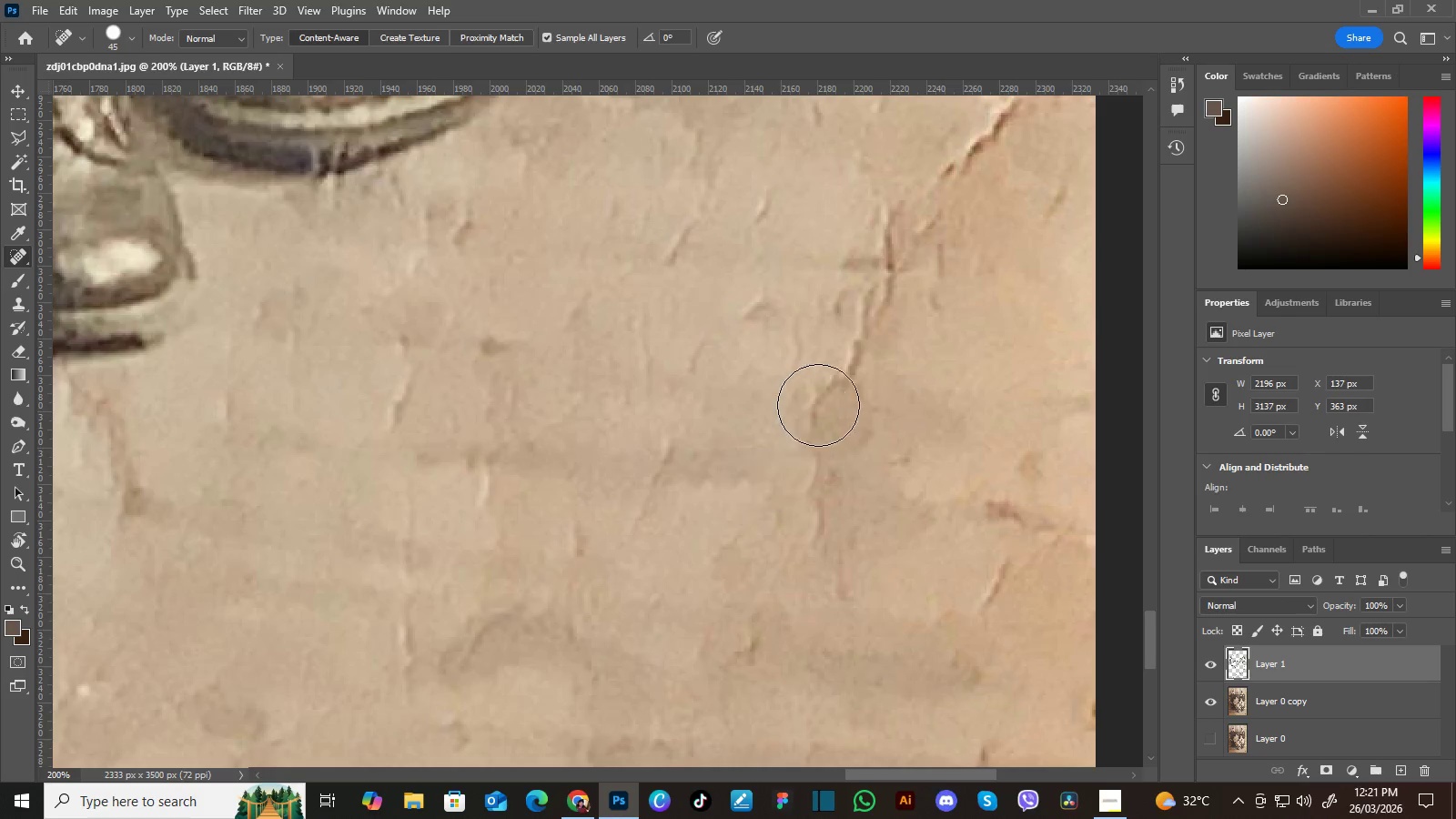 
hold_key(key=Space, duration=0.55)
 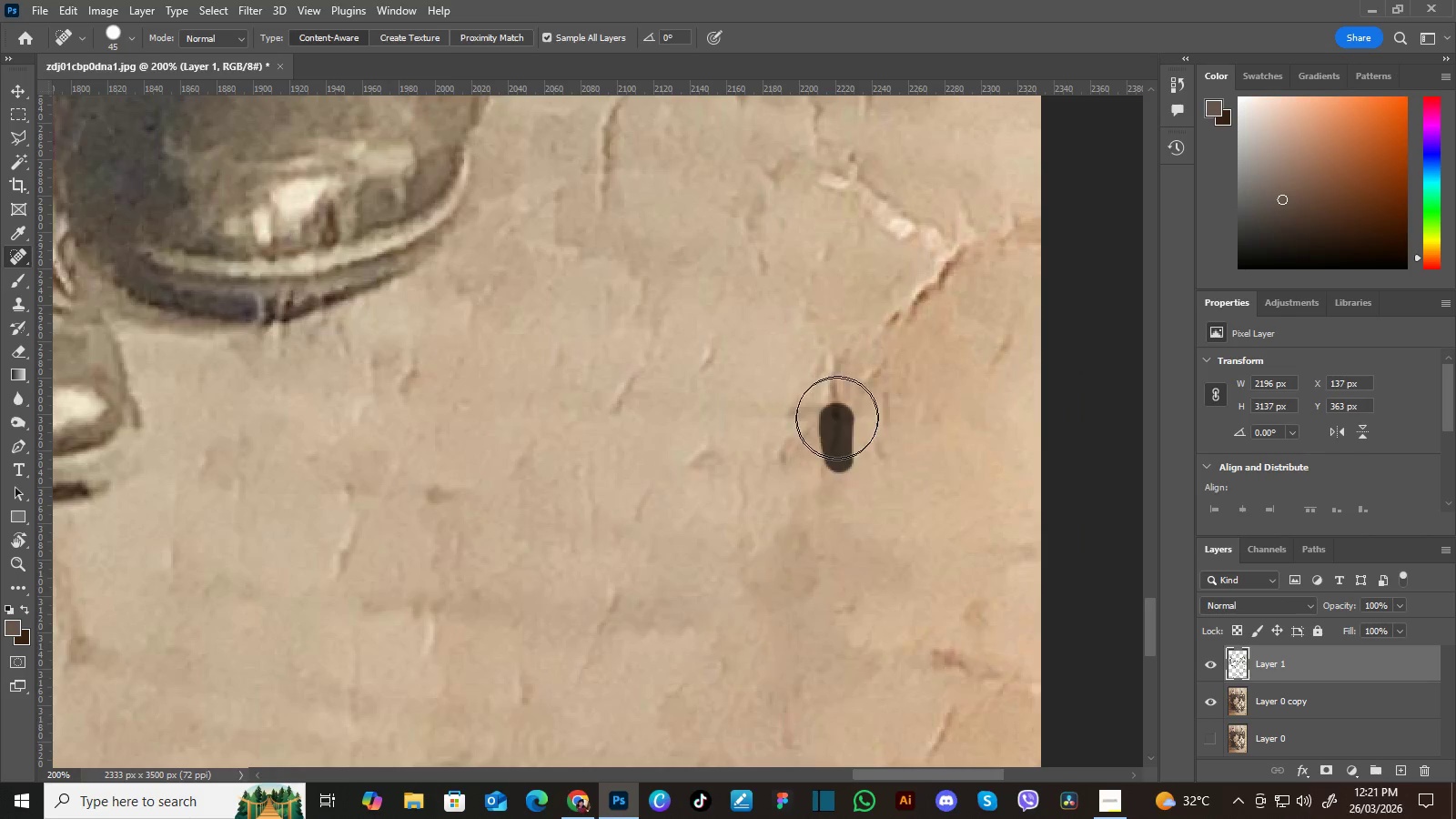 
left_click_drag(start_coordinate=[929, 324], to_coordinate=[875, 472])
 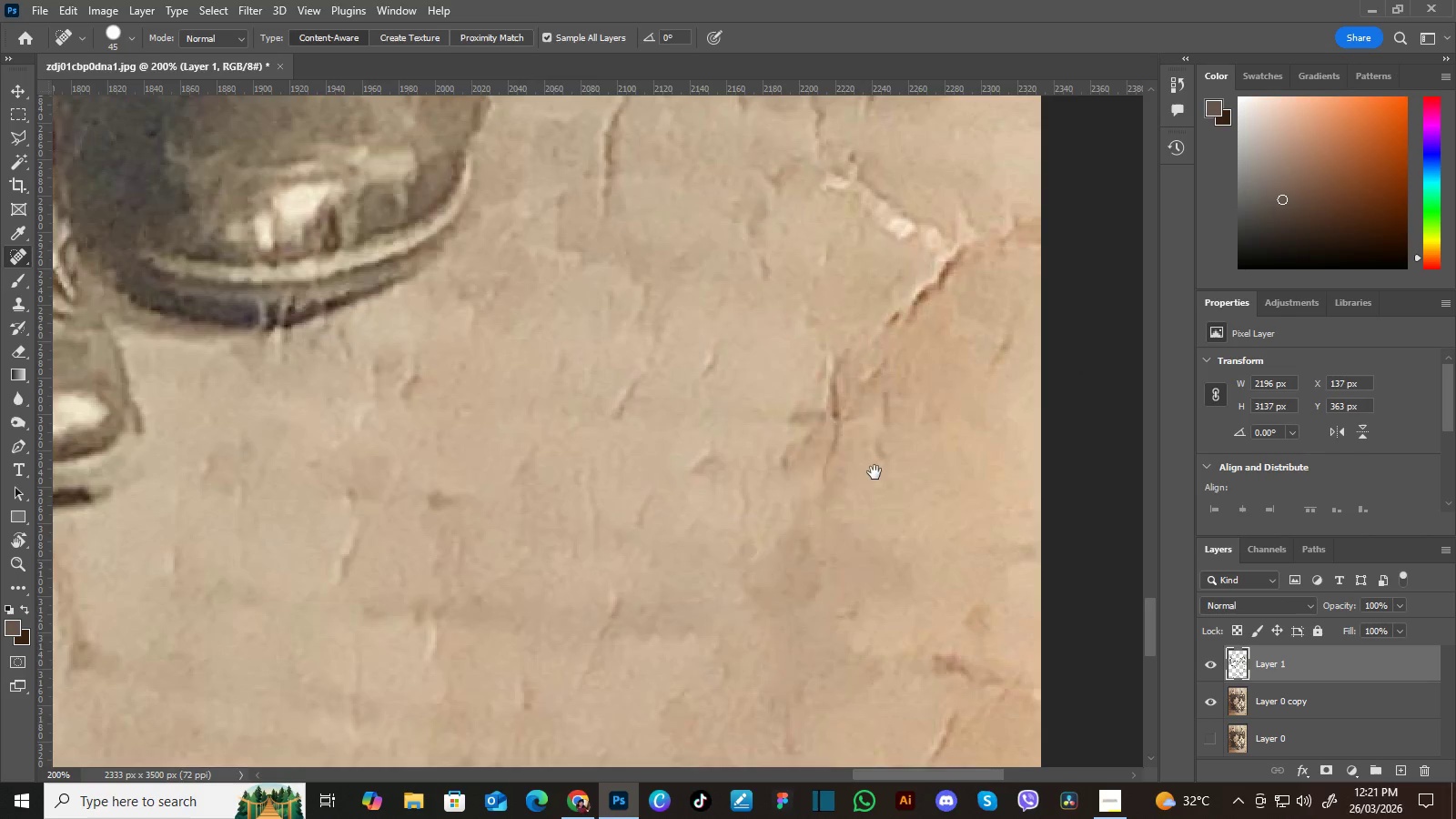 
hold_key(key=Space, duration=7.33)
 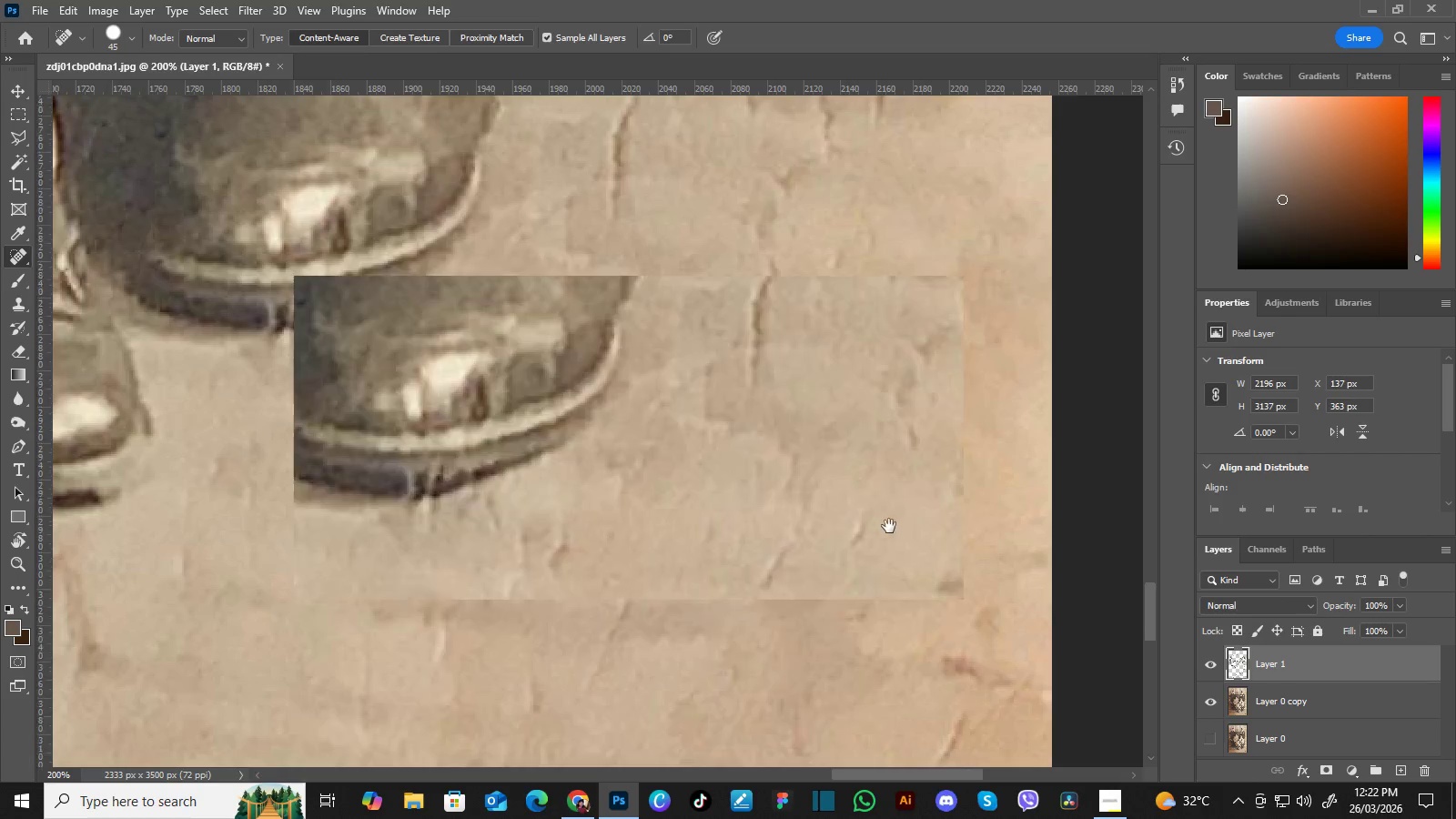 
hold_key(key=Space, duration=1.27)
 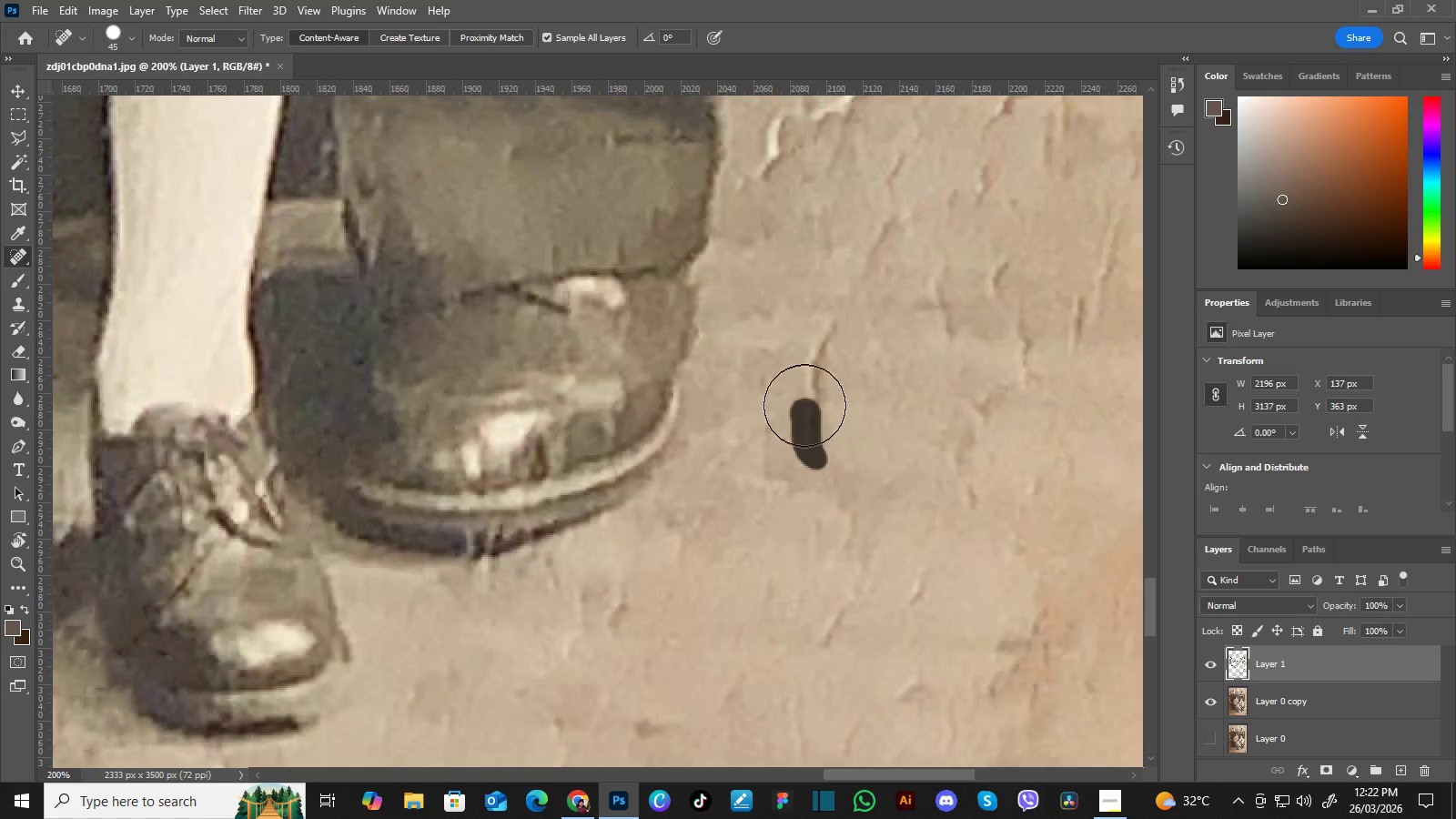 
left_click_drag(start_coordinate=[731, 339], to_coordinate=[889, 526])
 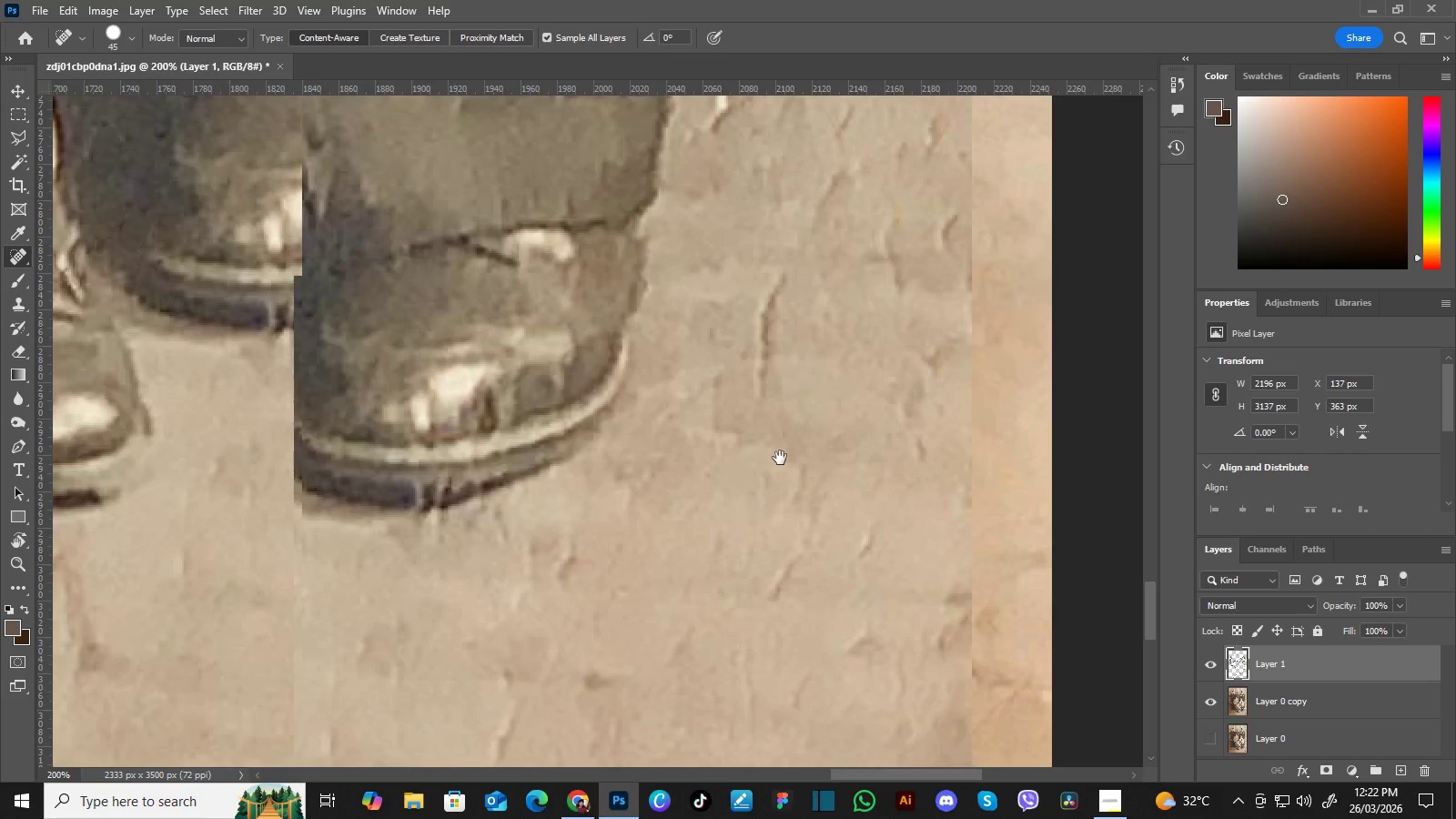 
left_click_drag(start_coordinate=[786, 442], to_coordinate=[837, 490])
 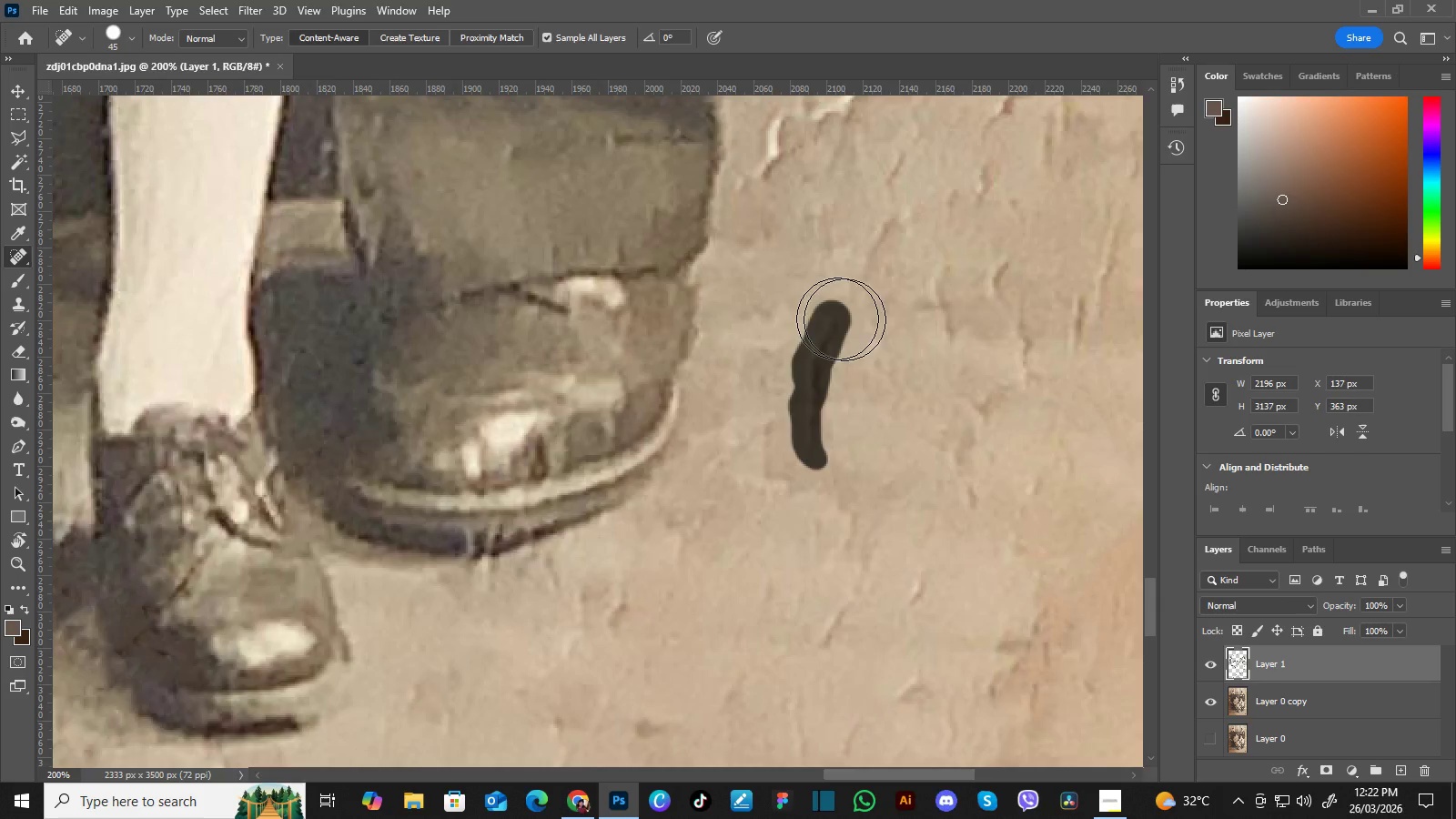 
hold_key(key=Space, duration=0.53)
 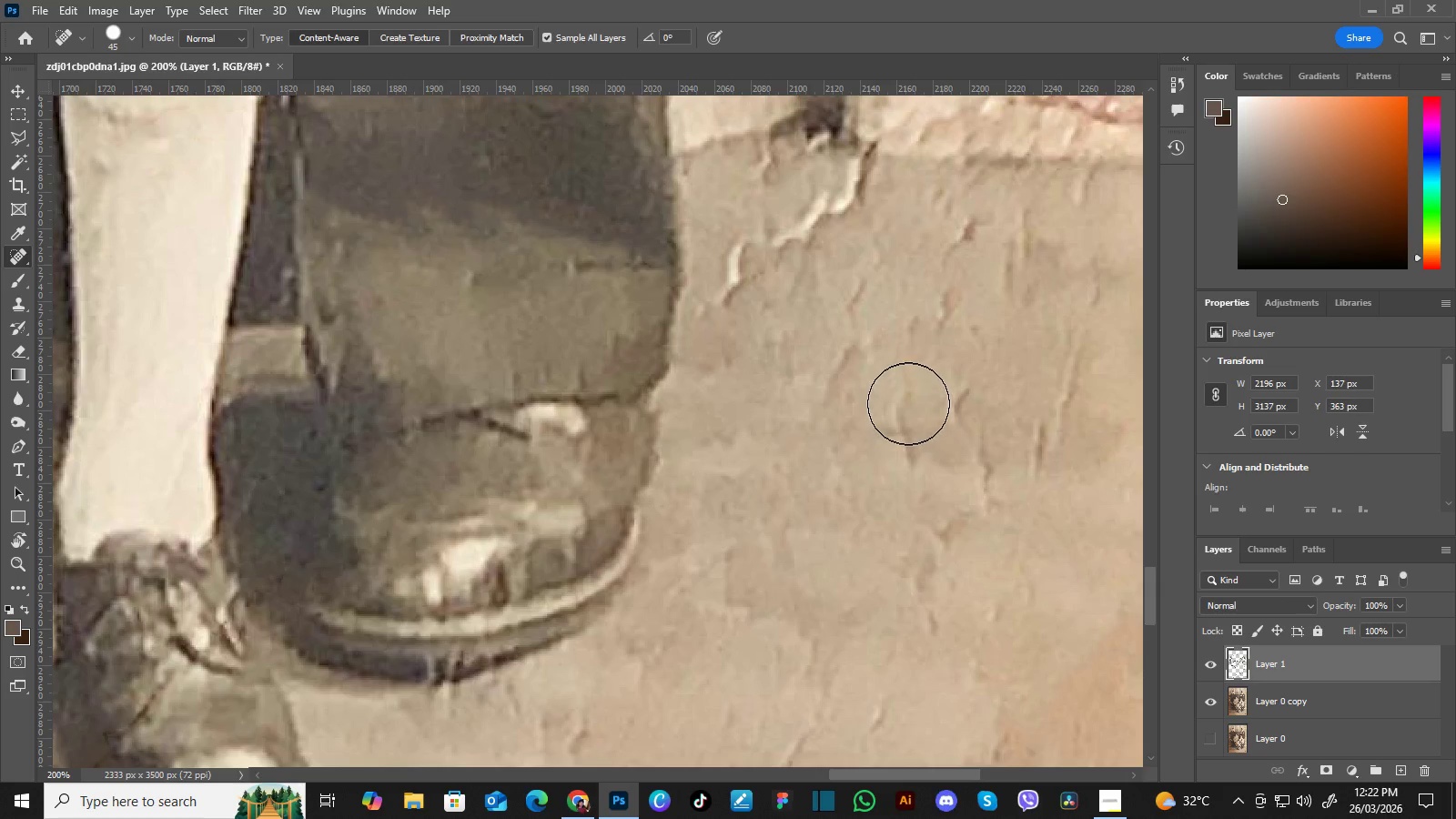 
left_click_drag(start_coordinate=[901, 324], to_coordinate=[862, 450])
 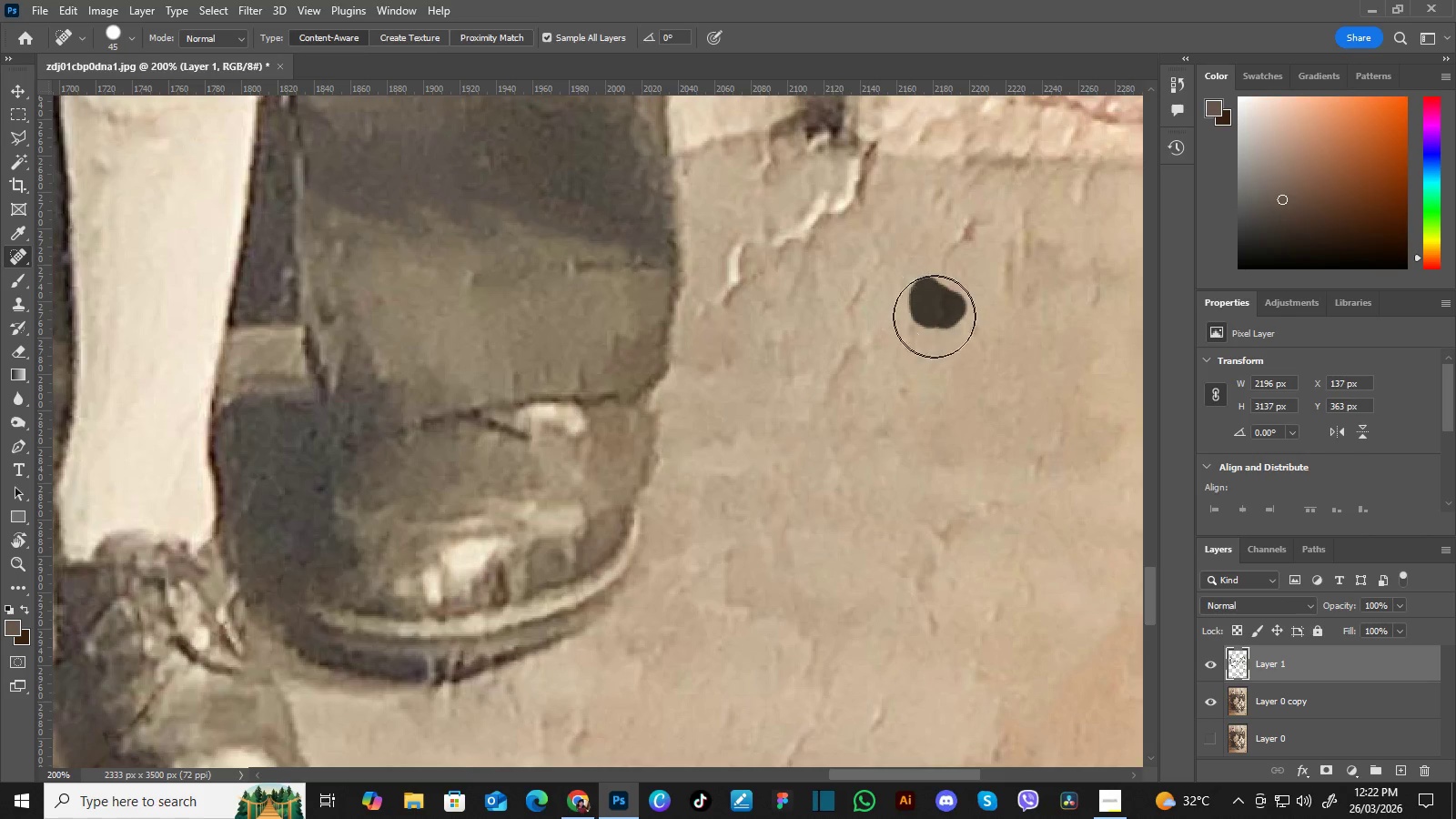 
wait(5.59)
 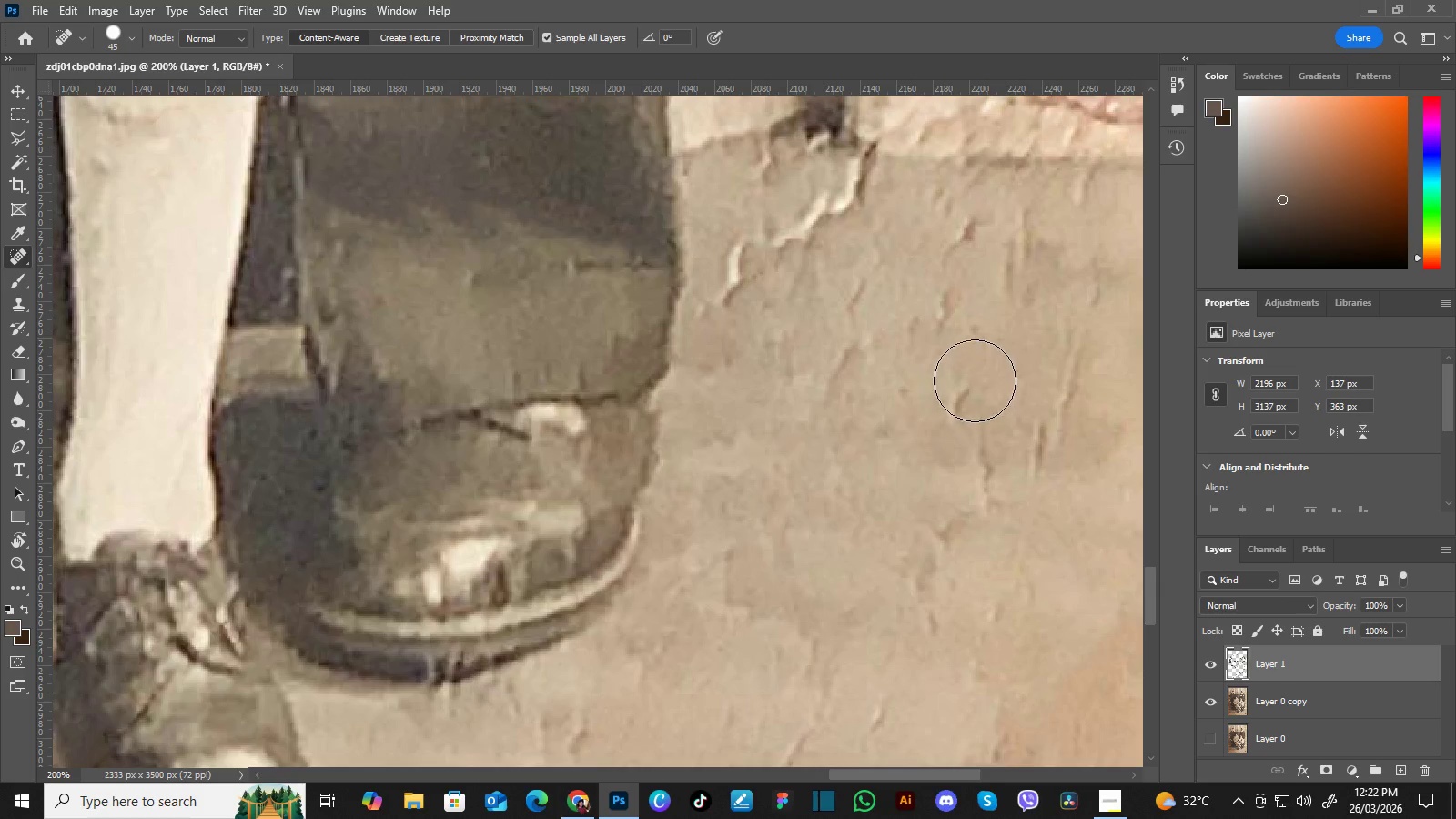 
hold_key(key=Space, duration=0.67)
 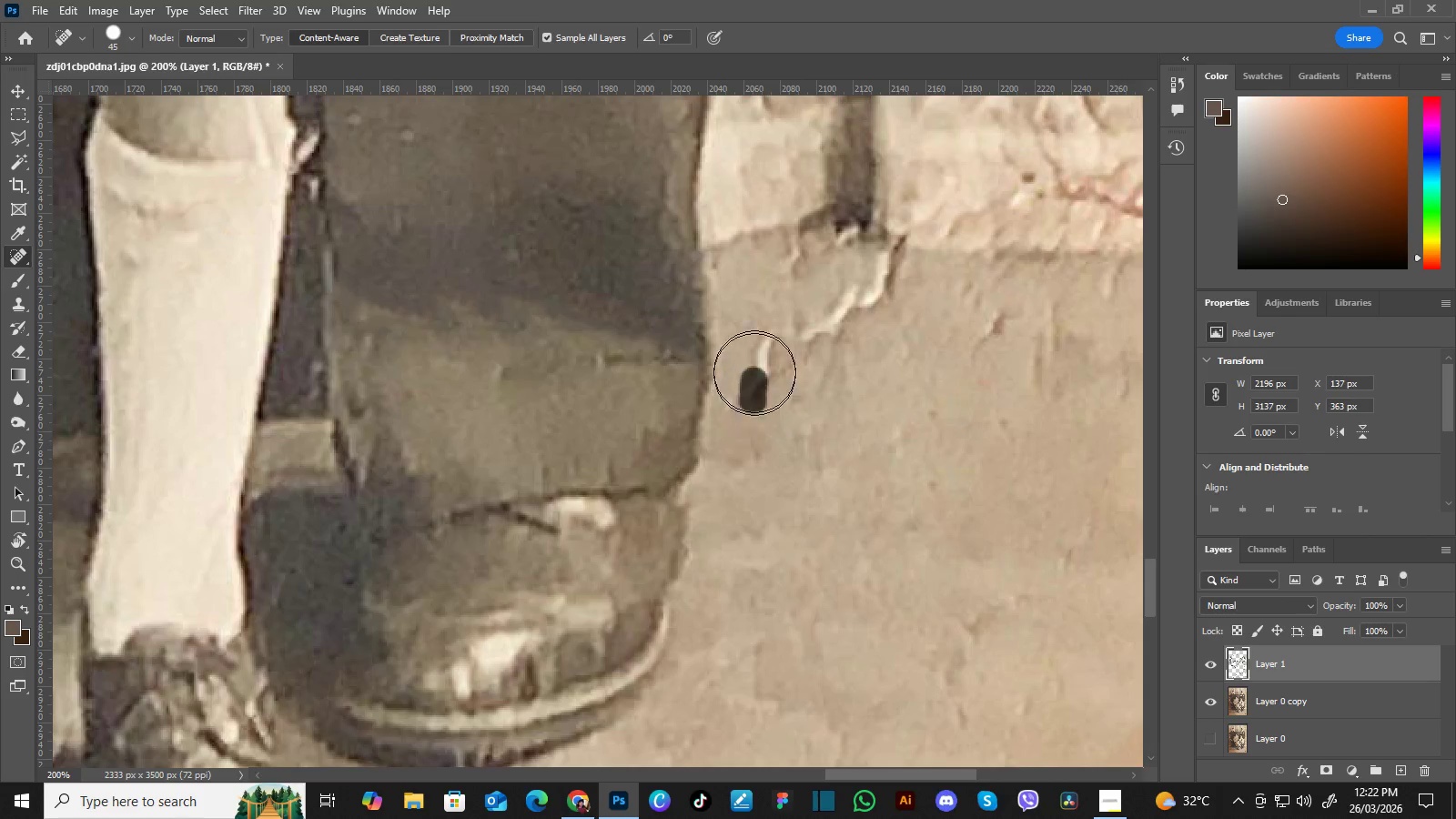 
left_click_drag(start_coordinate=[769, 337], to_coordinate=[798, 430])
 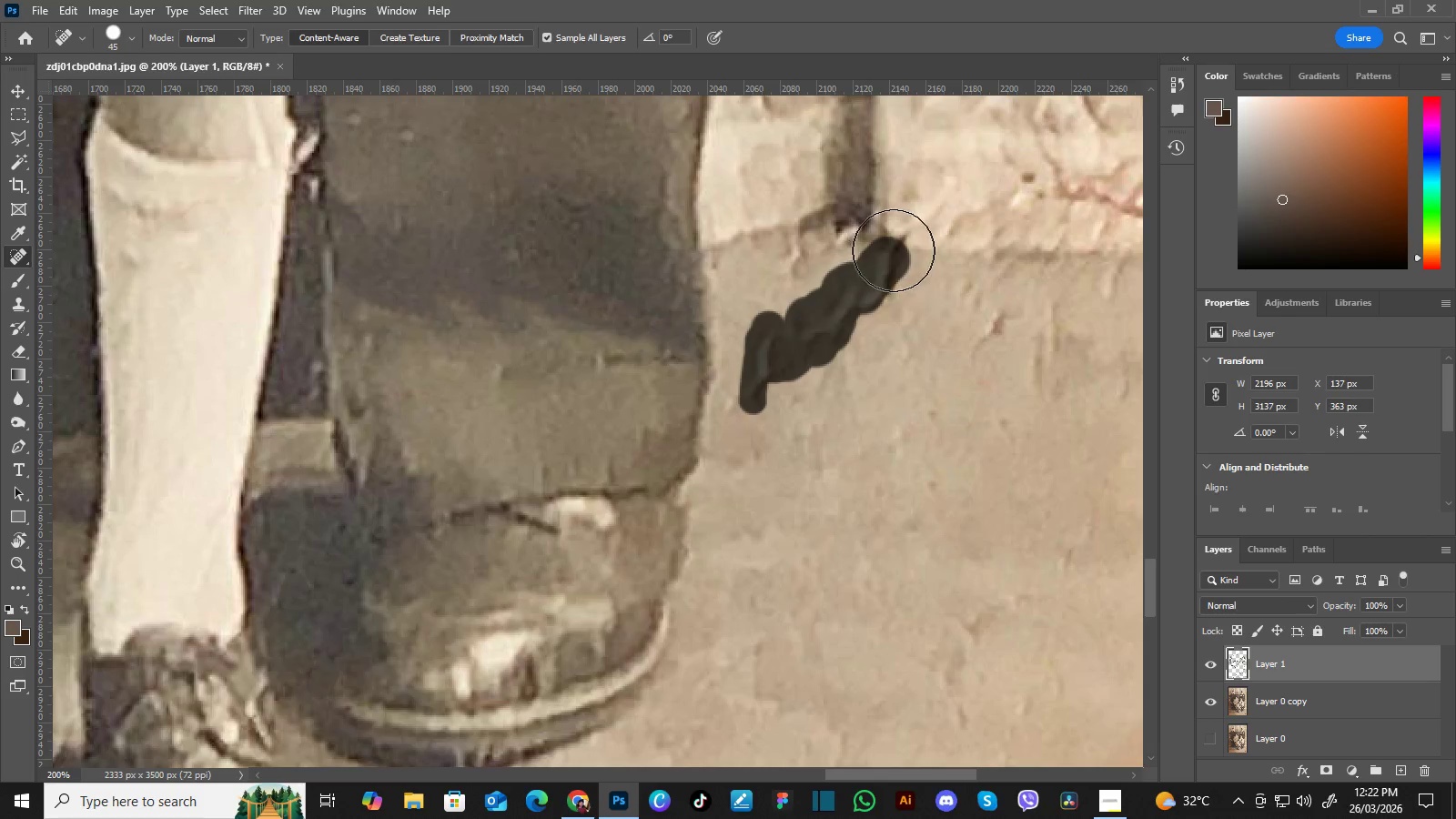 
hold_key(key=Space, duration=0.56)
 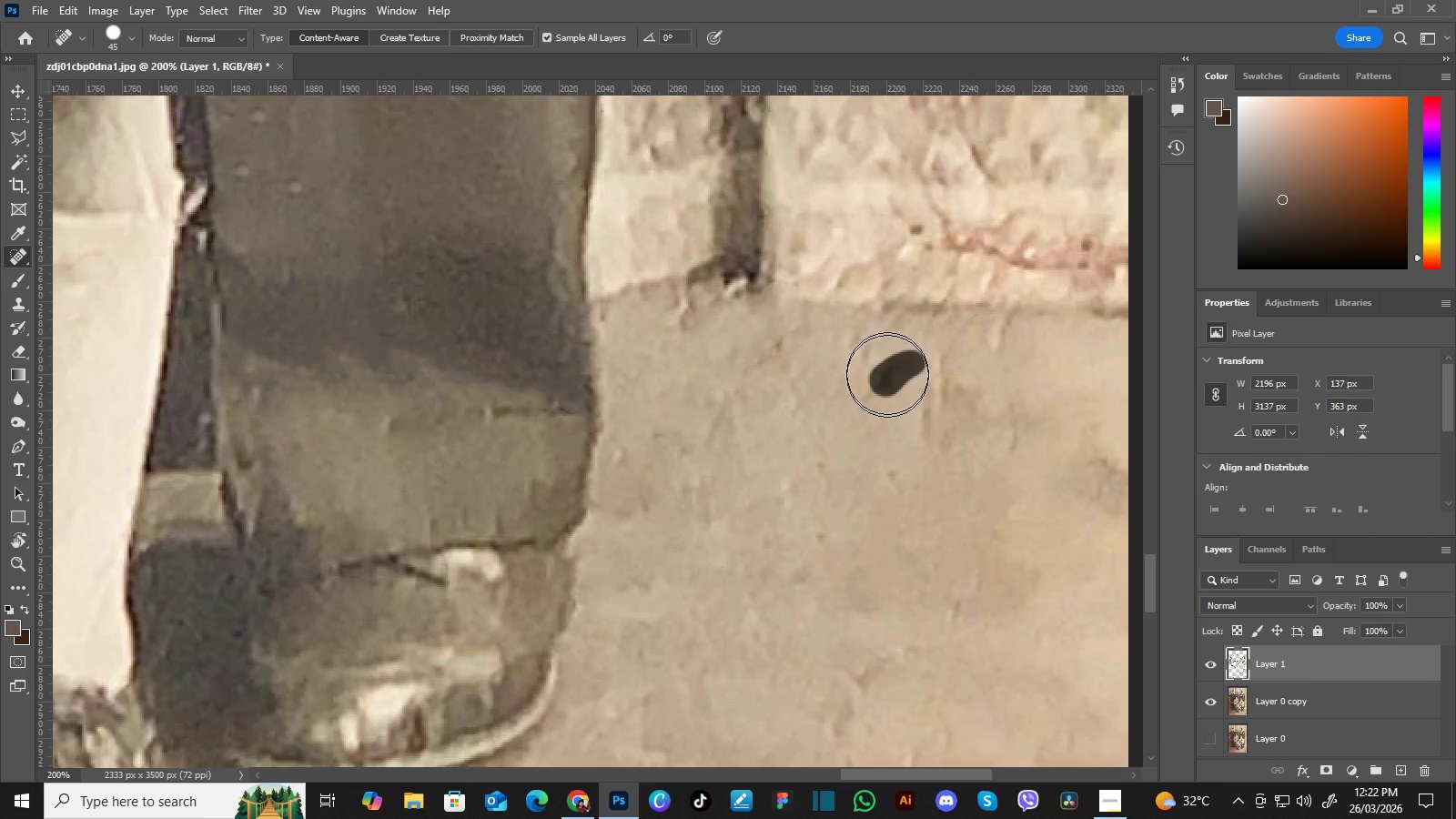 
left_click_drag(start_coordinate=[994, 379], to_coordinate=[882, 431])
 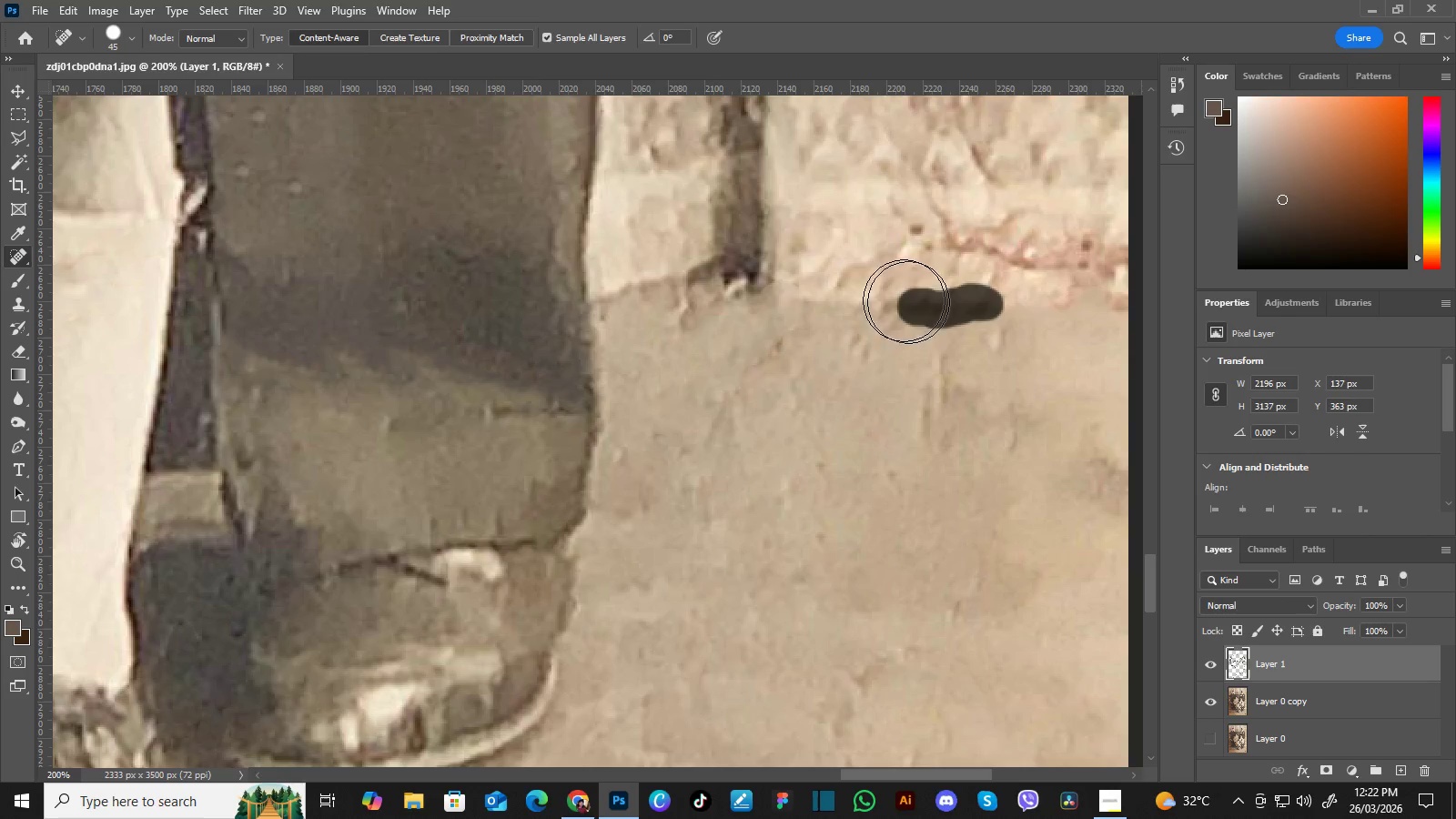 
wait(5.58)
 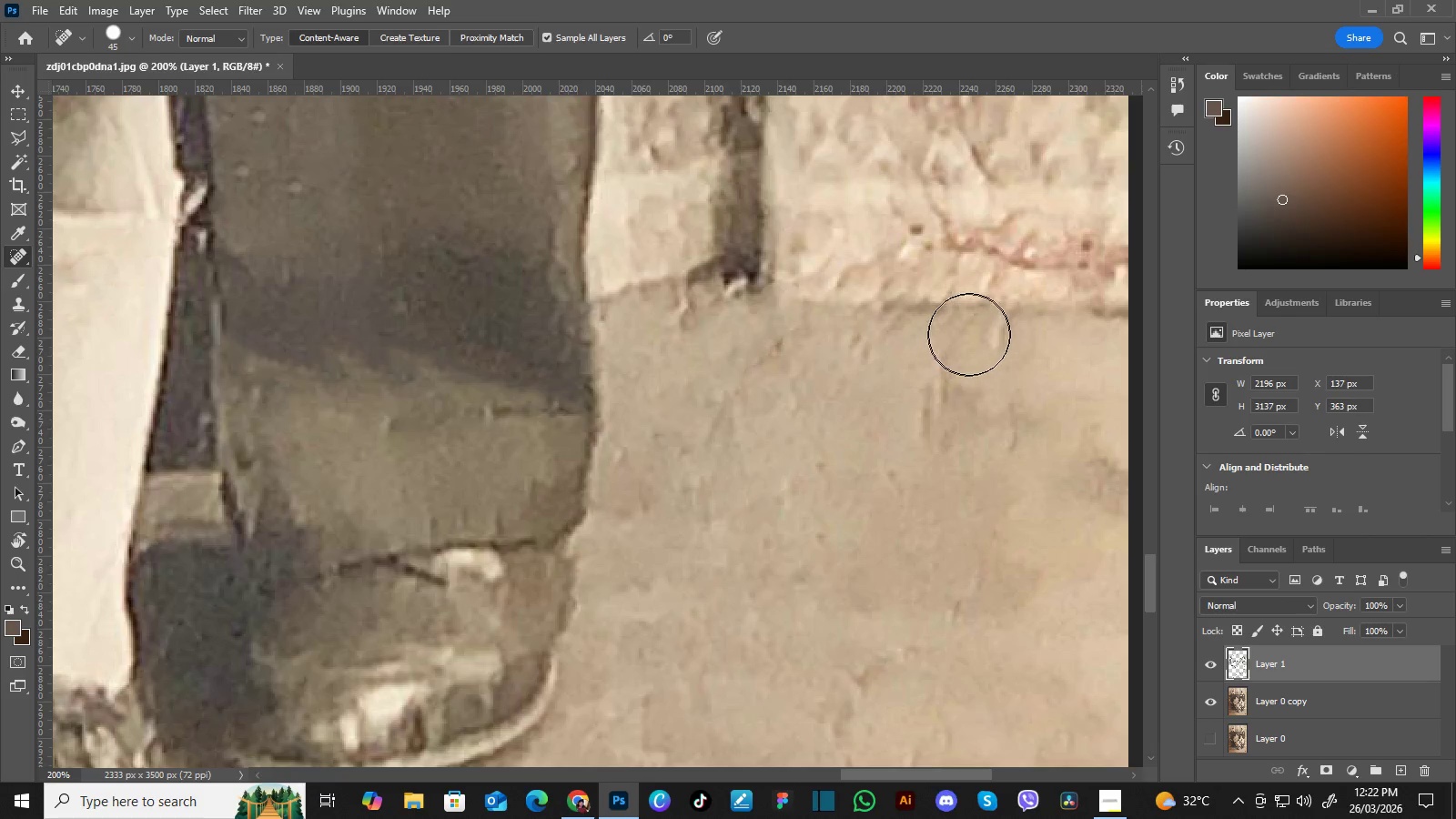 
hold_key(key=Space, duration=0.7)
 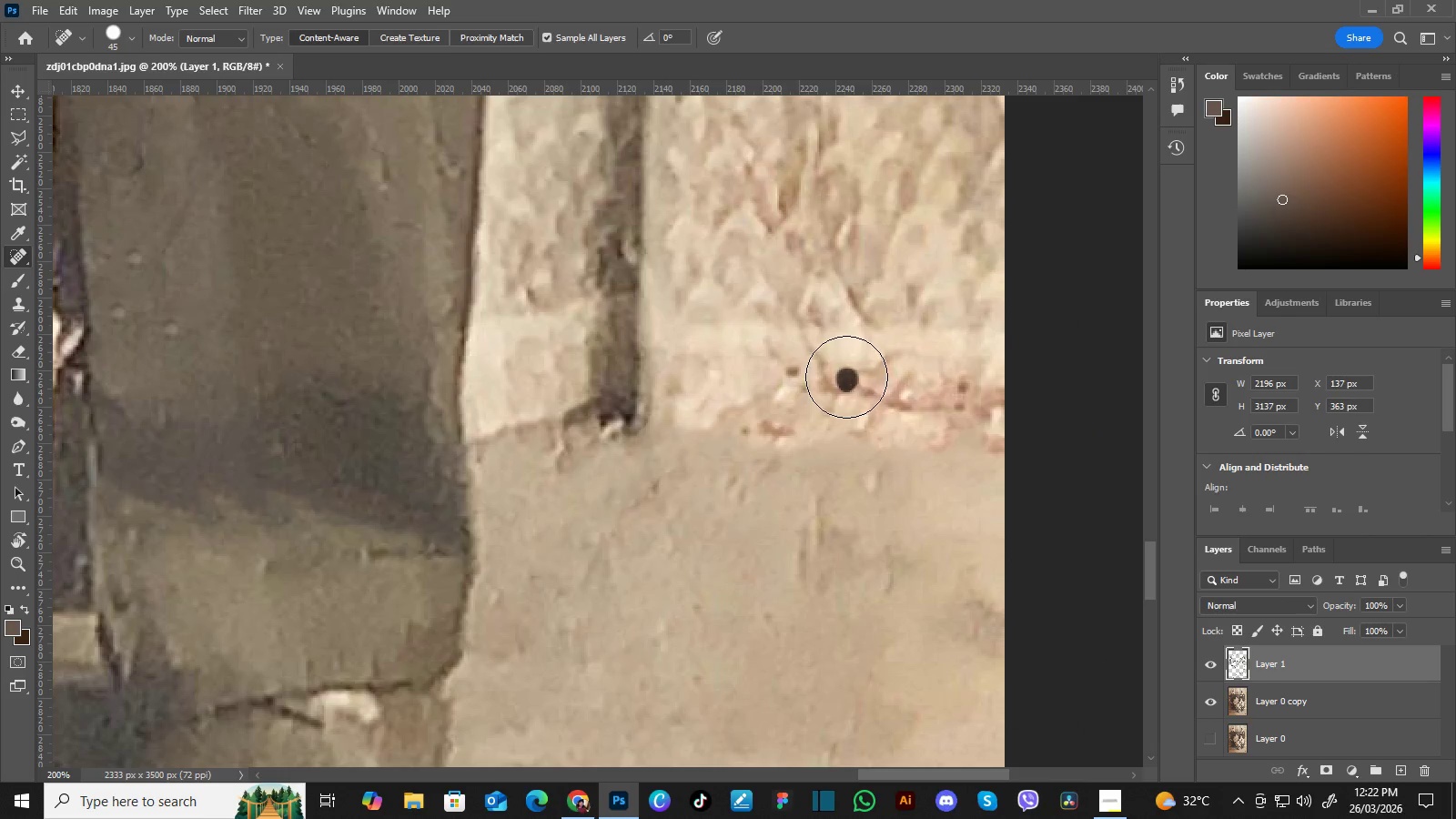 
left_click_drag(start_coordinate=[930, 352], to_coordinate=[806, 494])
 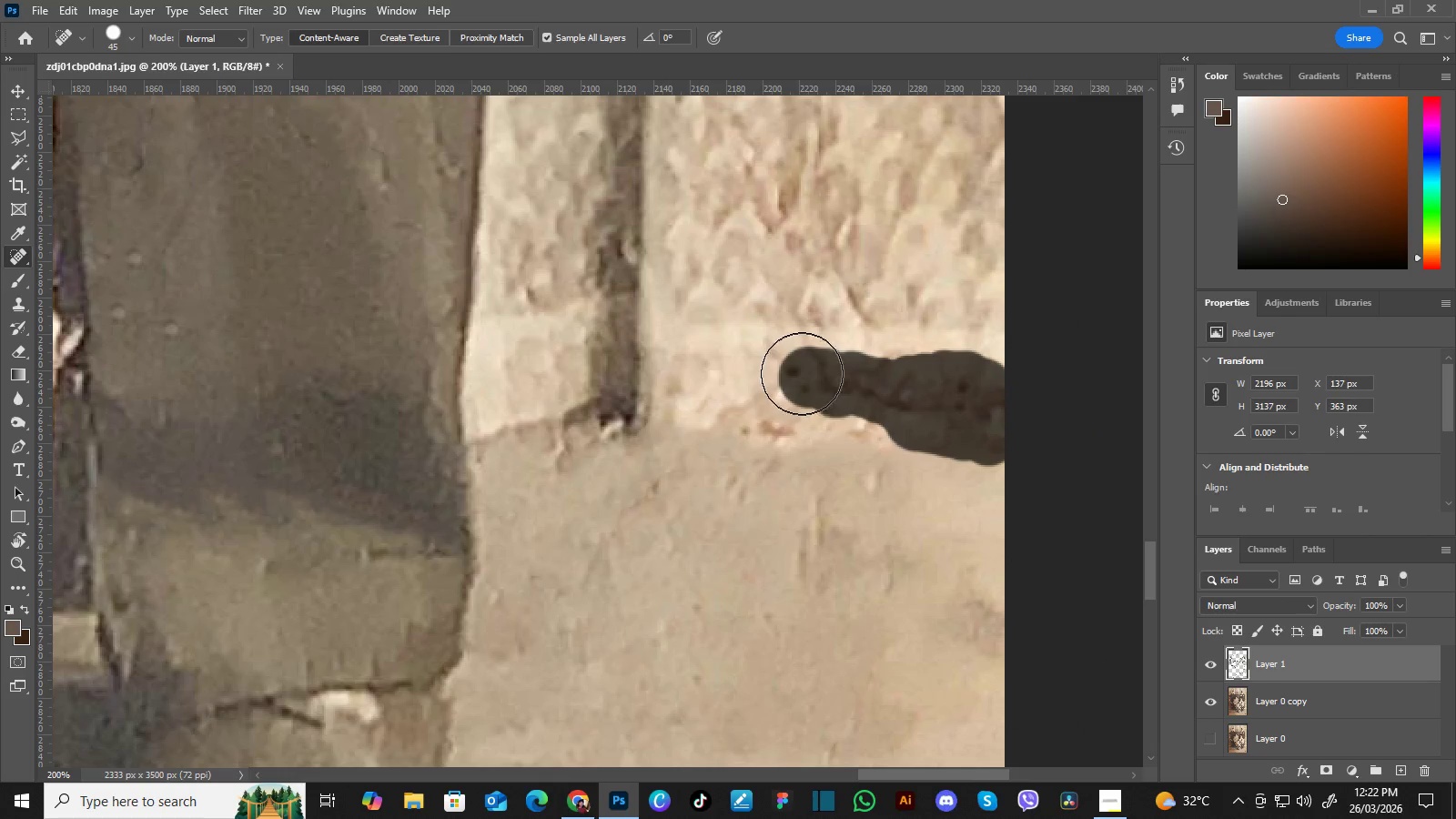 
wait(5.53)
 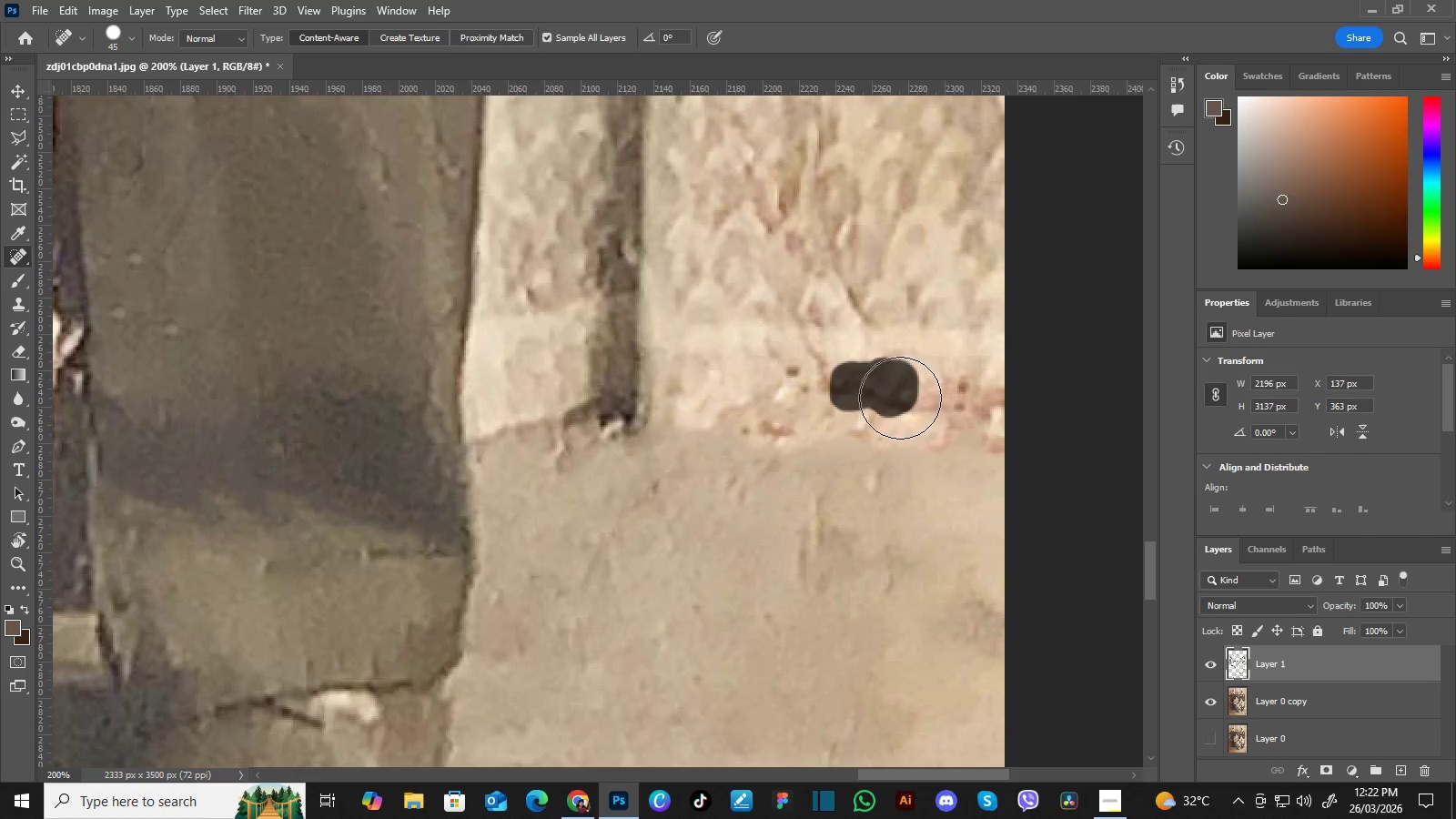 
hold_key(key=Space, duration=0.58)
 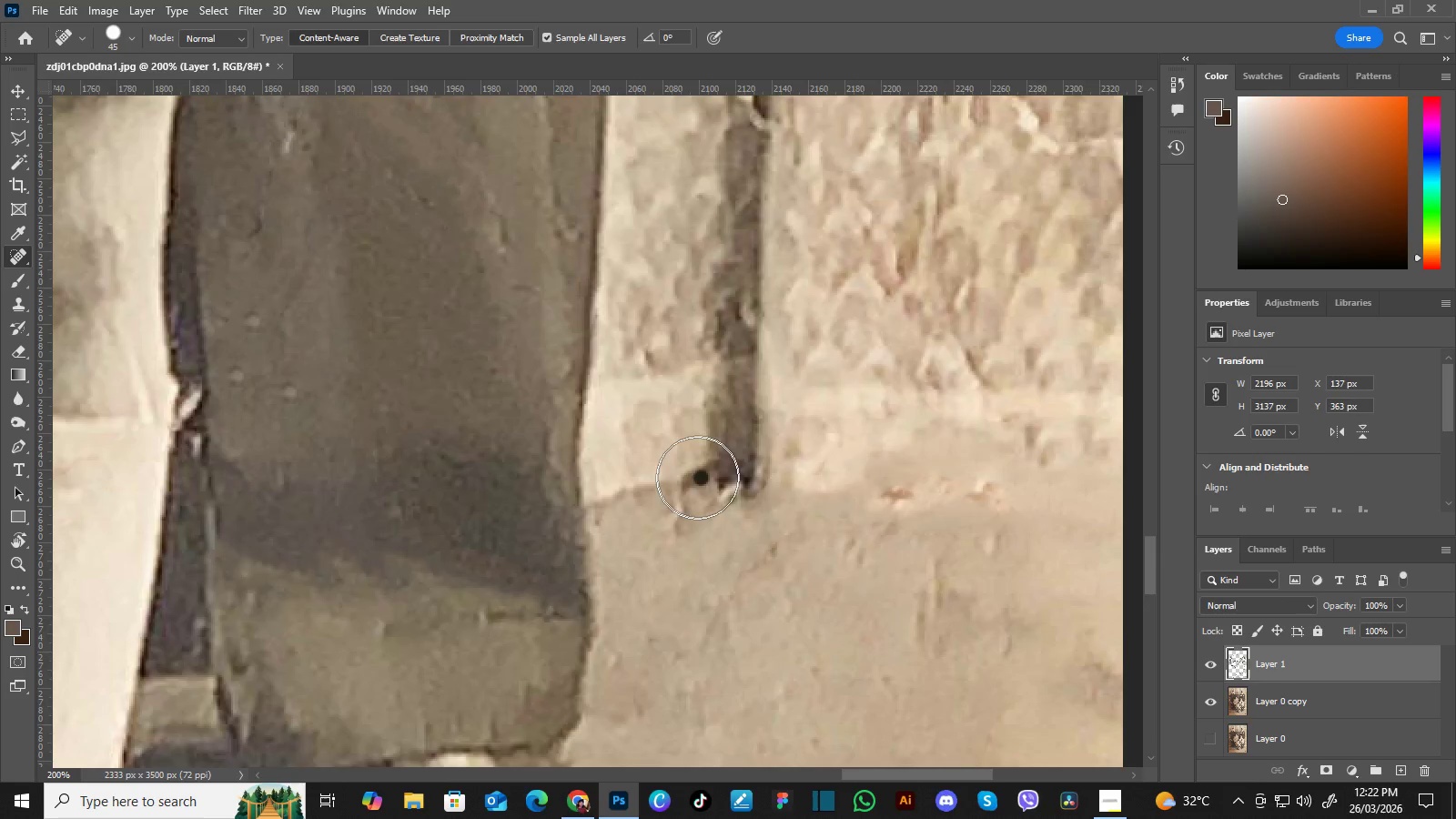 
left_click_drag(start_coordinate=[669, 453], to_coordinate=[786, 516])
 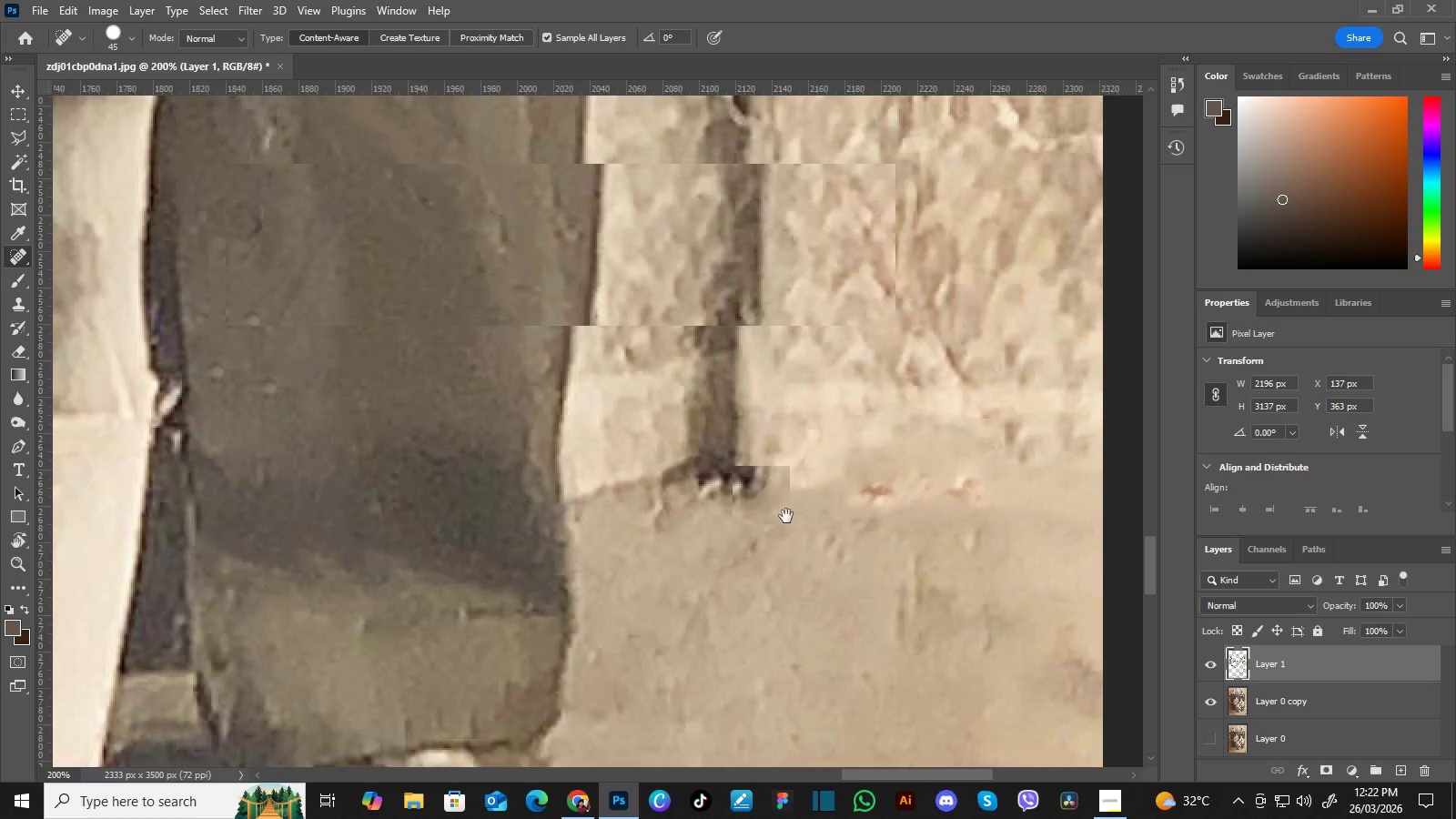 
hold_key(key=Space, duration=1.95)
 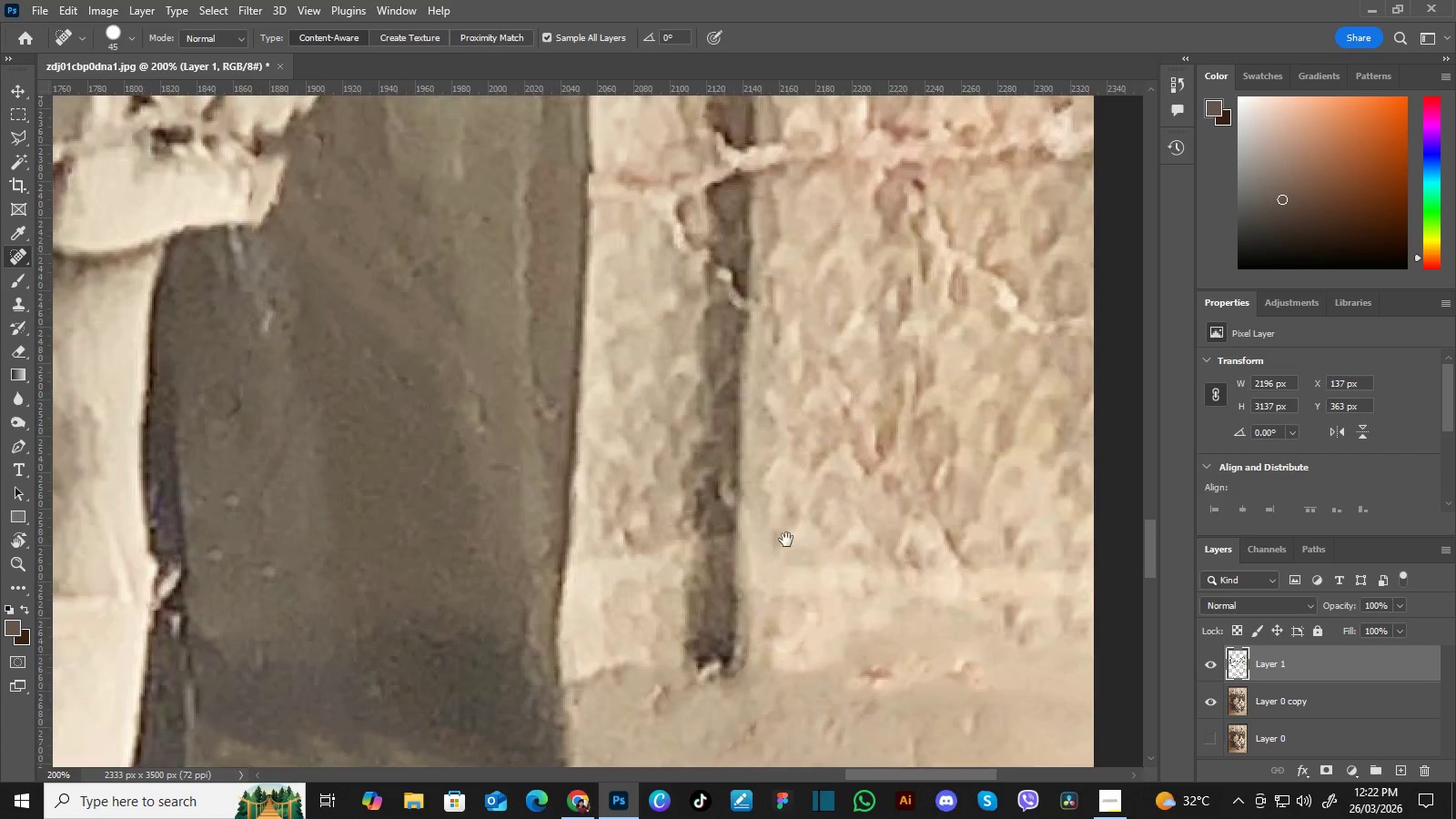 
hold_key(key=Space, duration=1.45)
 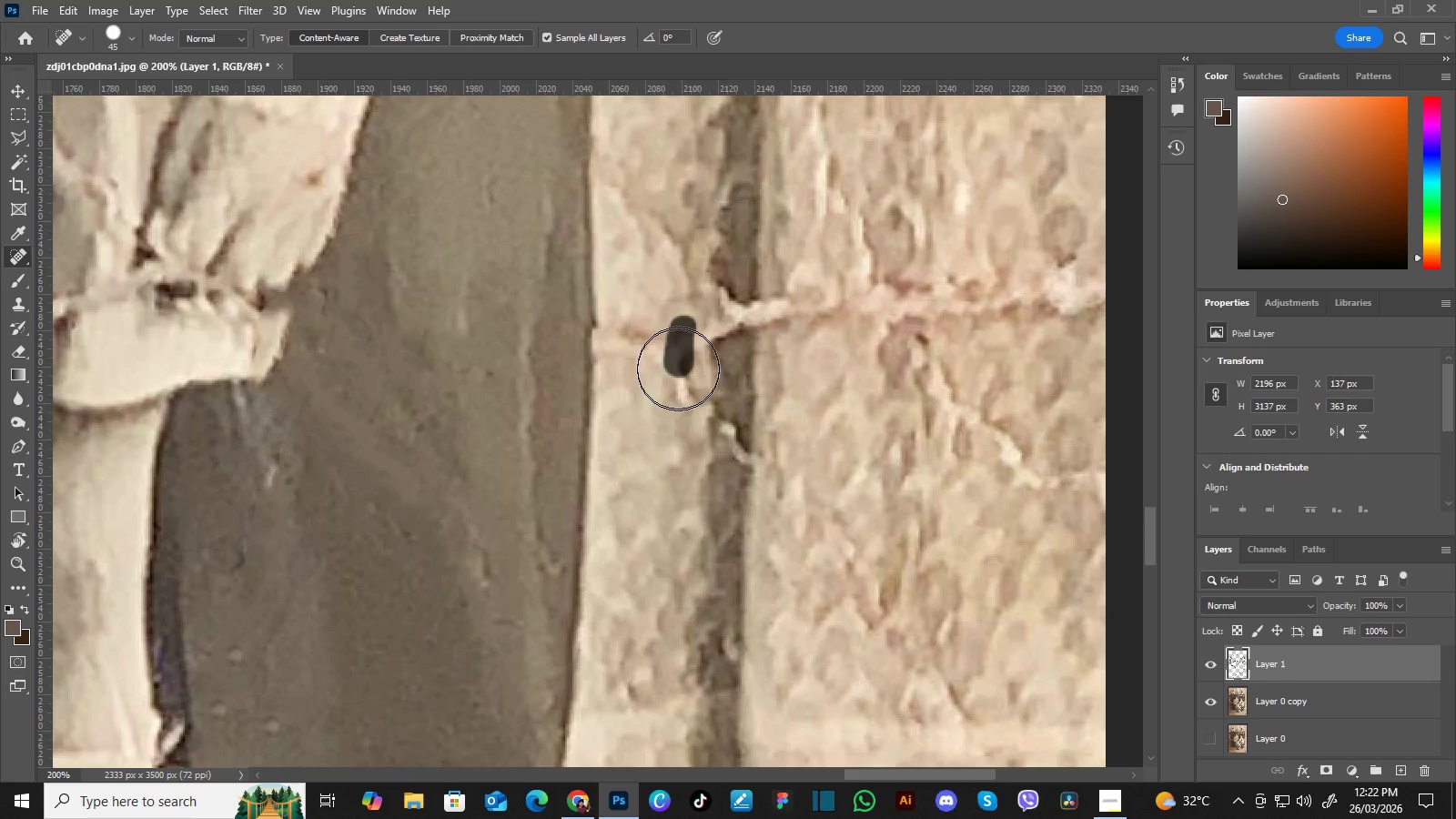 
left_click_drag(start_coordinate=[815, 355], to_coordinate=[789, 565])
 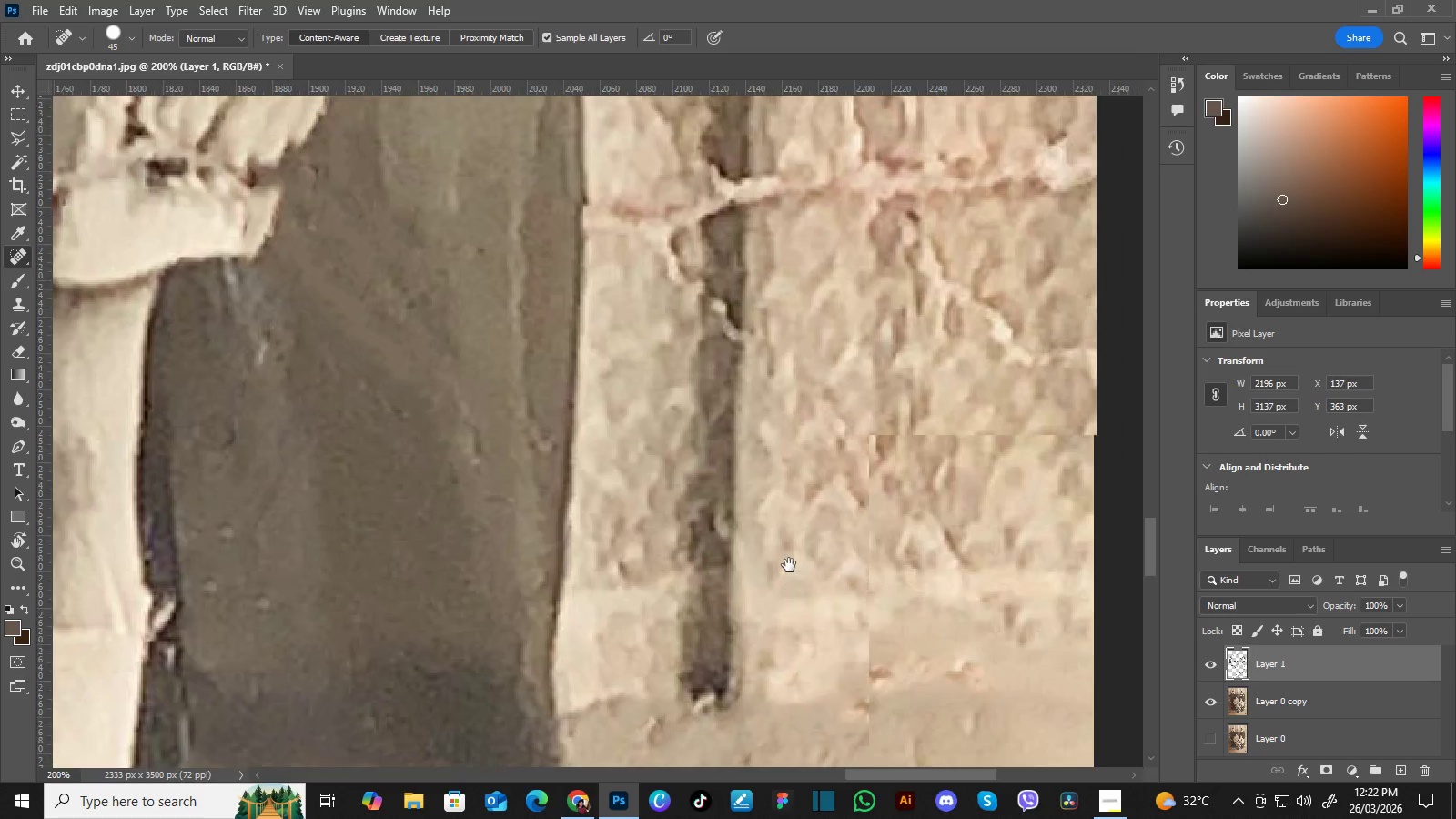 
left_click_drag(start_coordinate=[822, 407], to_coordinate=[831, 530])
 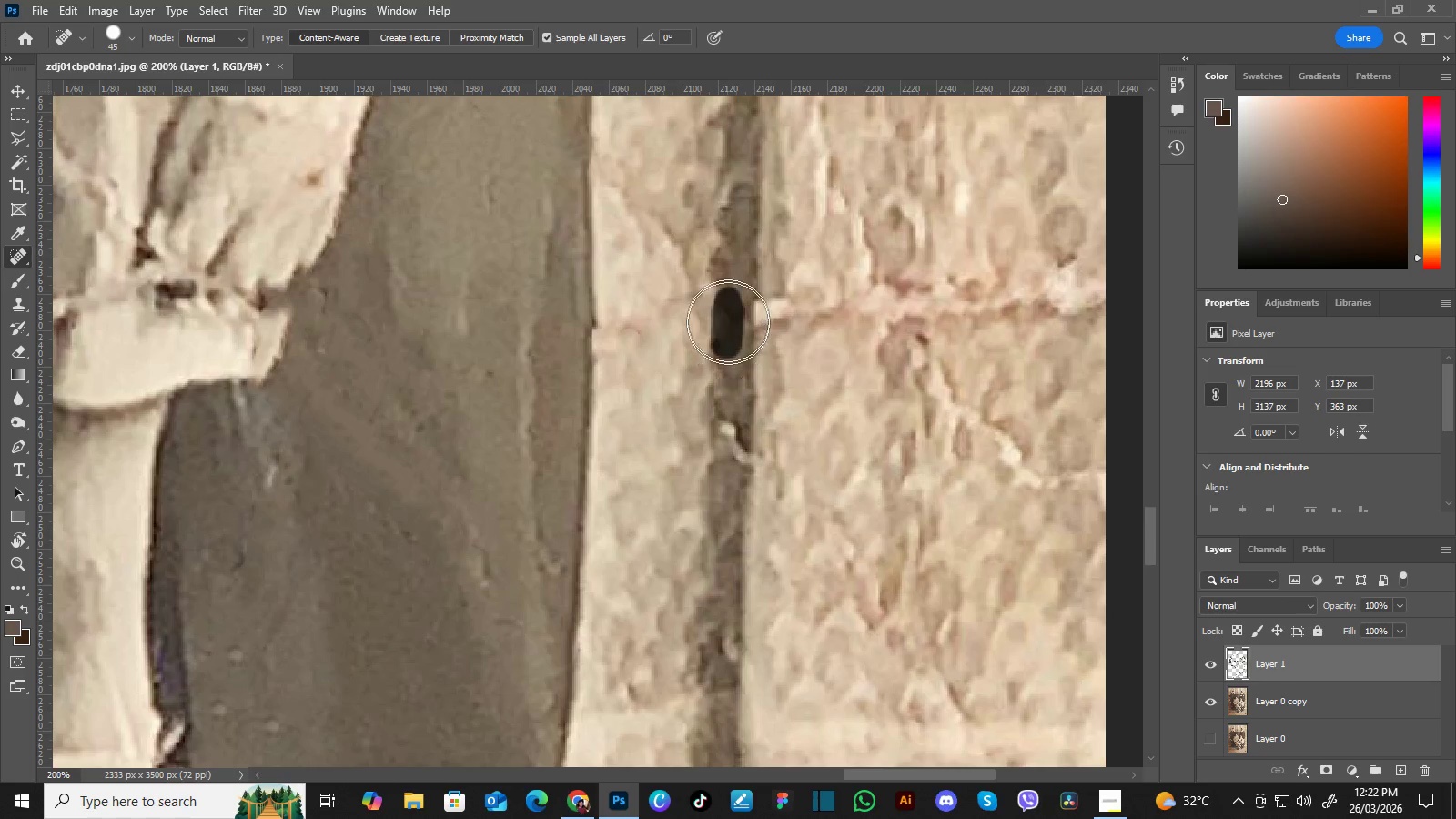 
wait(6.91)
 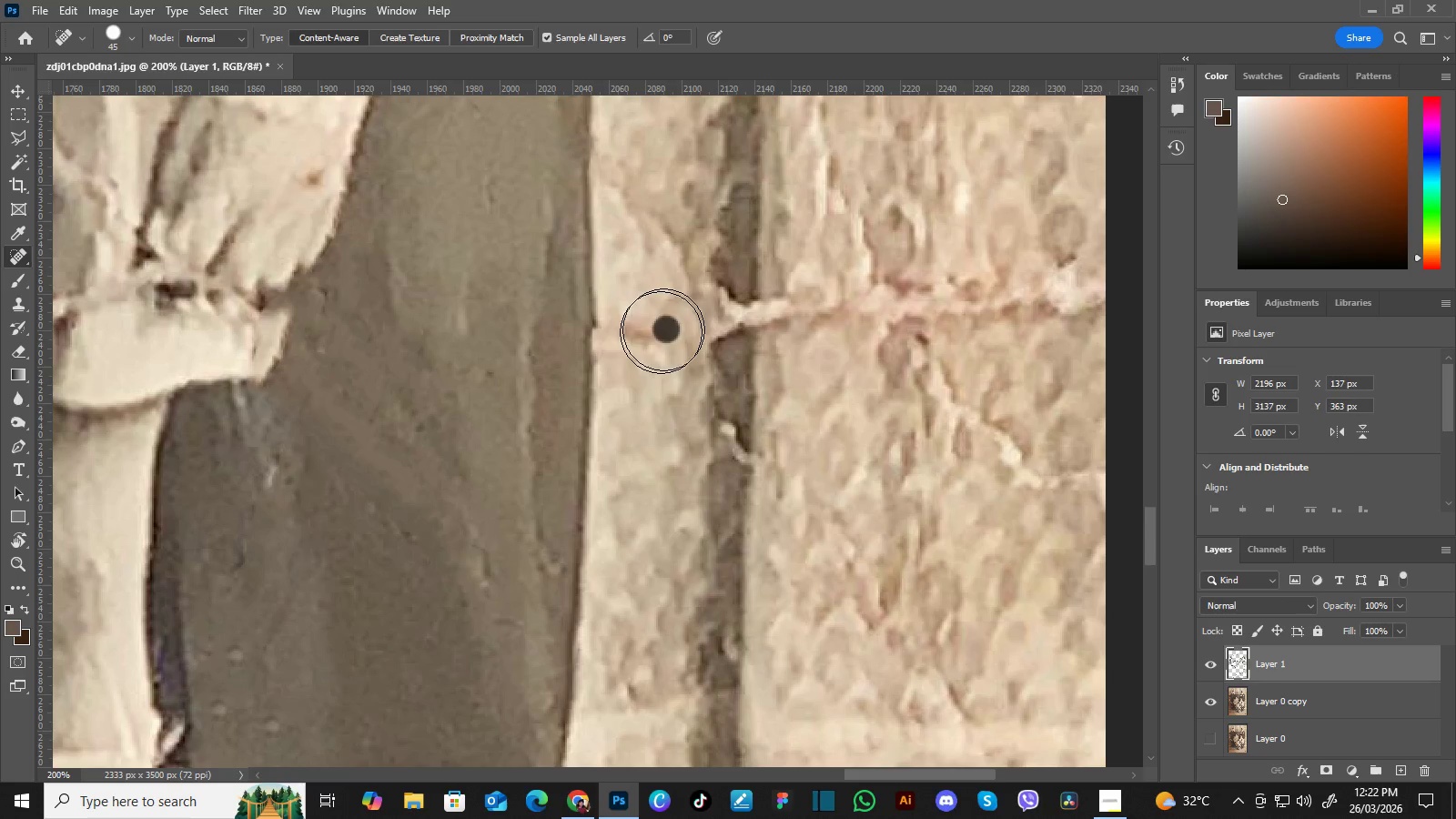 
hold_key(key=Space, duration=0.56)
 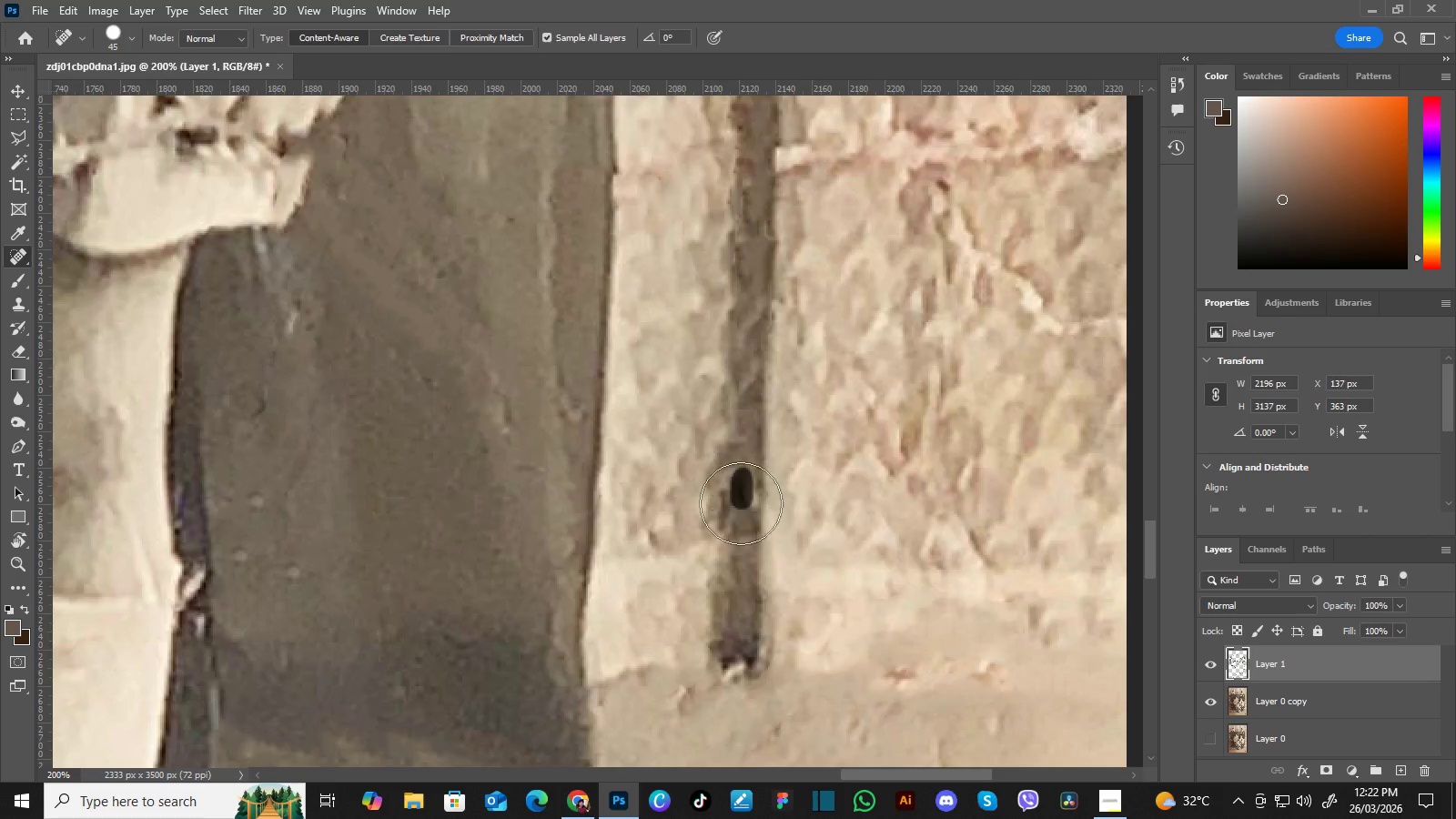 
left_click_drag(start_coordinate=[791, 554], to_coordinate=[812, 400])
 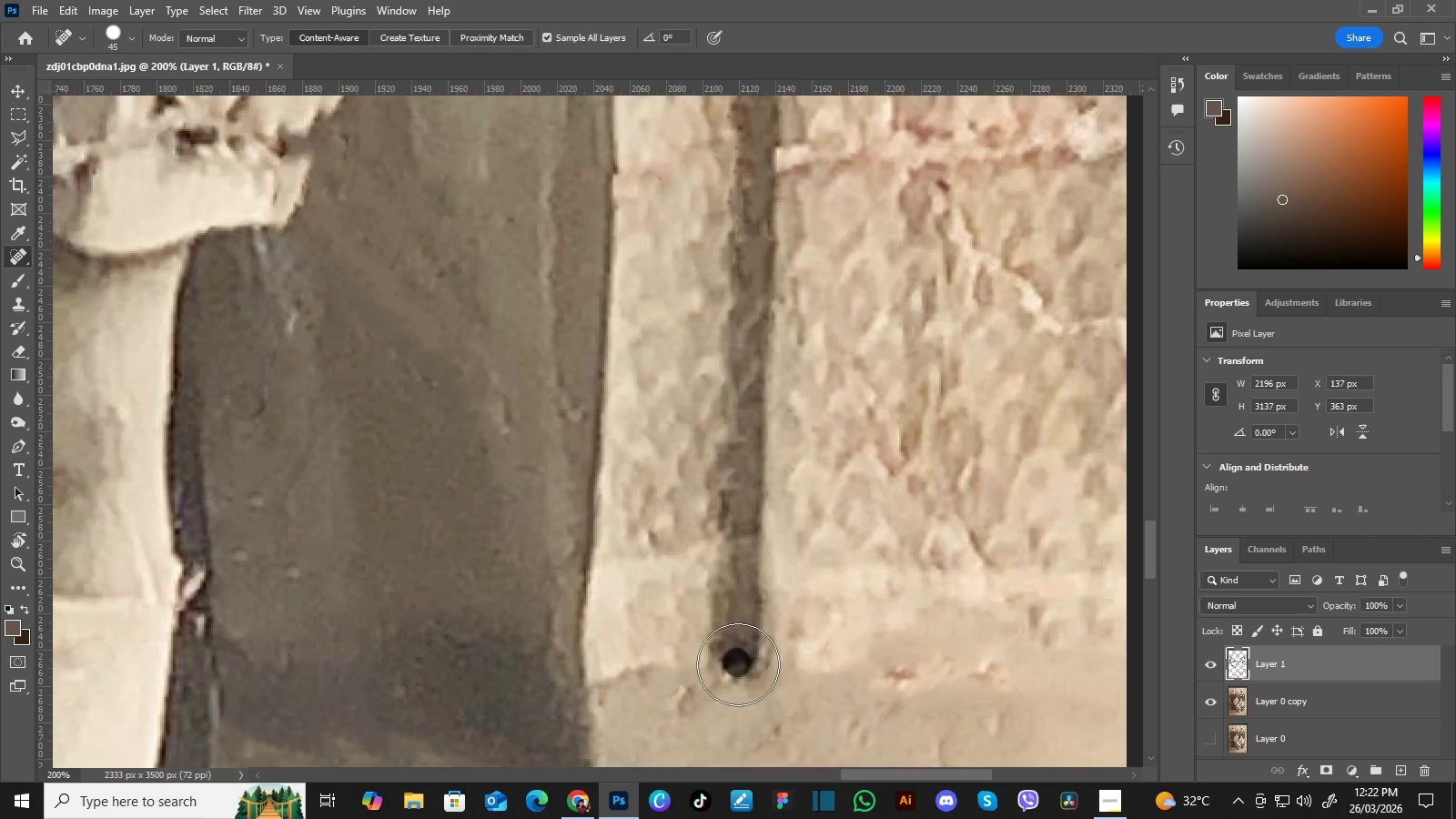 
hold_key(key=Space, duration=0.94)
 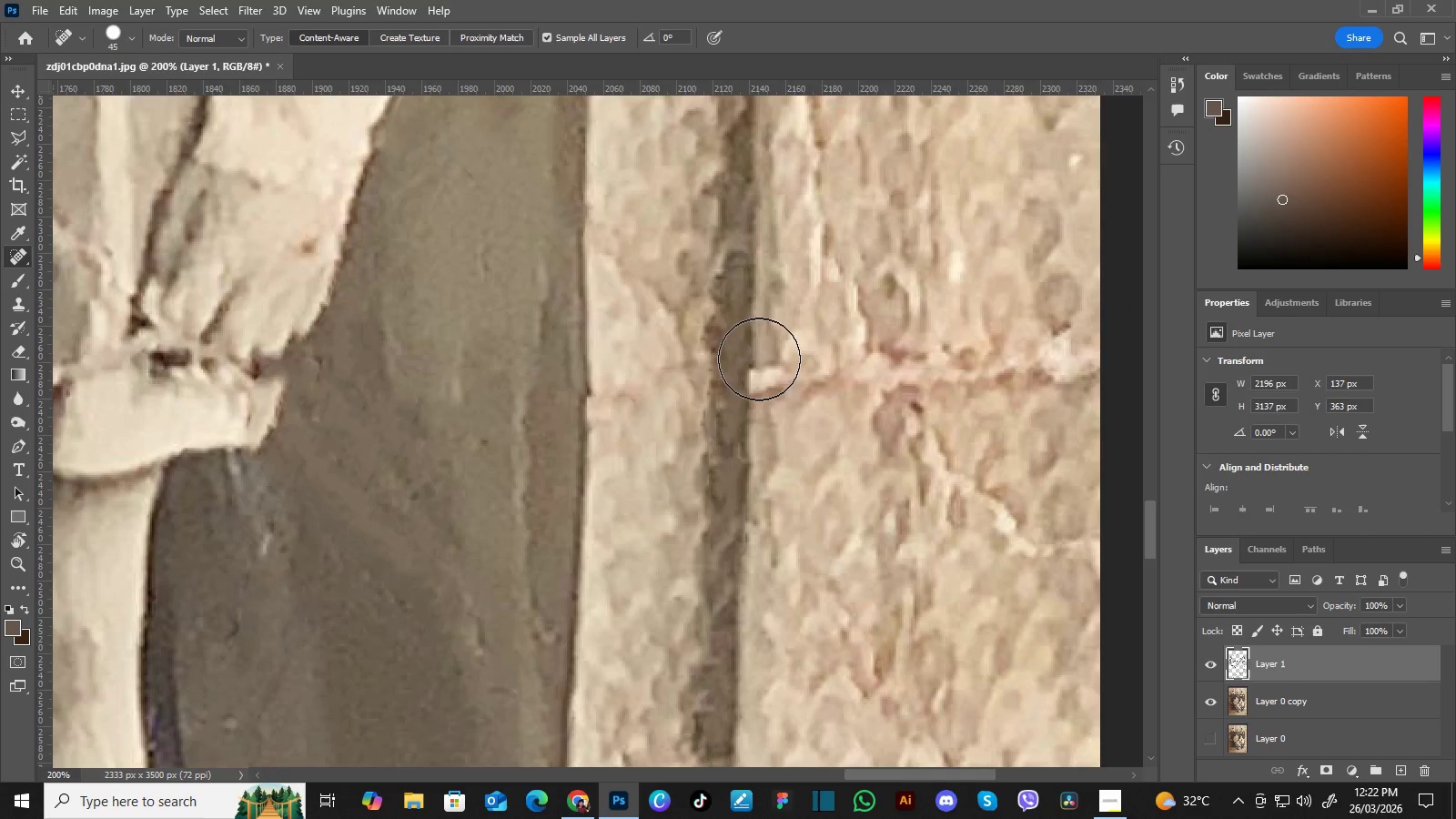 
left_click_drag(start_coordinate=[834, 349], to_coordinate=[805, 527])
 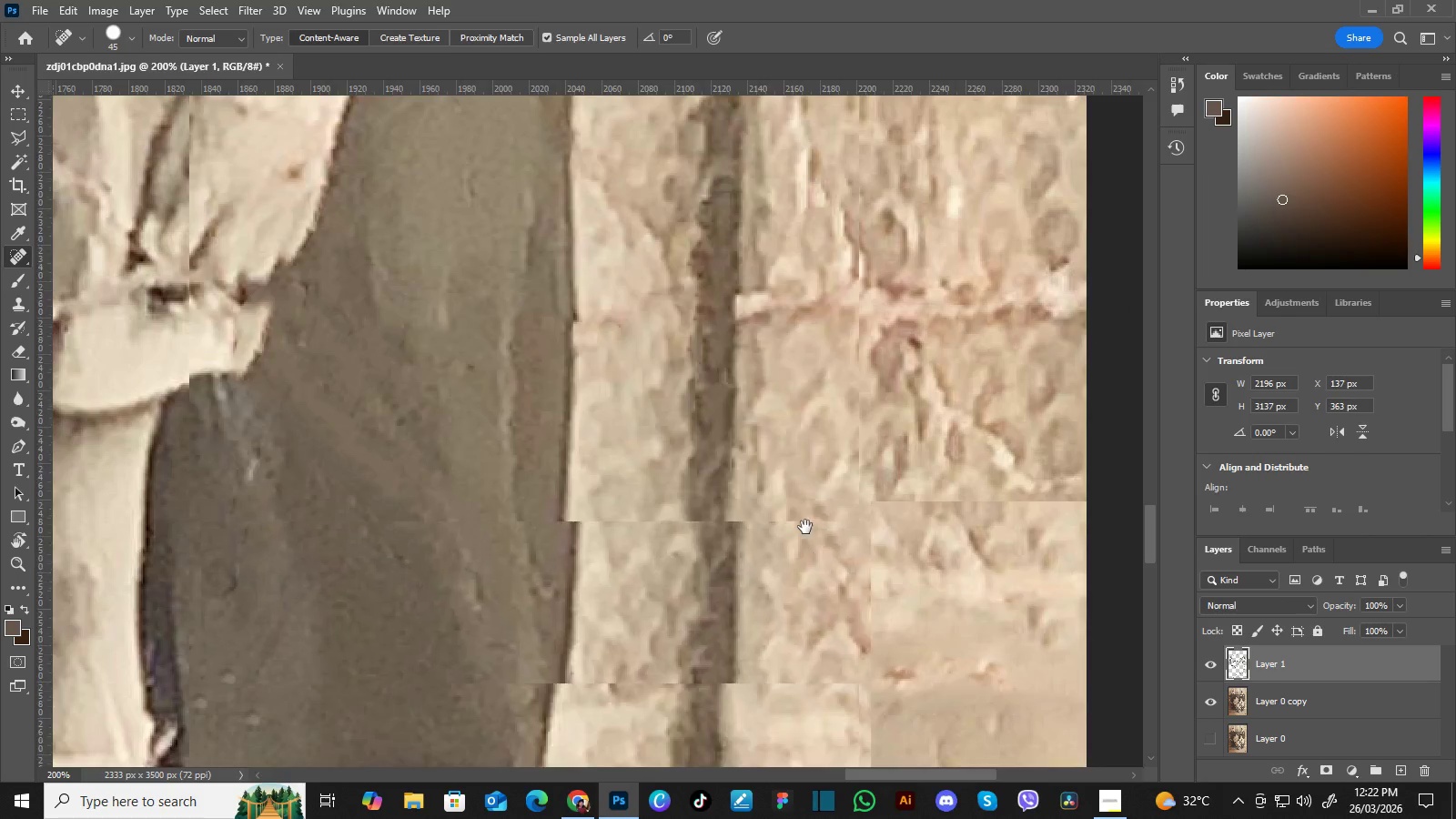 
left_click_drag(start_coordinate=[804, 392], to_coordinate=[805, 437])
 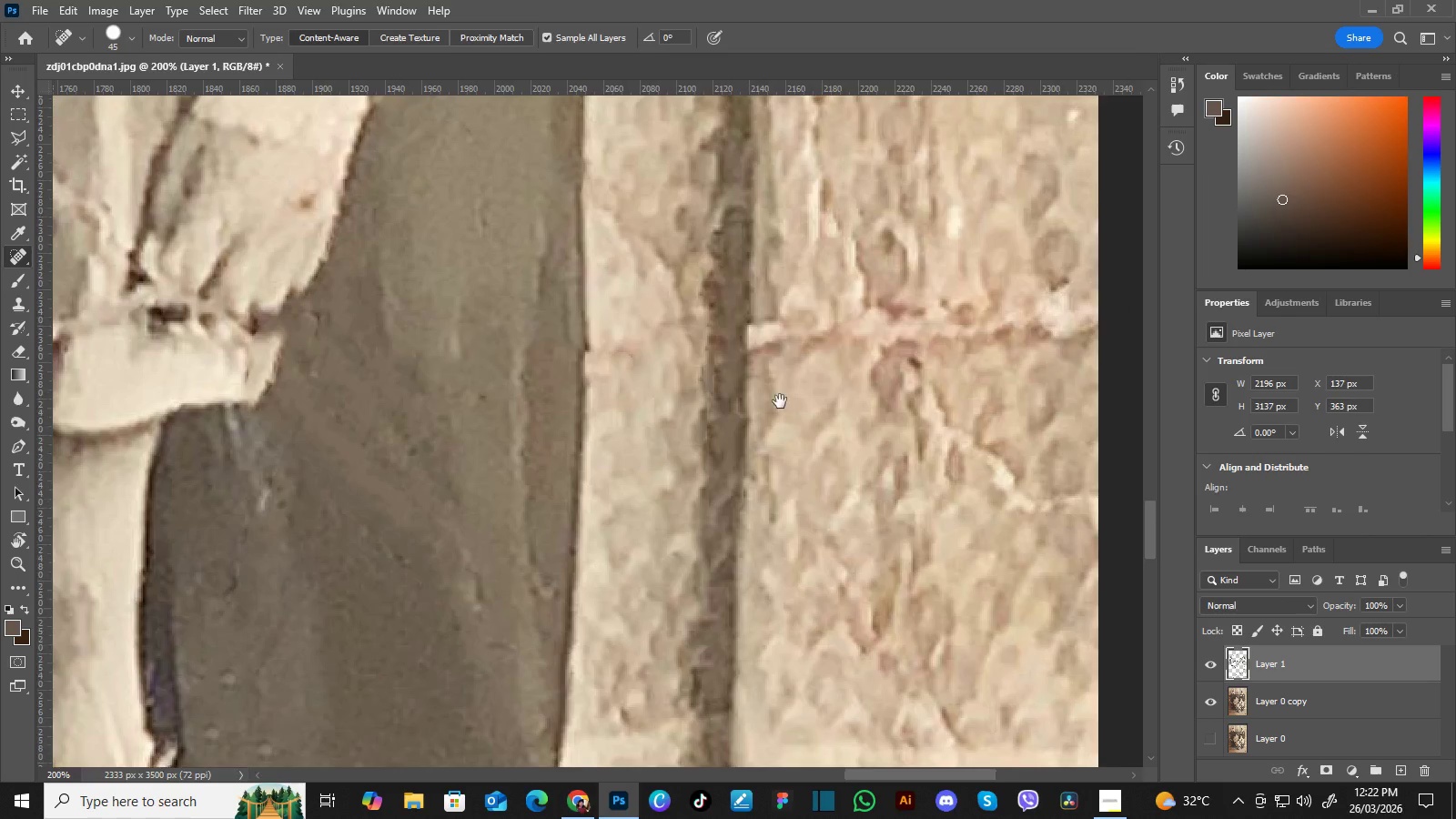 
hold_key(key=Space, duration=6.39)
 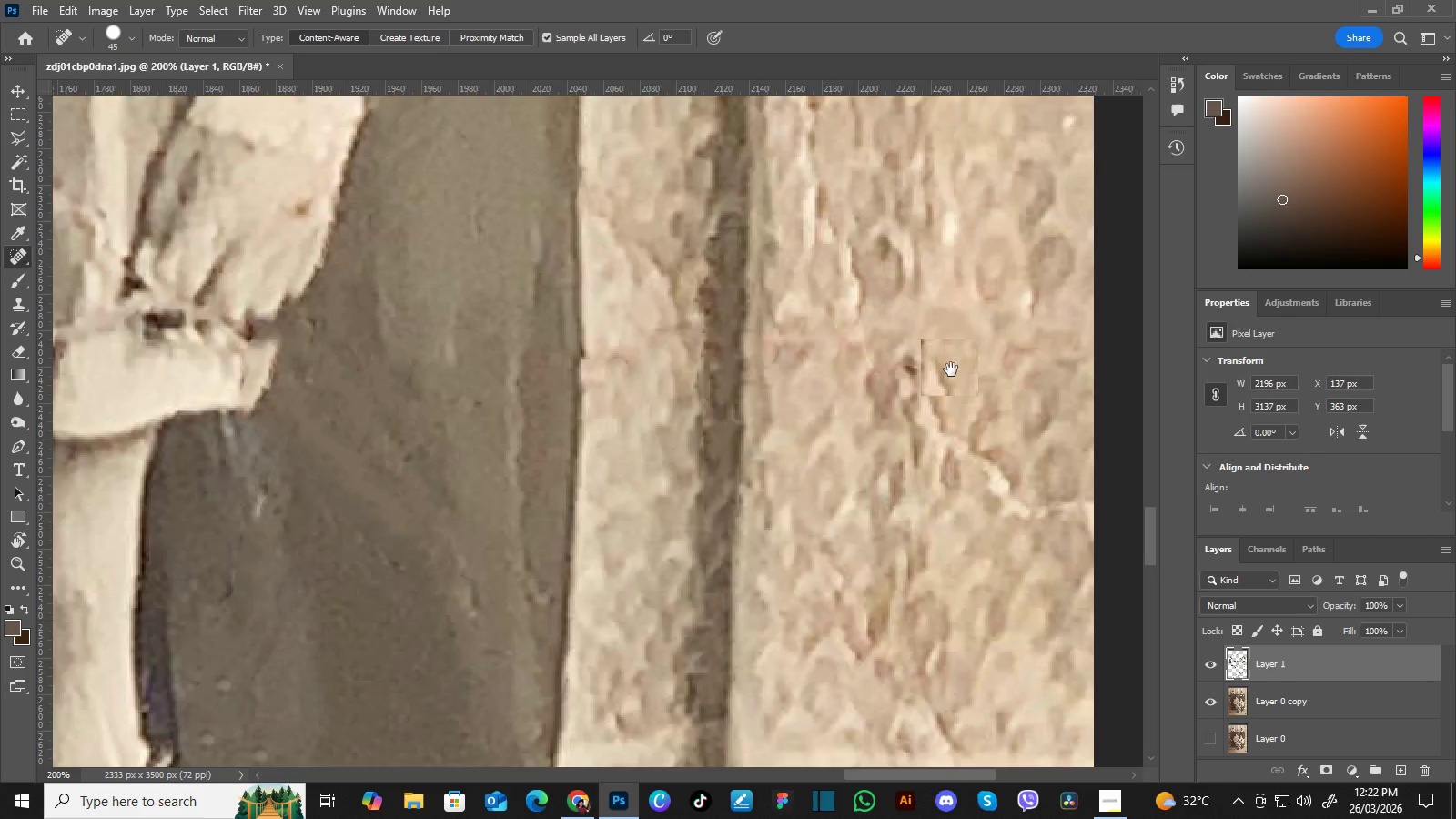 
hold_key(key=Space, duration=0.52)
 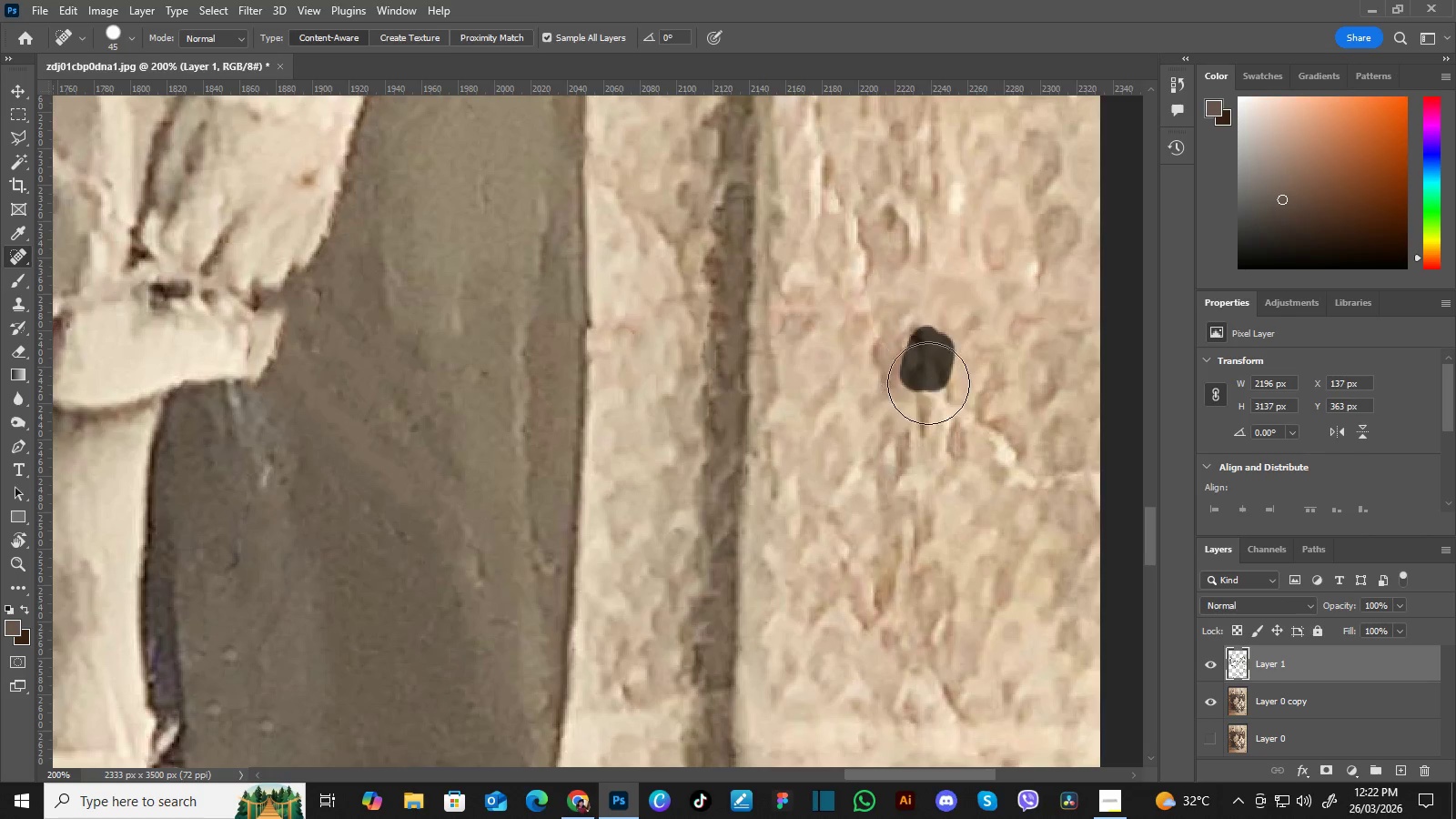 
left_click_drag(start_coordinate=[969, 450], to_coordinate=[969, 382])
 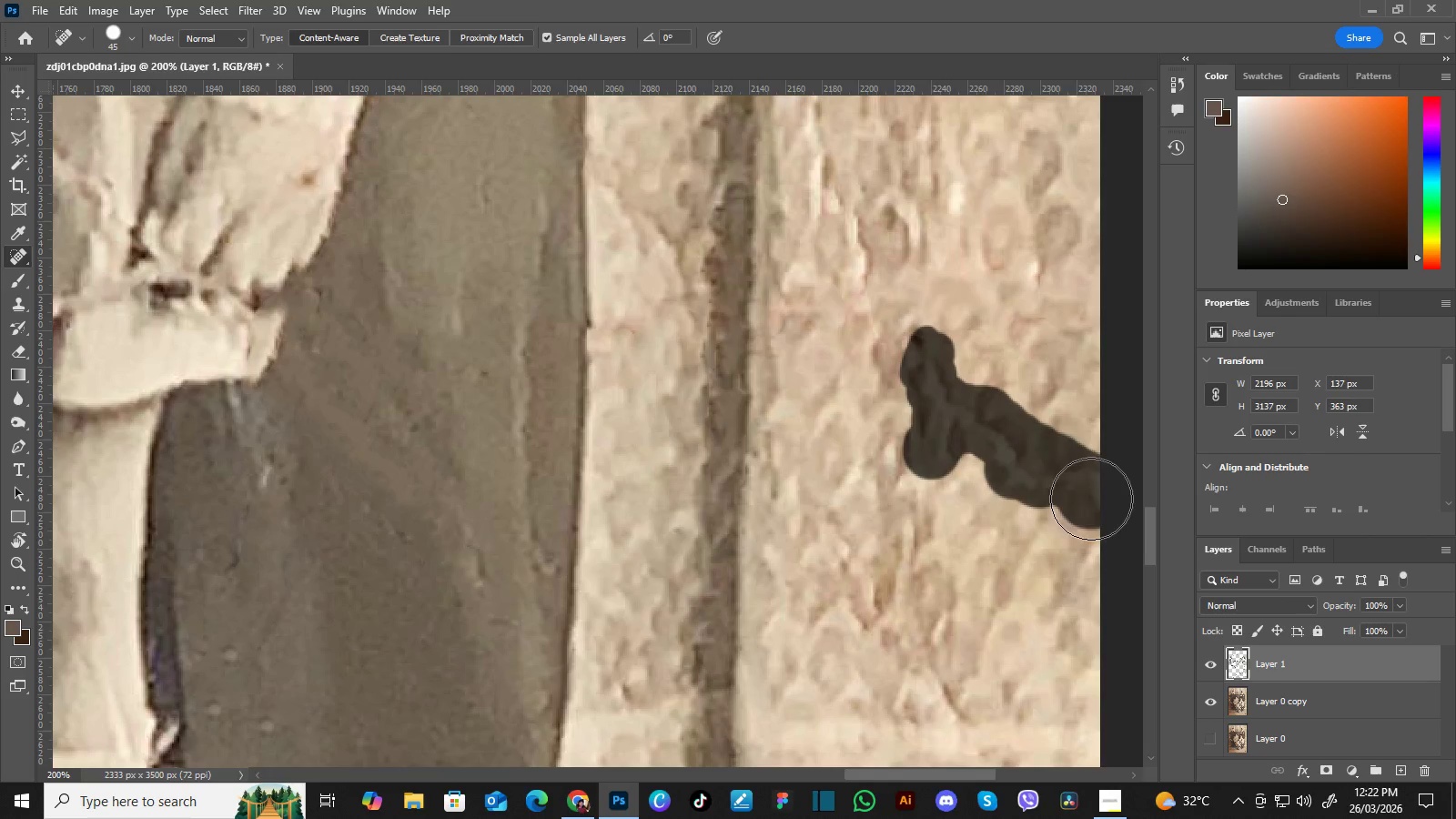 
hold_key(key=Space, duration=1.5)
 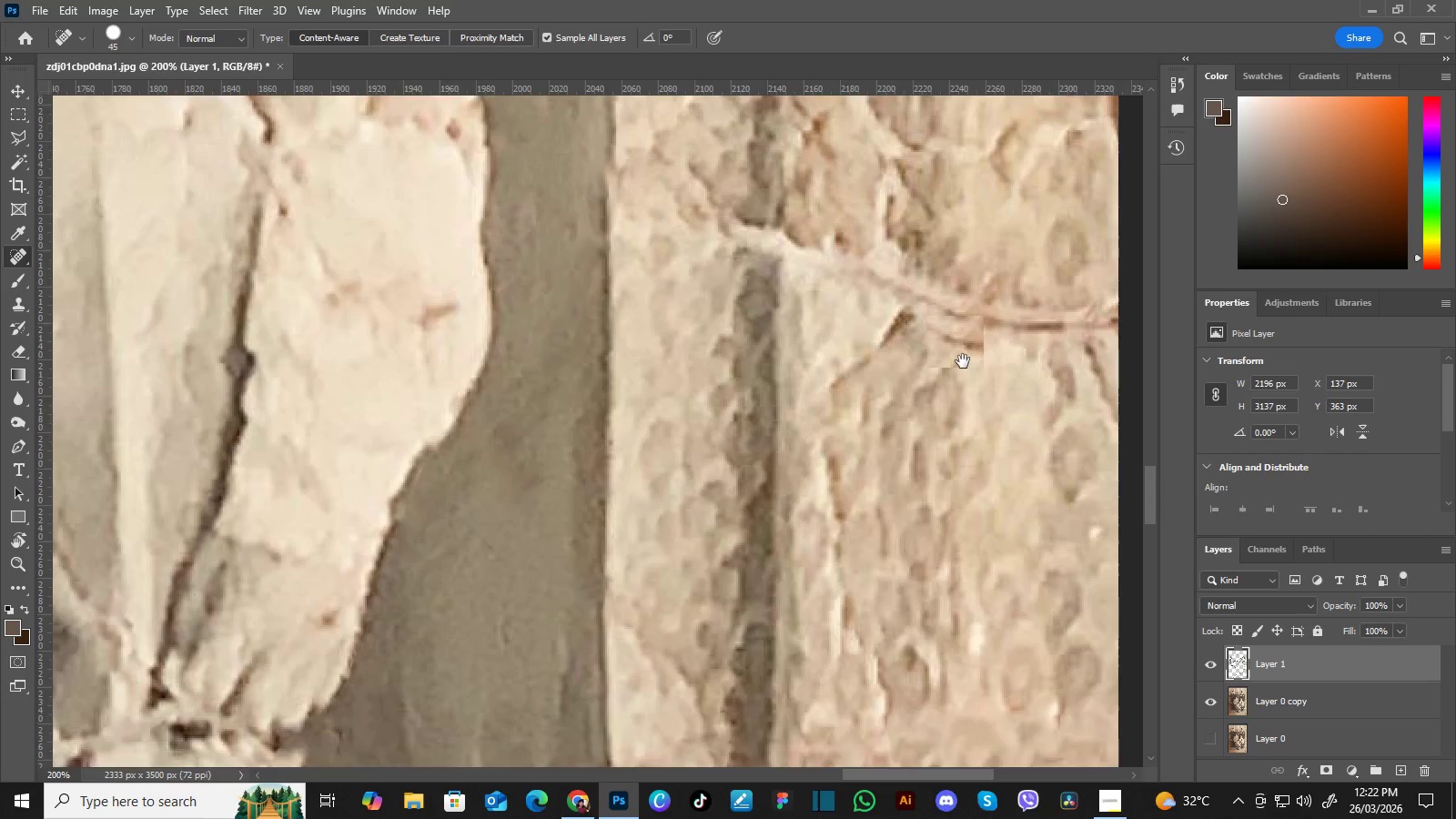 
left_click_drag(start_coordinate=[932, 270], to_coordinate=[973, 498])
 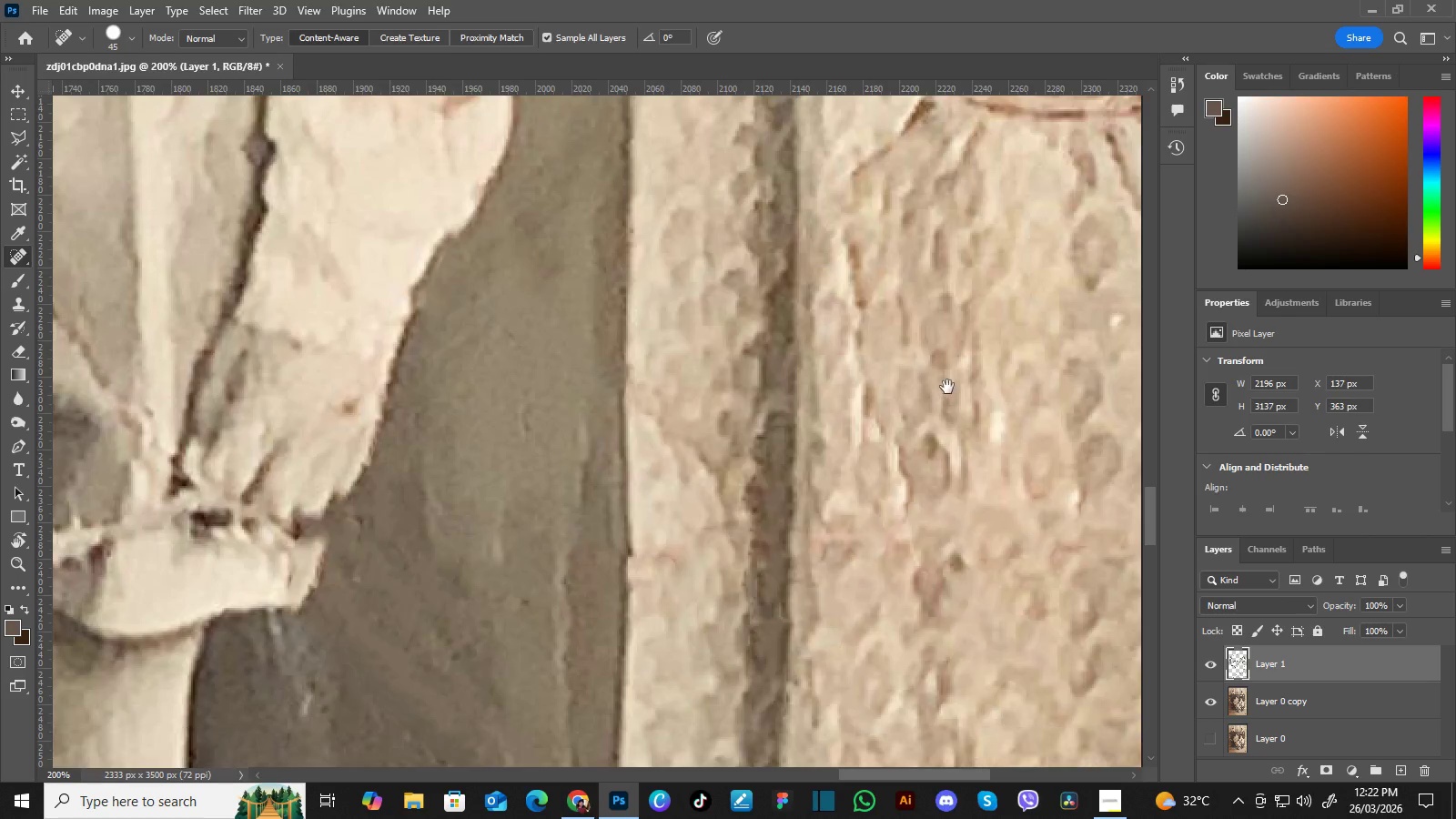 
left_click_drag(start_coordinate=[949, 381], to_coordinate=[964, 469])
 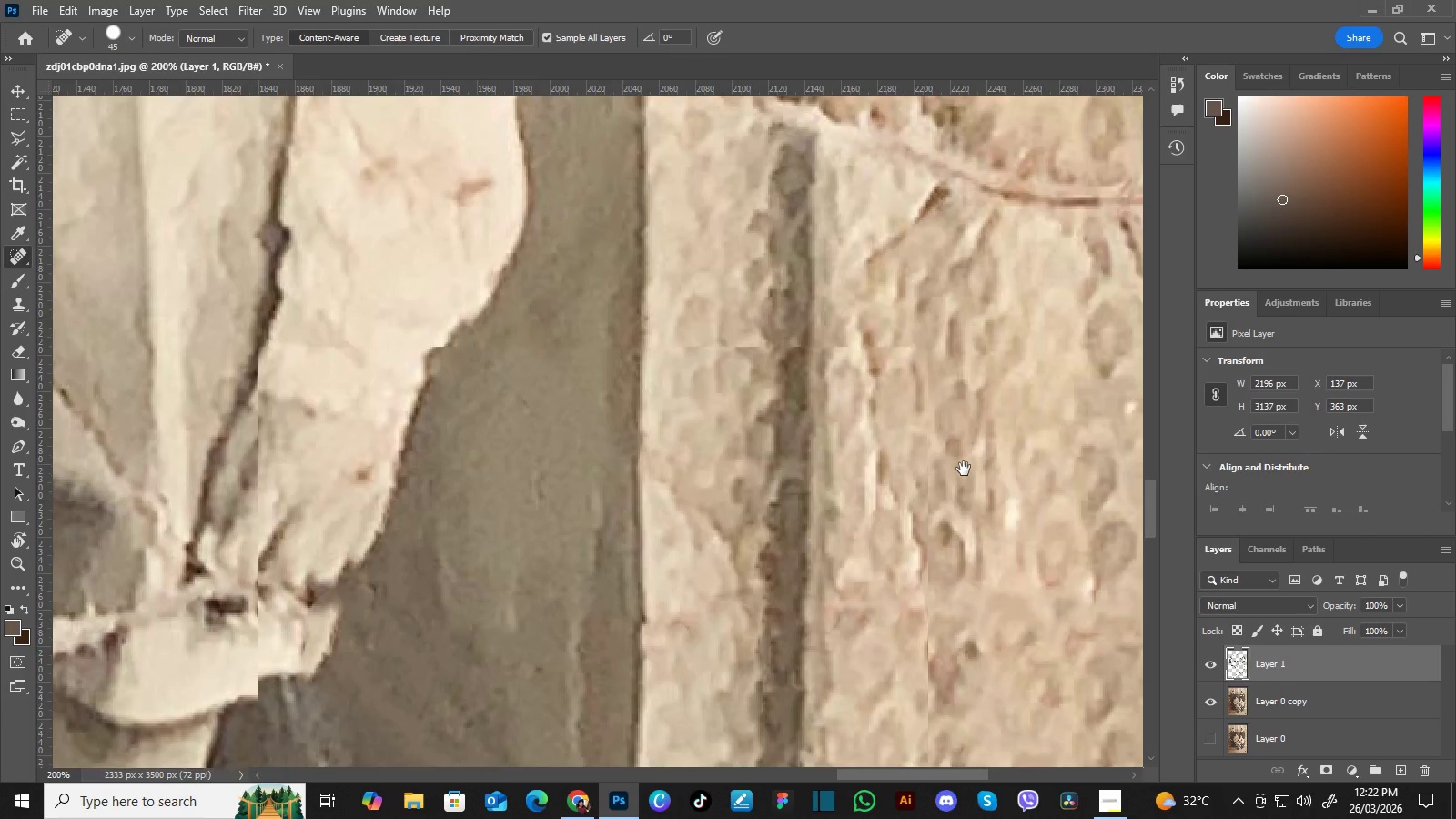 
left_click_drag(start_coordinate=[972, 318], to_coordinate=[941, 420])
 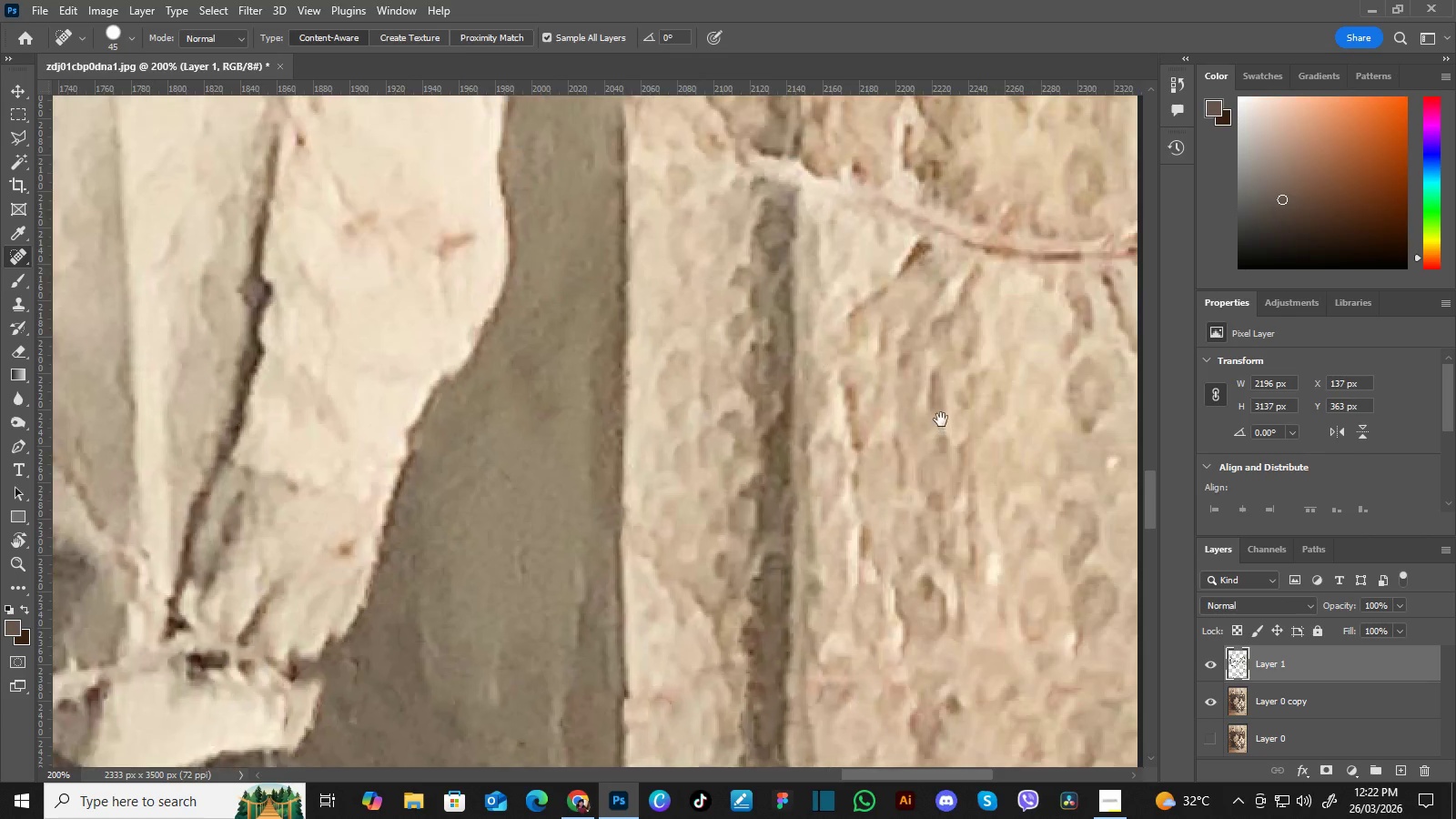 
hold_key(key=Space, duration=0.53)
 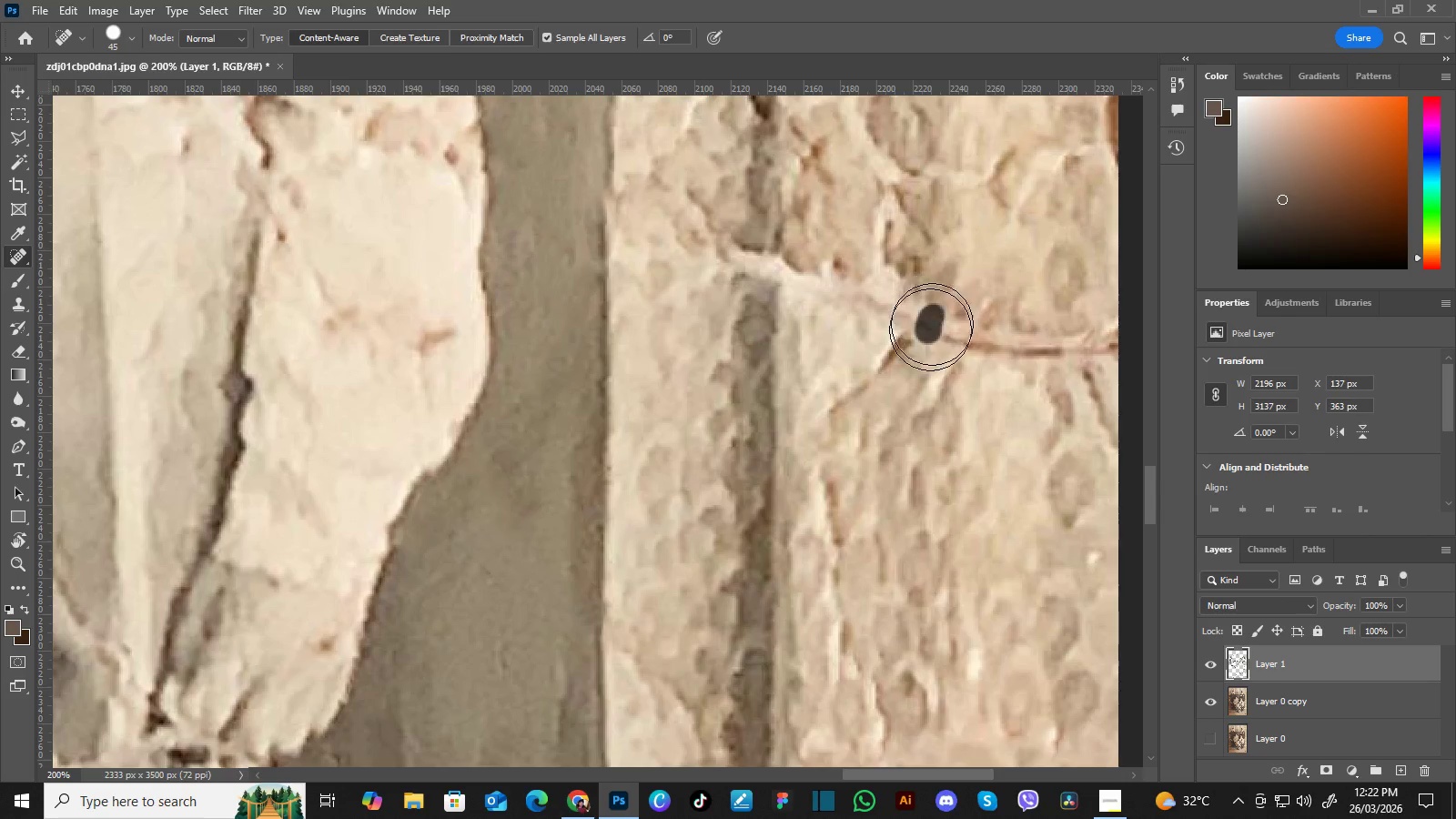 
left_click_drag(start_coordinate=[975, 339], to_coordinate=[968, 388])
 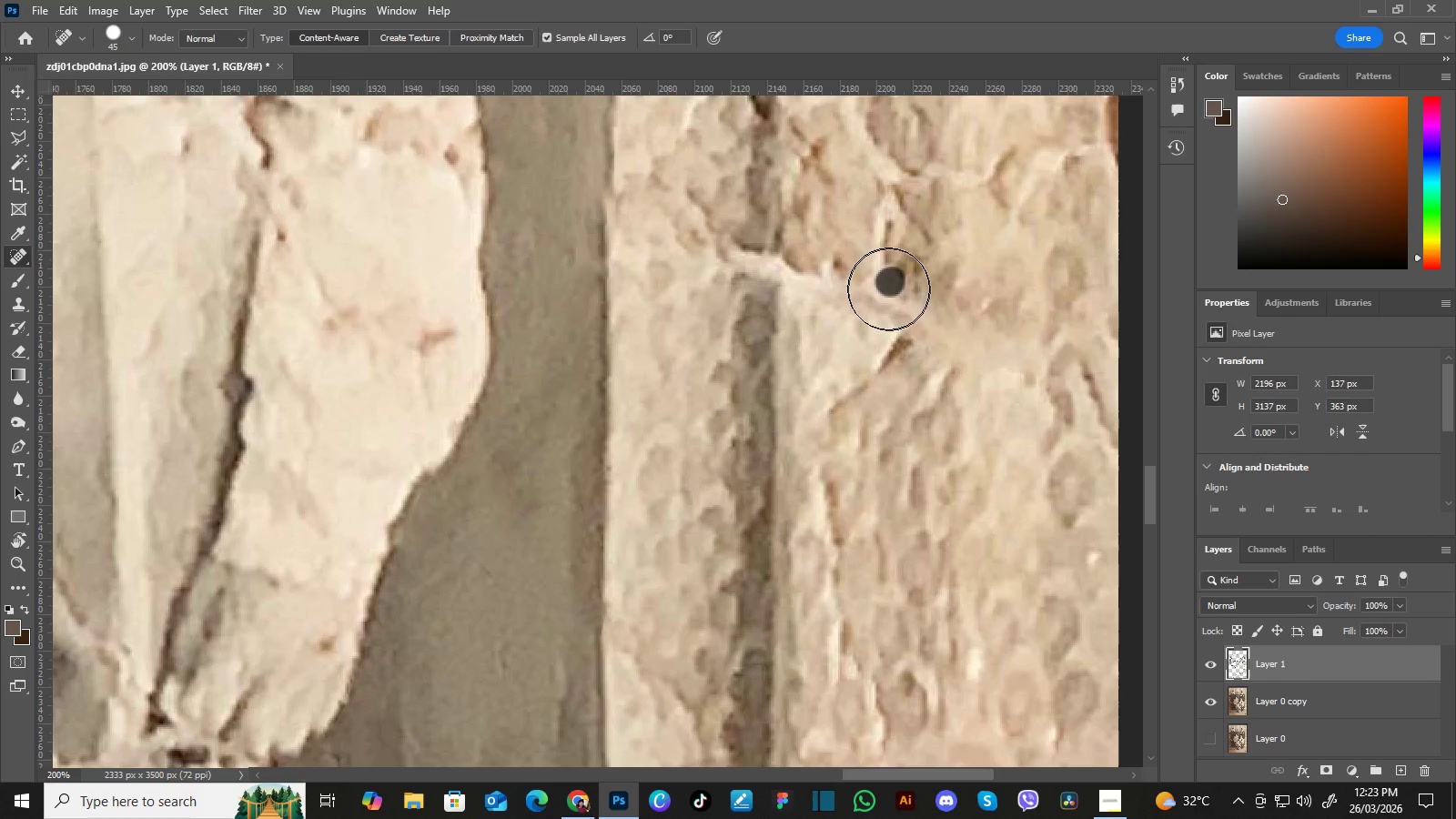 
wait(6.92)
 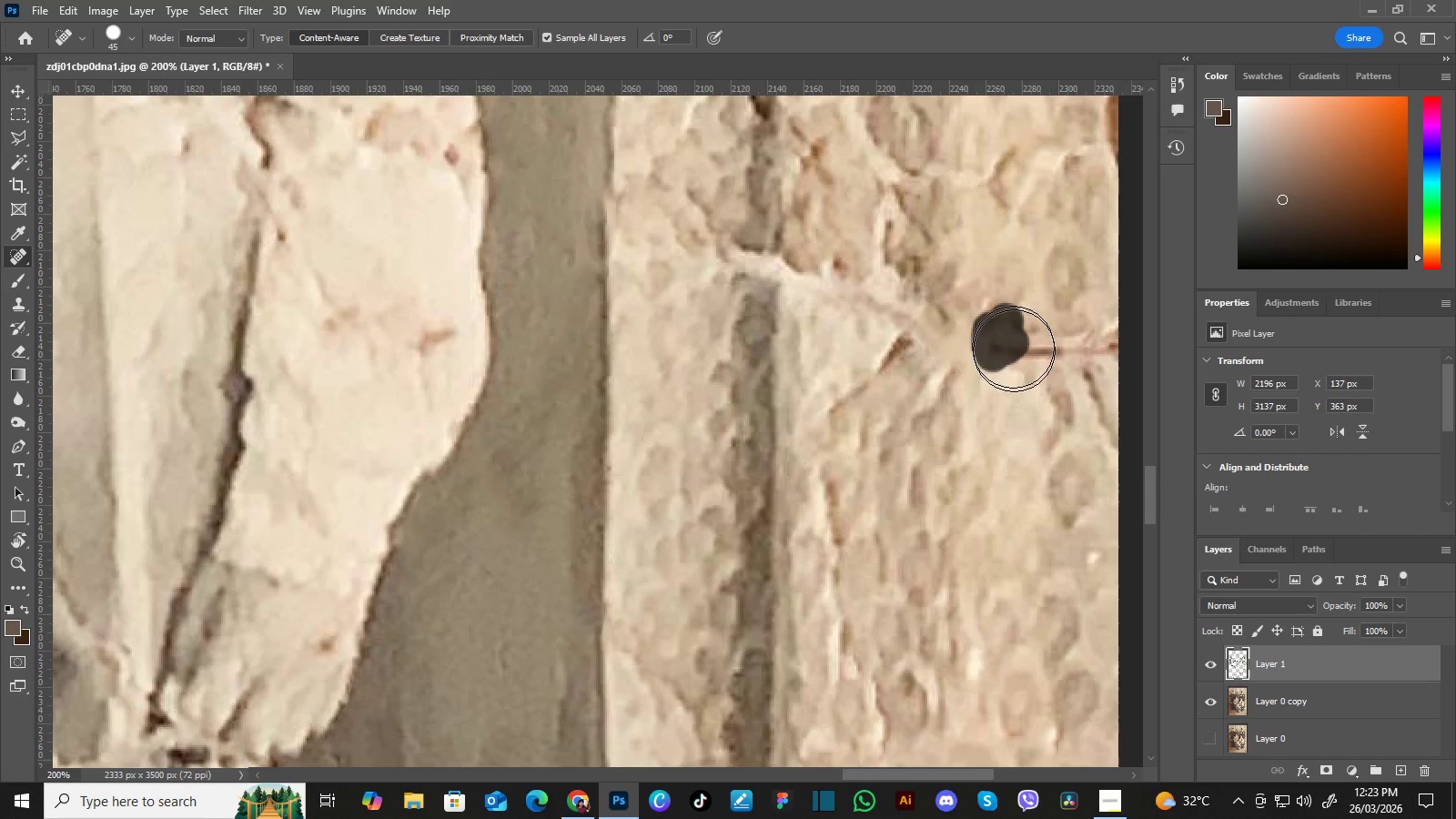 
hold_key(key=Space, duration=0.48)
 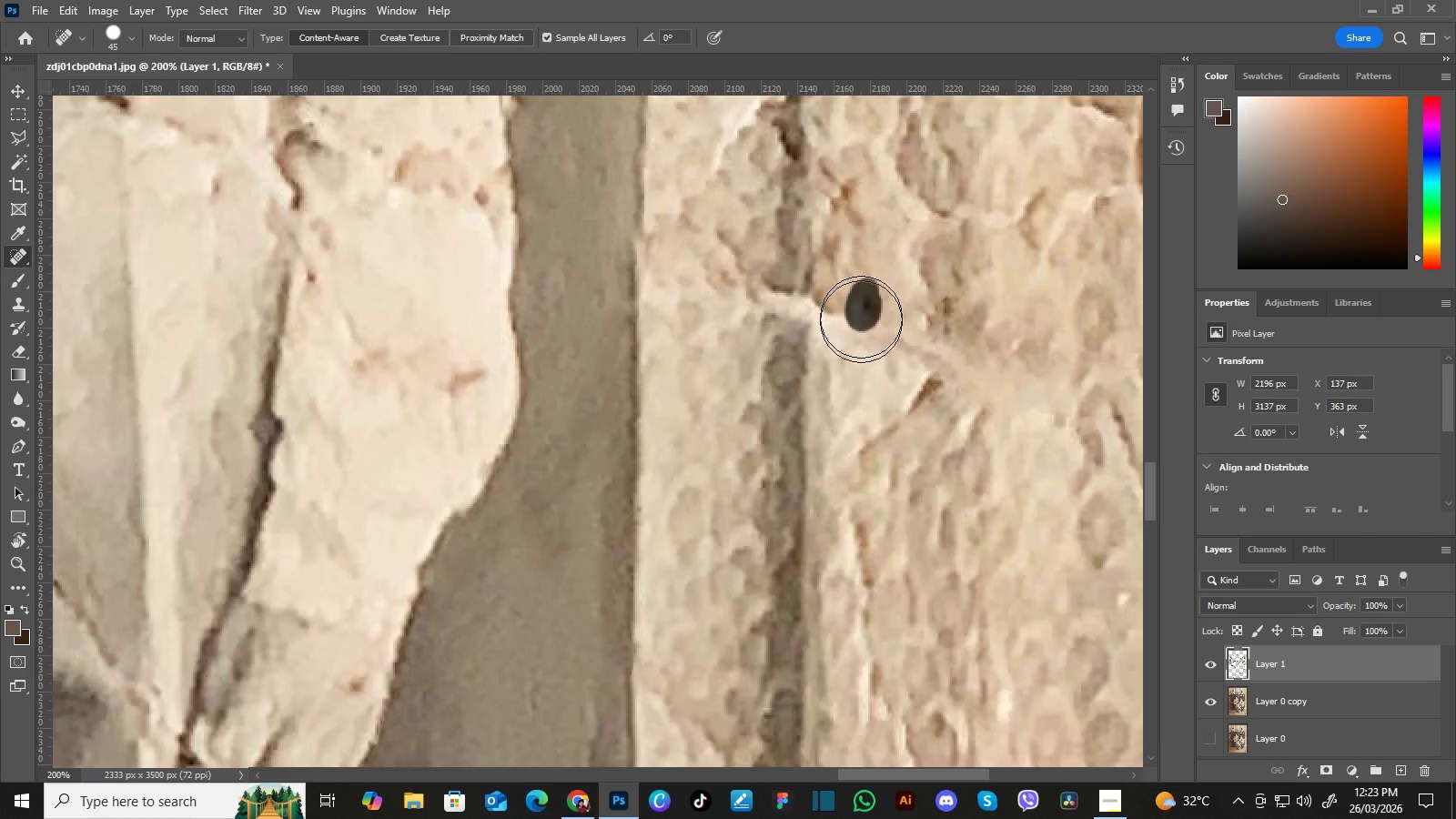 
left_click_drag(start_coordinate=[840, 280], to_coordinate=[869, 322])
 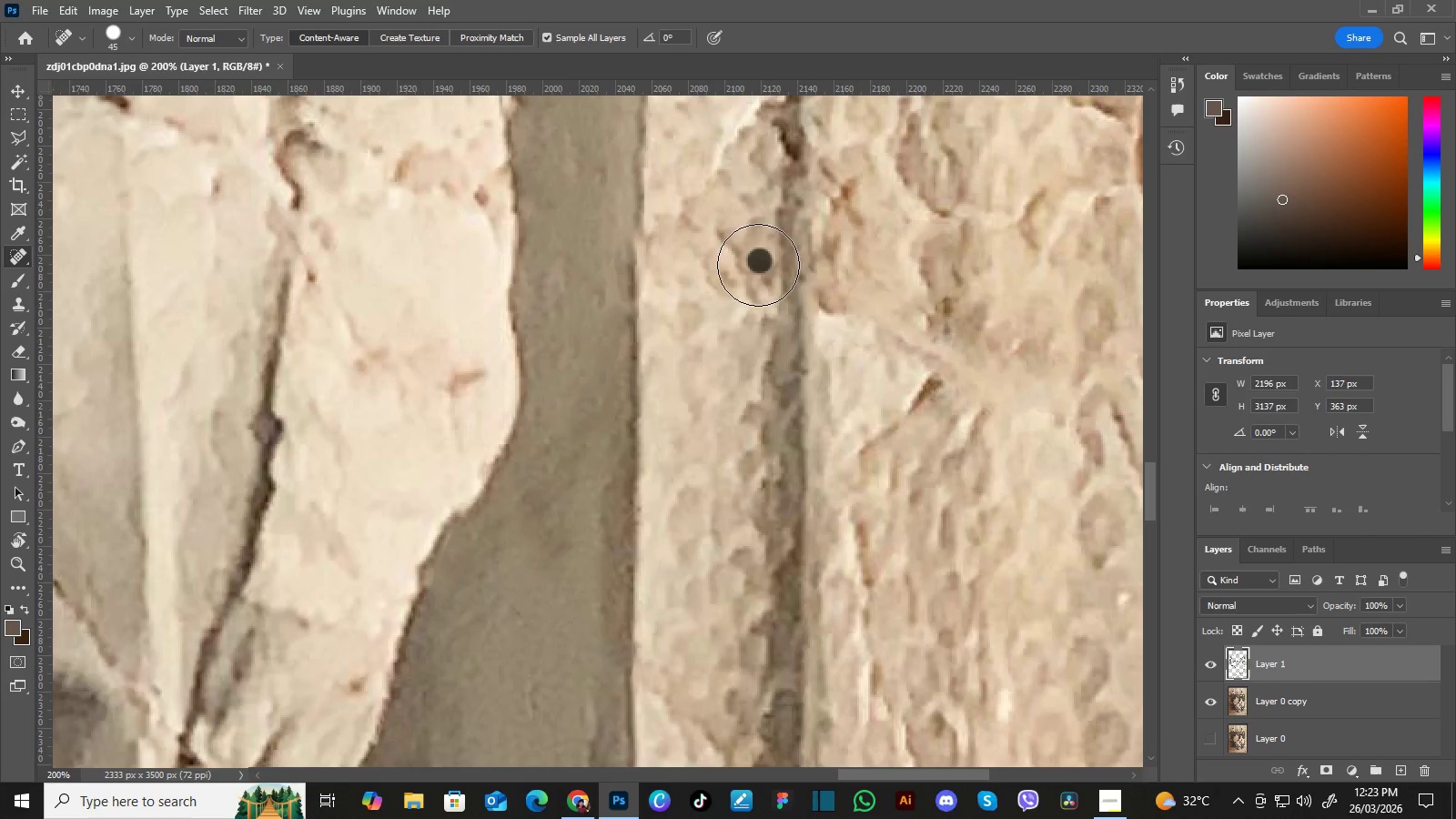 
wait(5.33)
 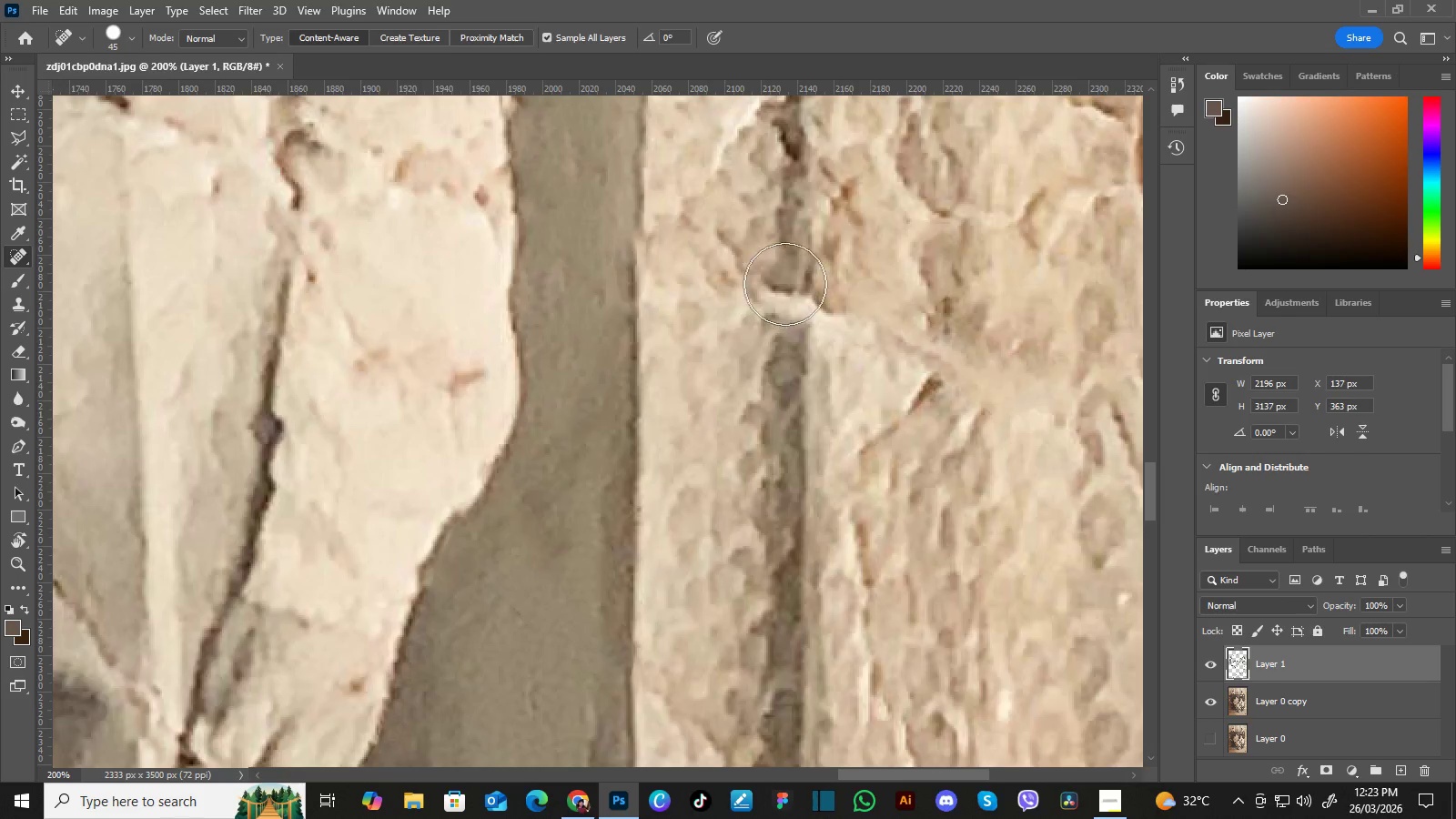 
hold_key(key=Space, duration=0.59)
 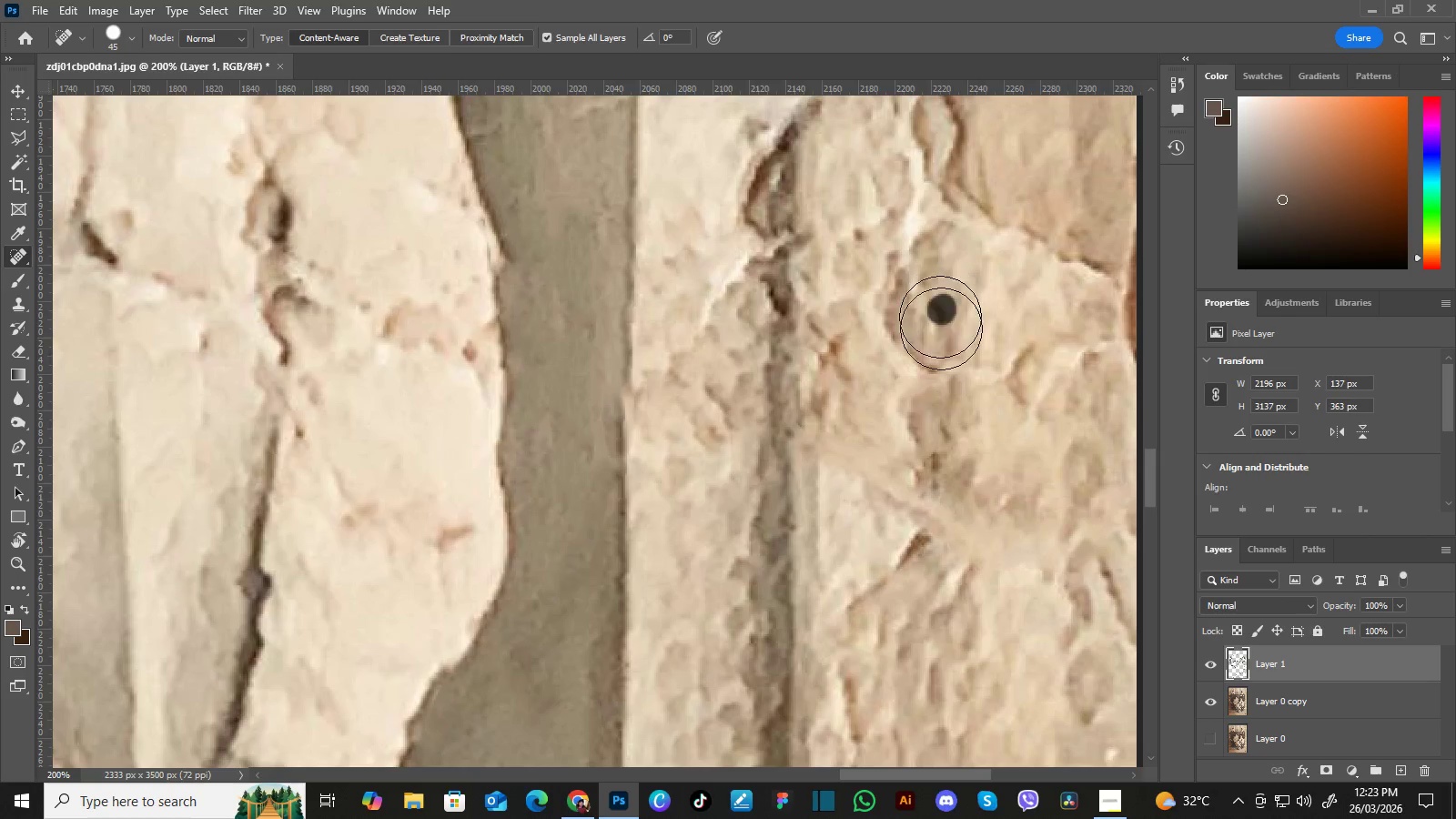 
left_click_drag(start_coordinate=[878, 240], to_coordinate=[866, 396])
 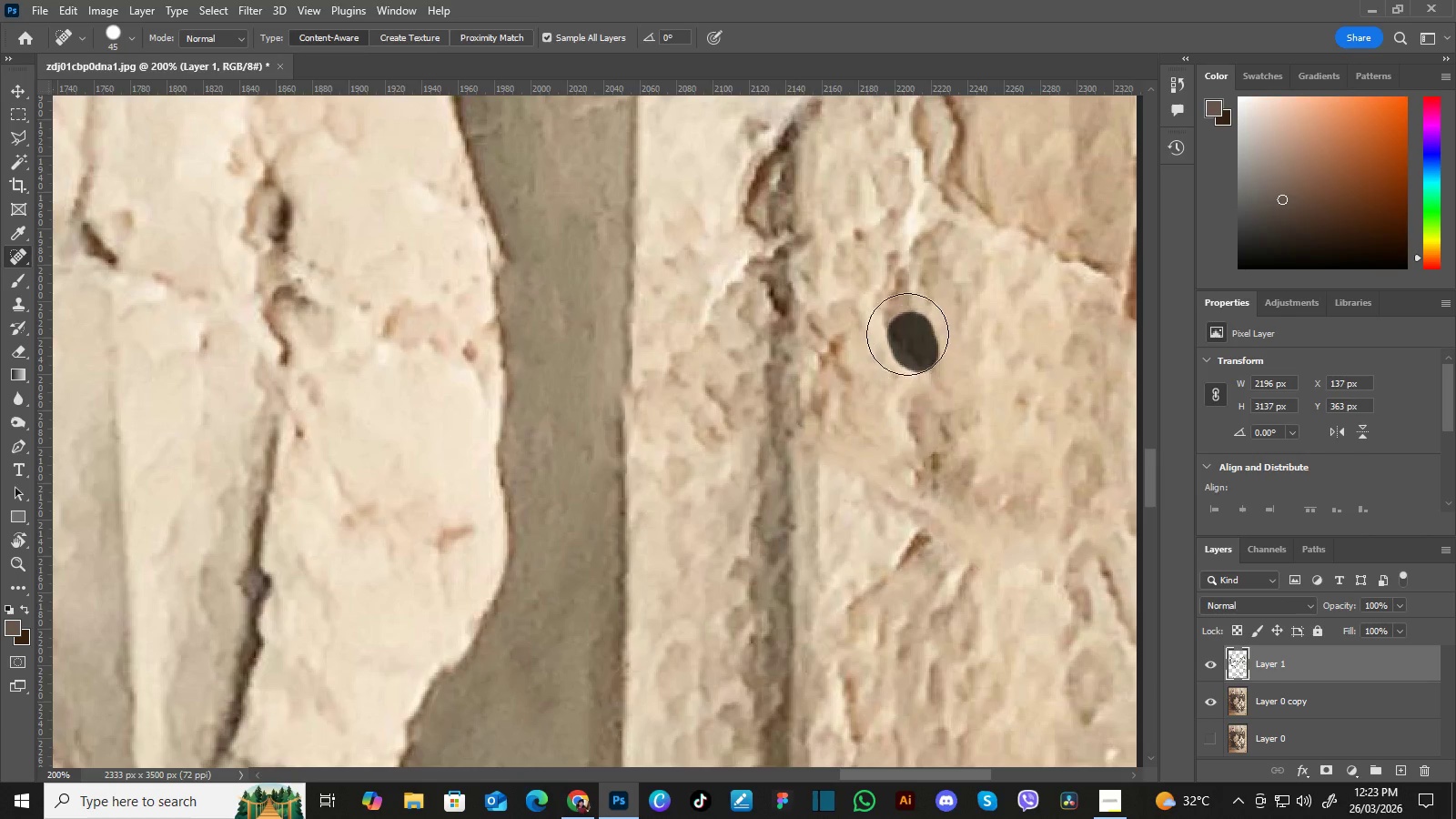 
hold_key(key=Space, duration=0.55)
 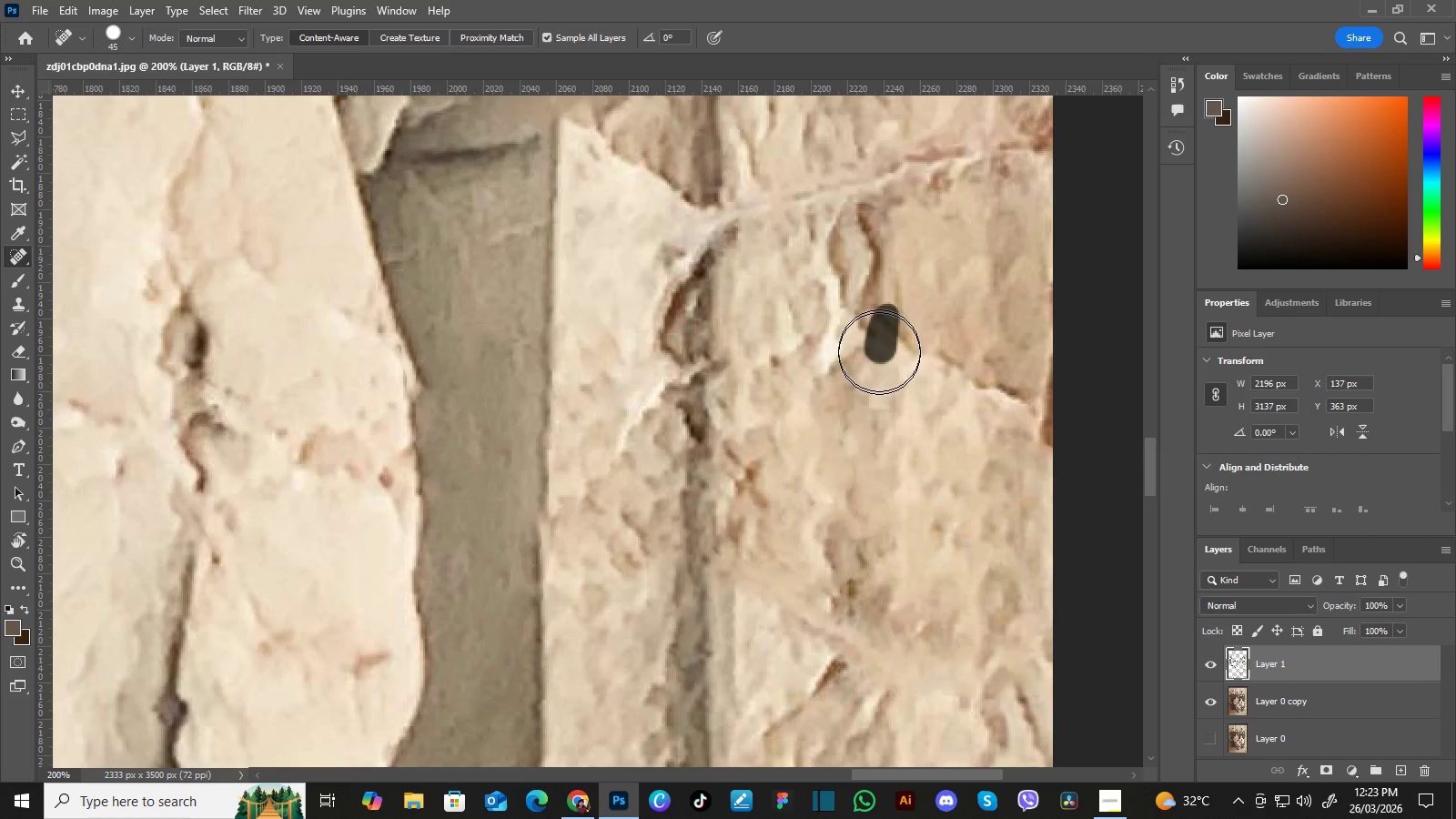 
left_click_drag(start_coordinate=[976, 281], to_coordinate=[893, 408])
 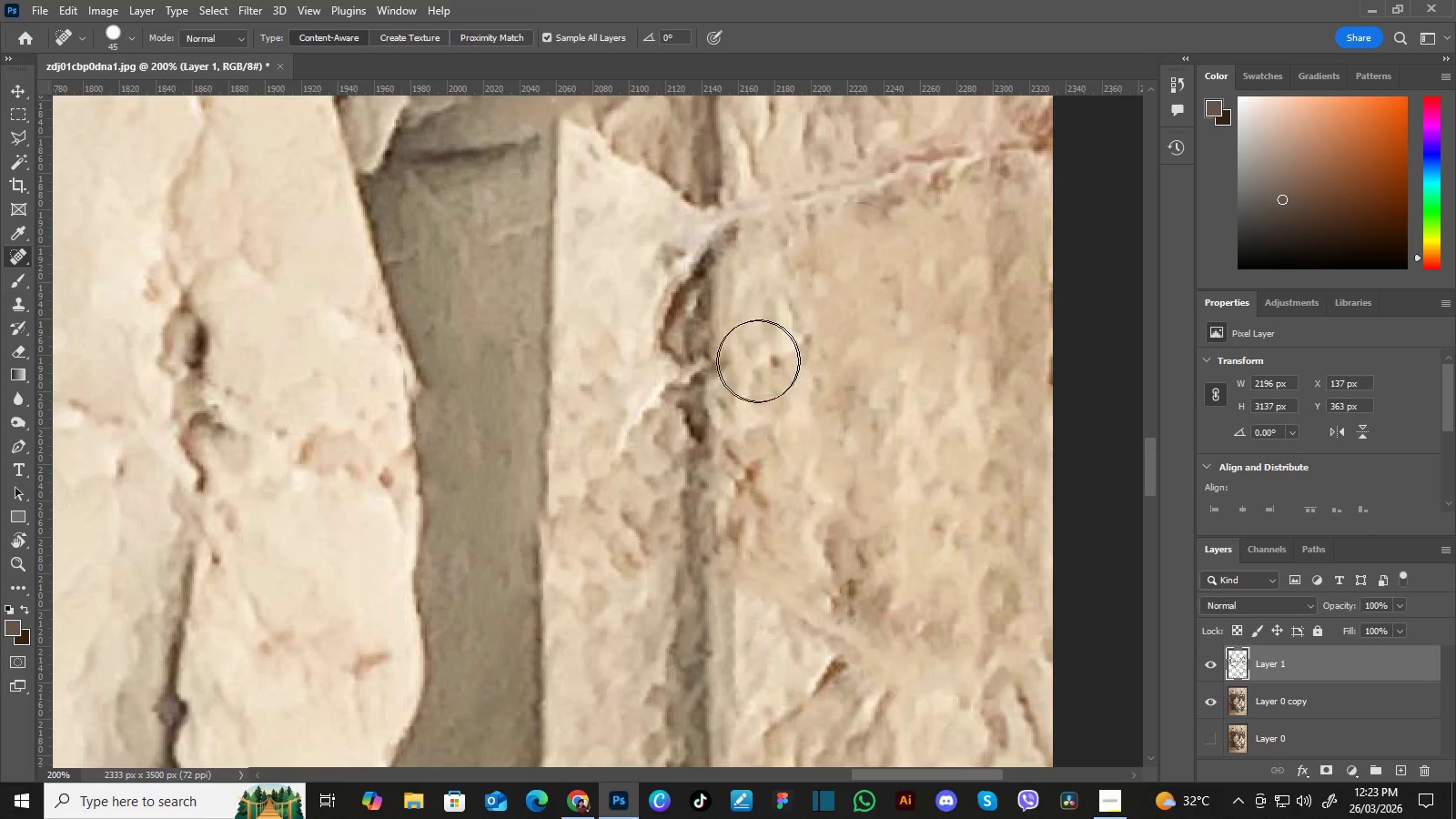 
wait(11.17)
 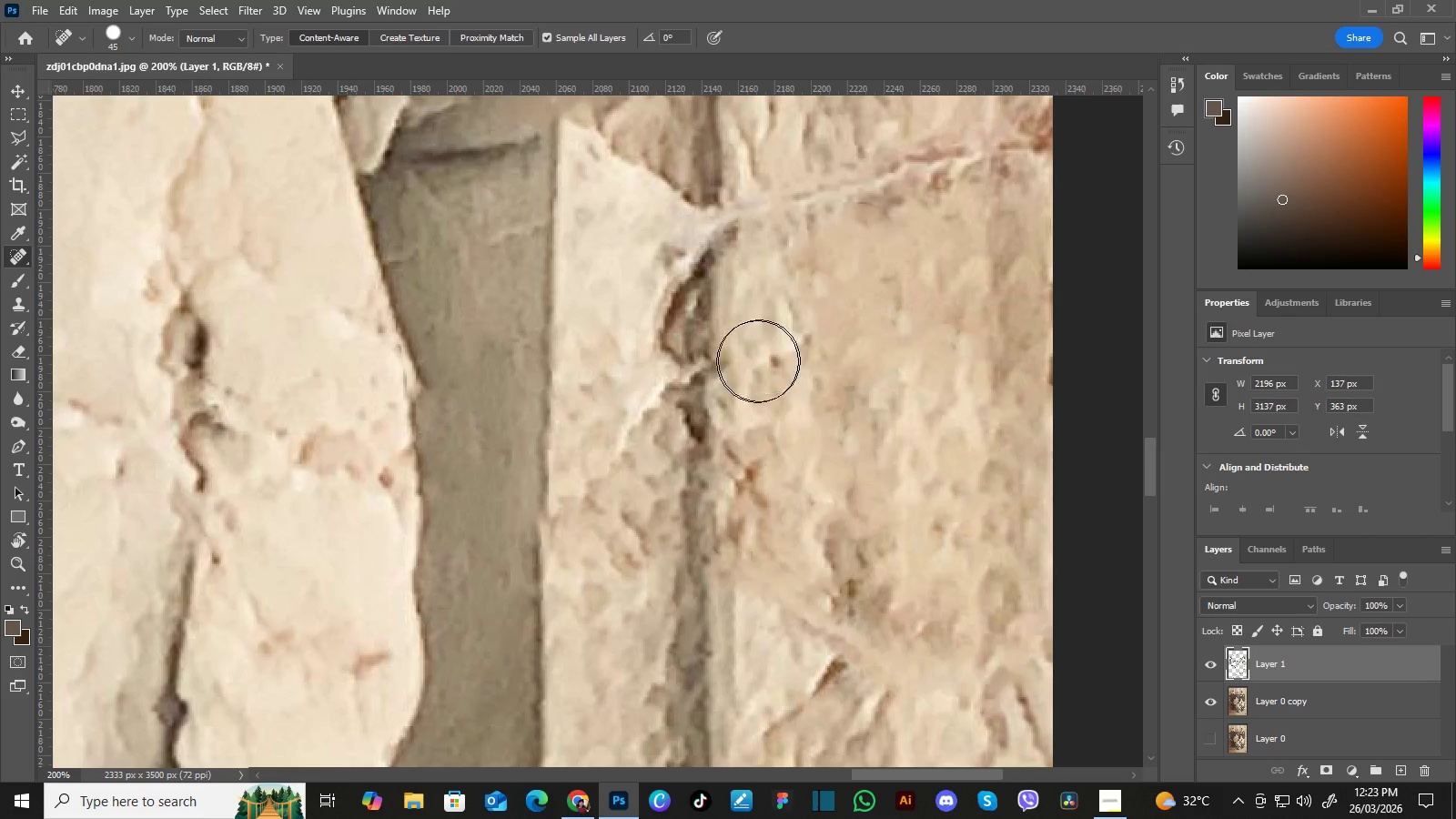 
hold_key(key=Space, duration=0.62)
 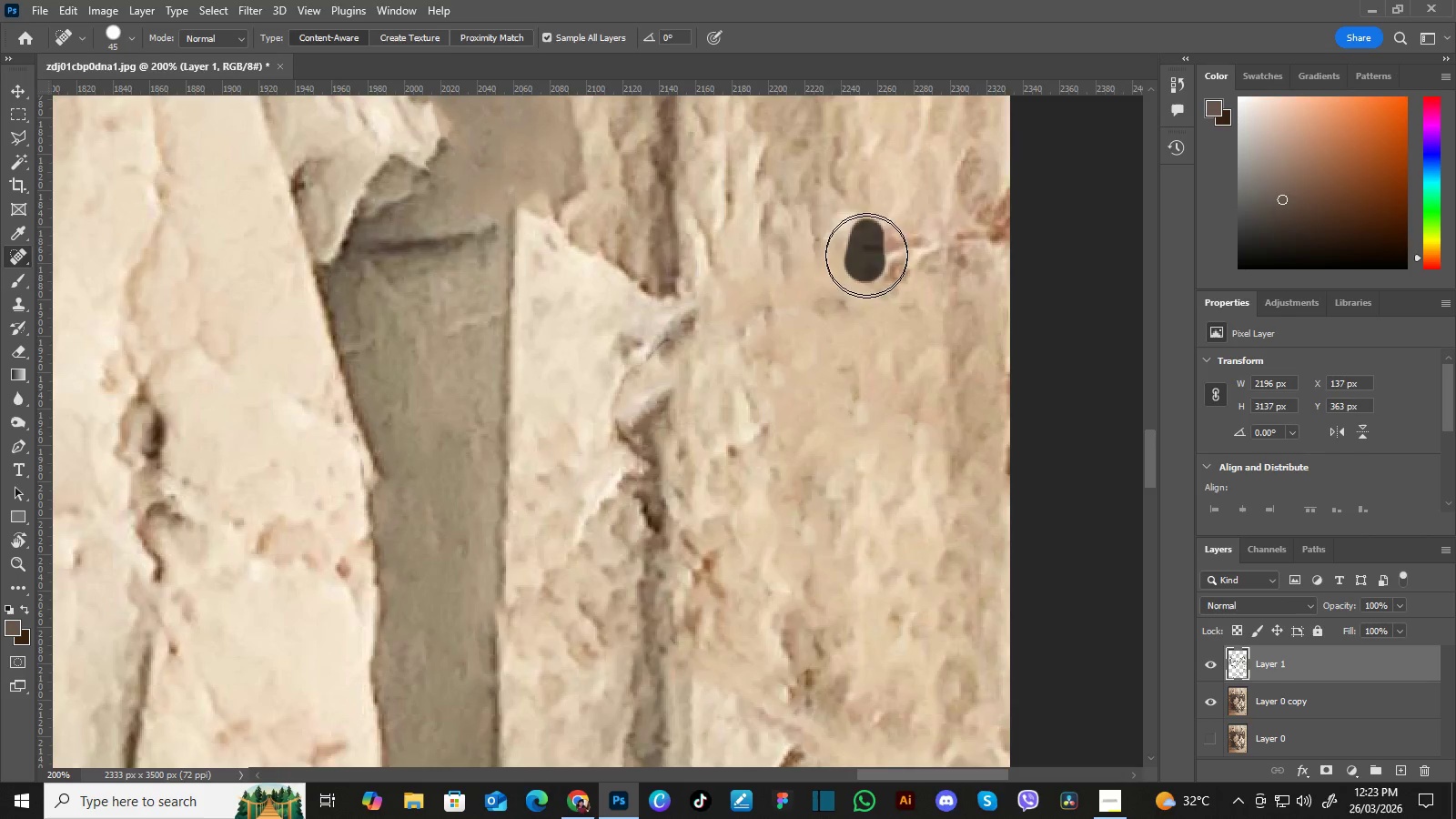 
left_click_drag(start_coordinate=[941, 244], to_coordinate=[899, 333])
 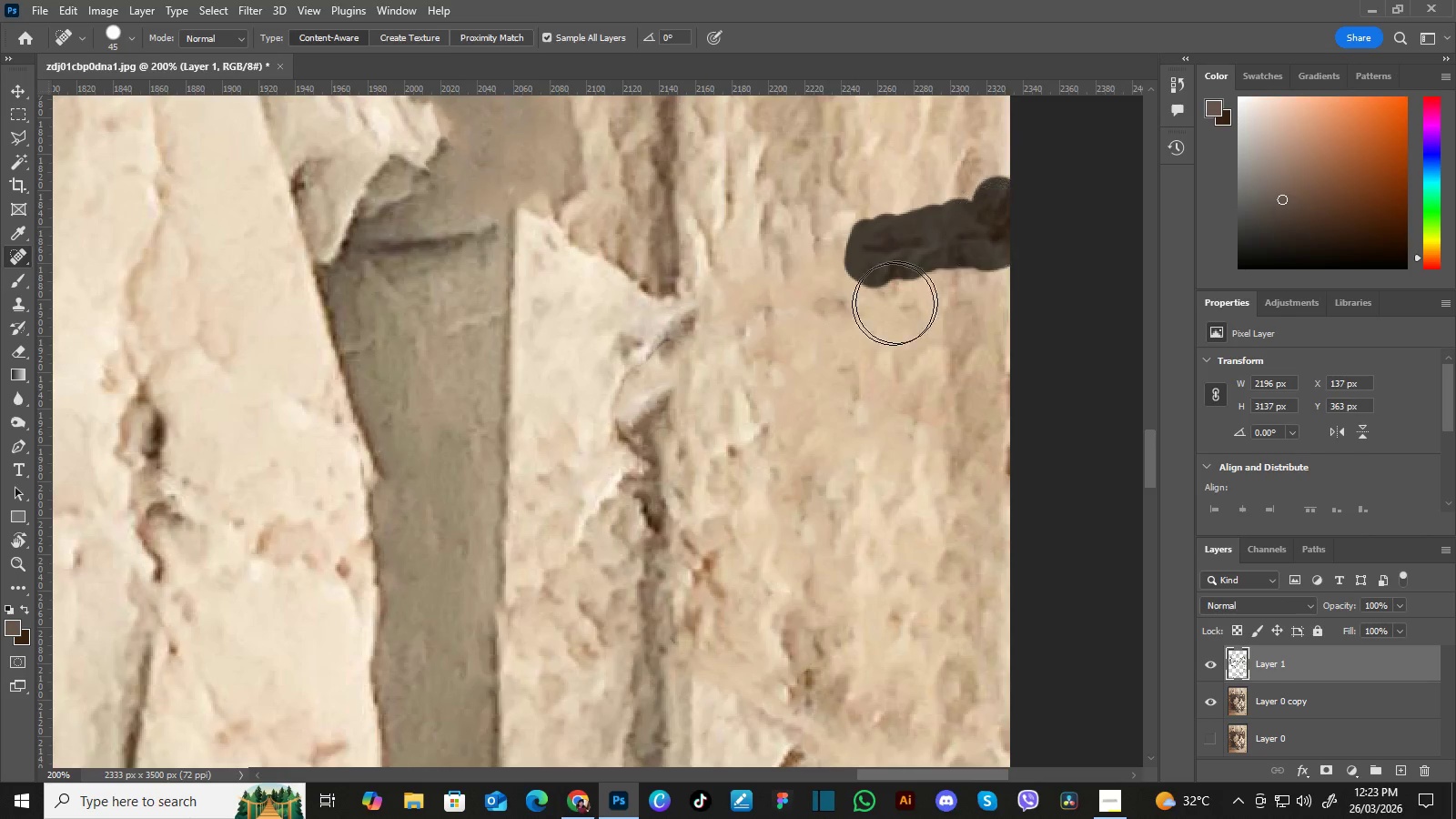 
hold_key(key=Space, duration=0.44)
 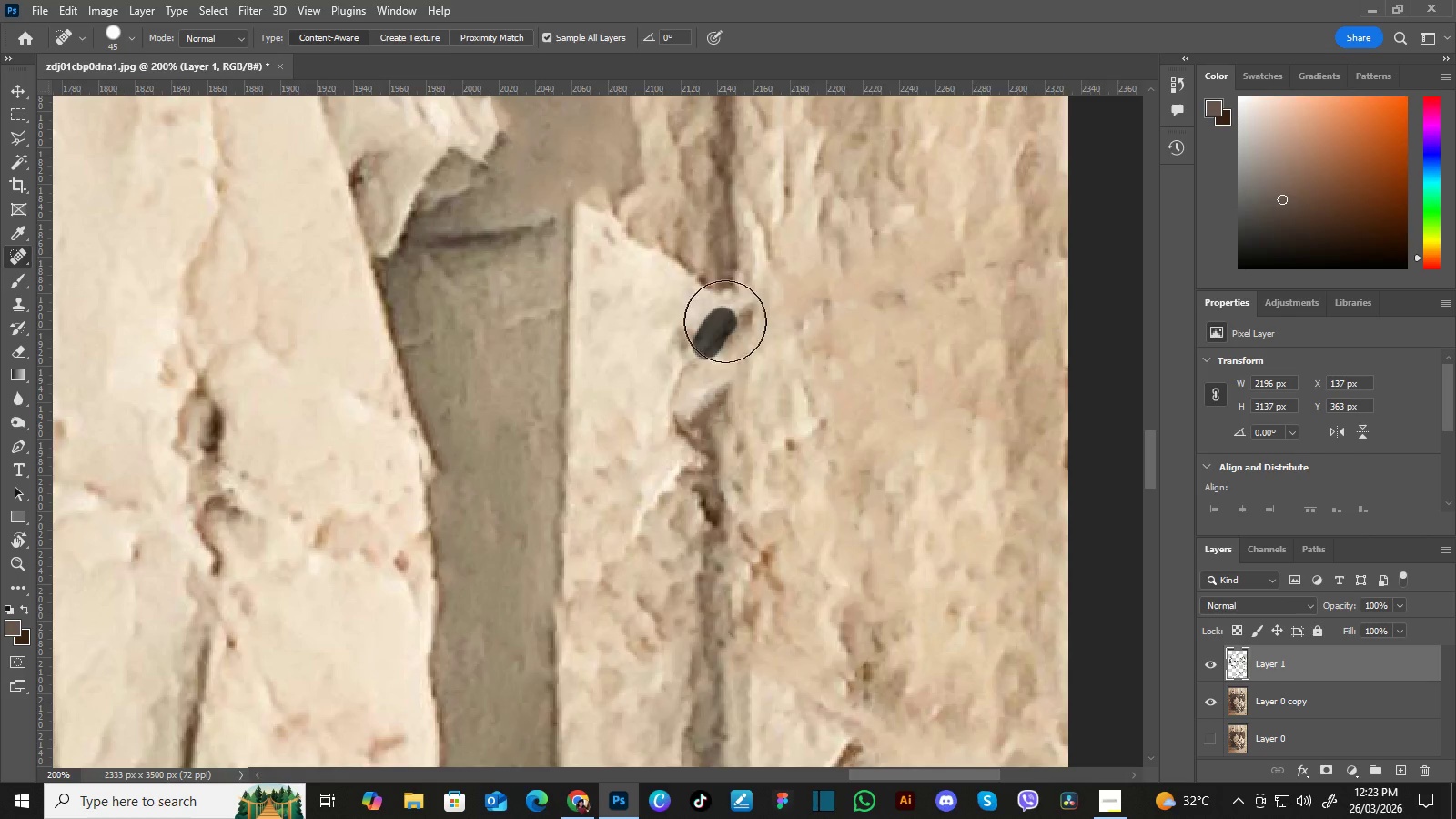 
left_click_drag(start_coordinate=[708, 380], to_coordinate=[766, 374])
 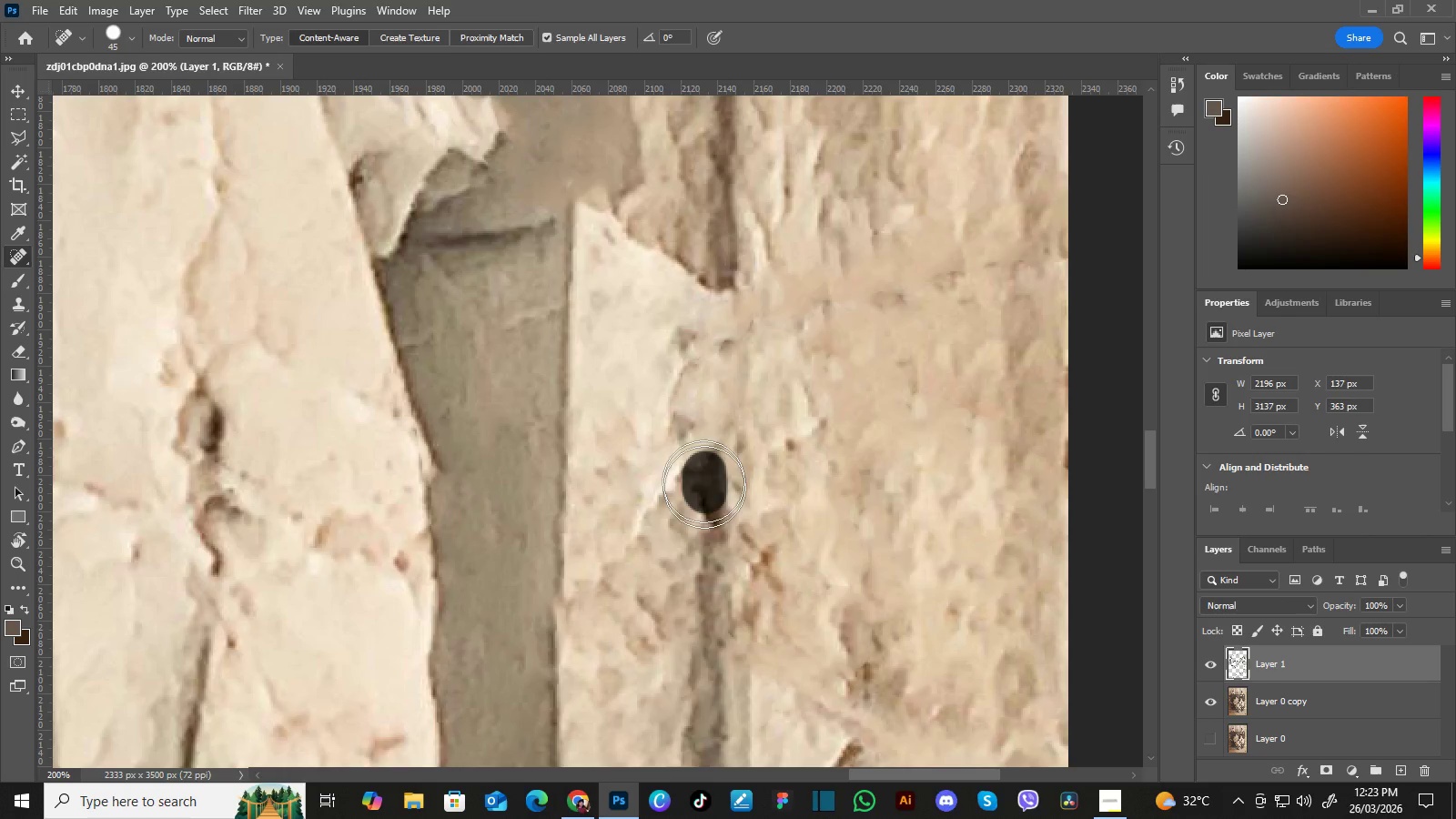 
wait(5.19)
 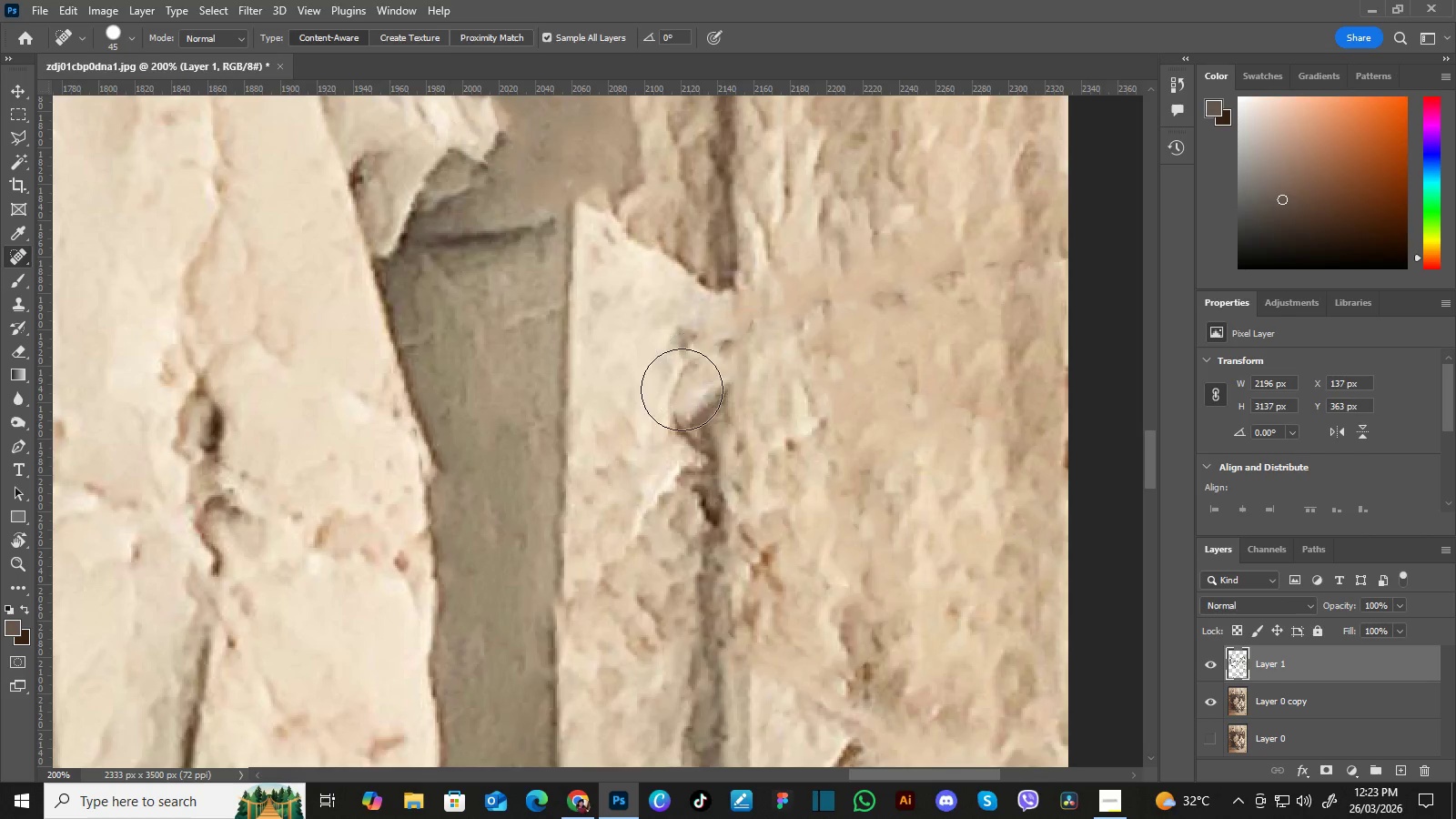 
hold_key(key=Space, duration=1.5)
 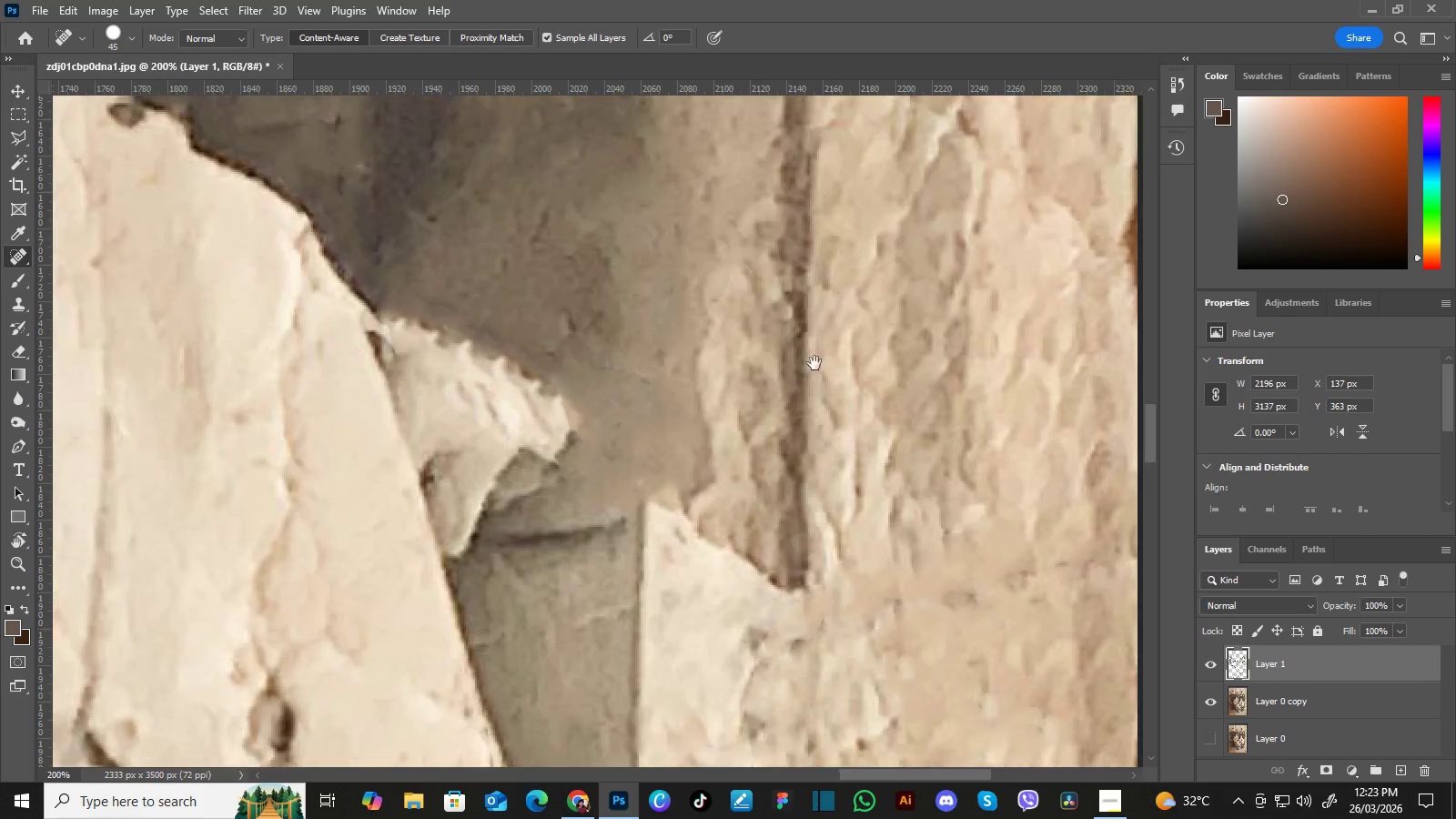 
left_click_drag(start_coordinate=[779, 308], to_coordinate=[817, 424])
 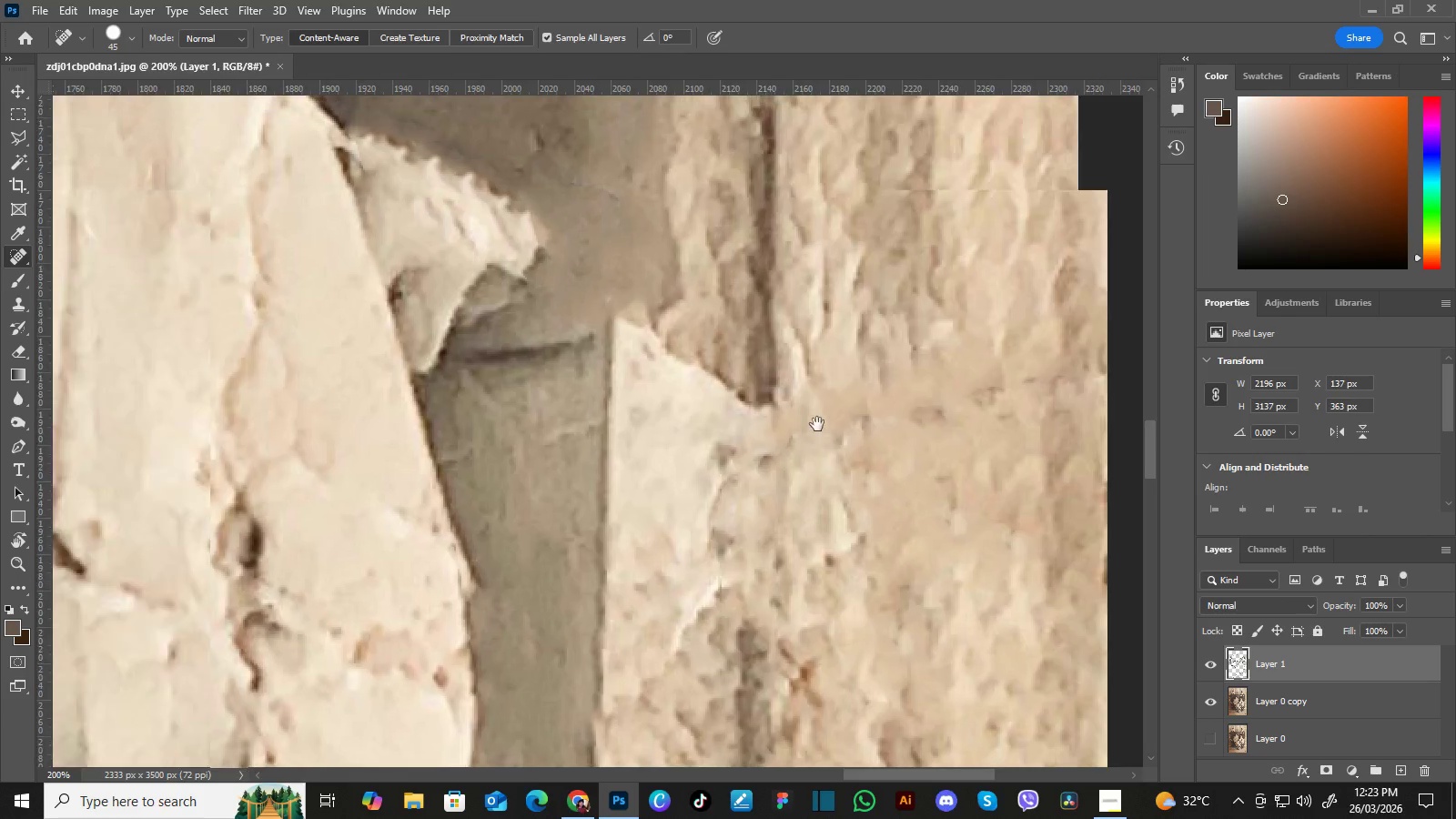 
left_click_drag(start_coordinate=[794, 331], to_coordinate=[802, 399])
 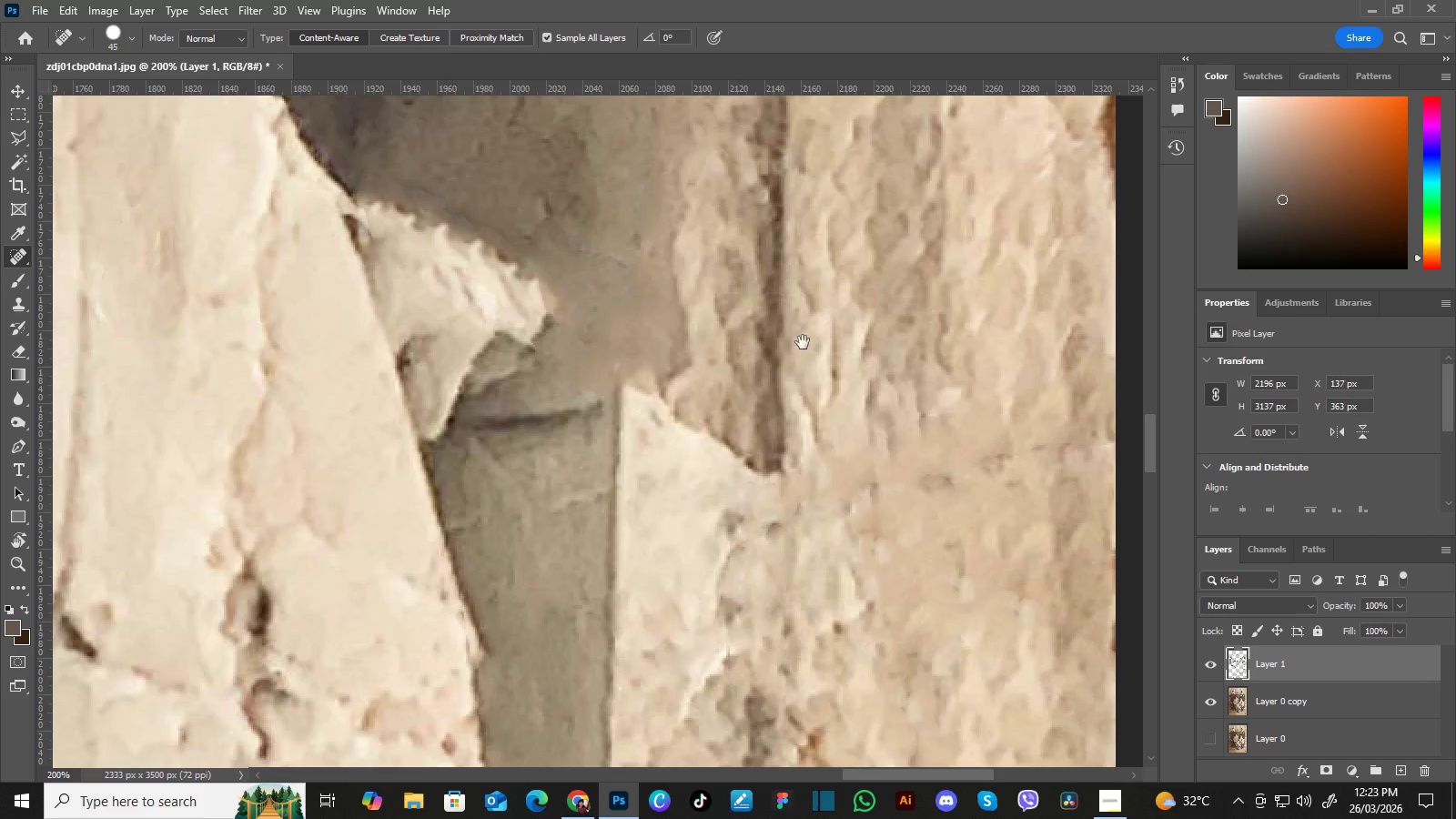 
hold_key(key=Space, duration=1.53)
 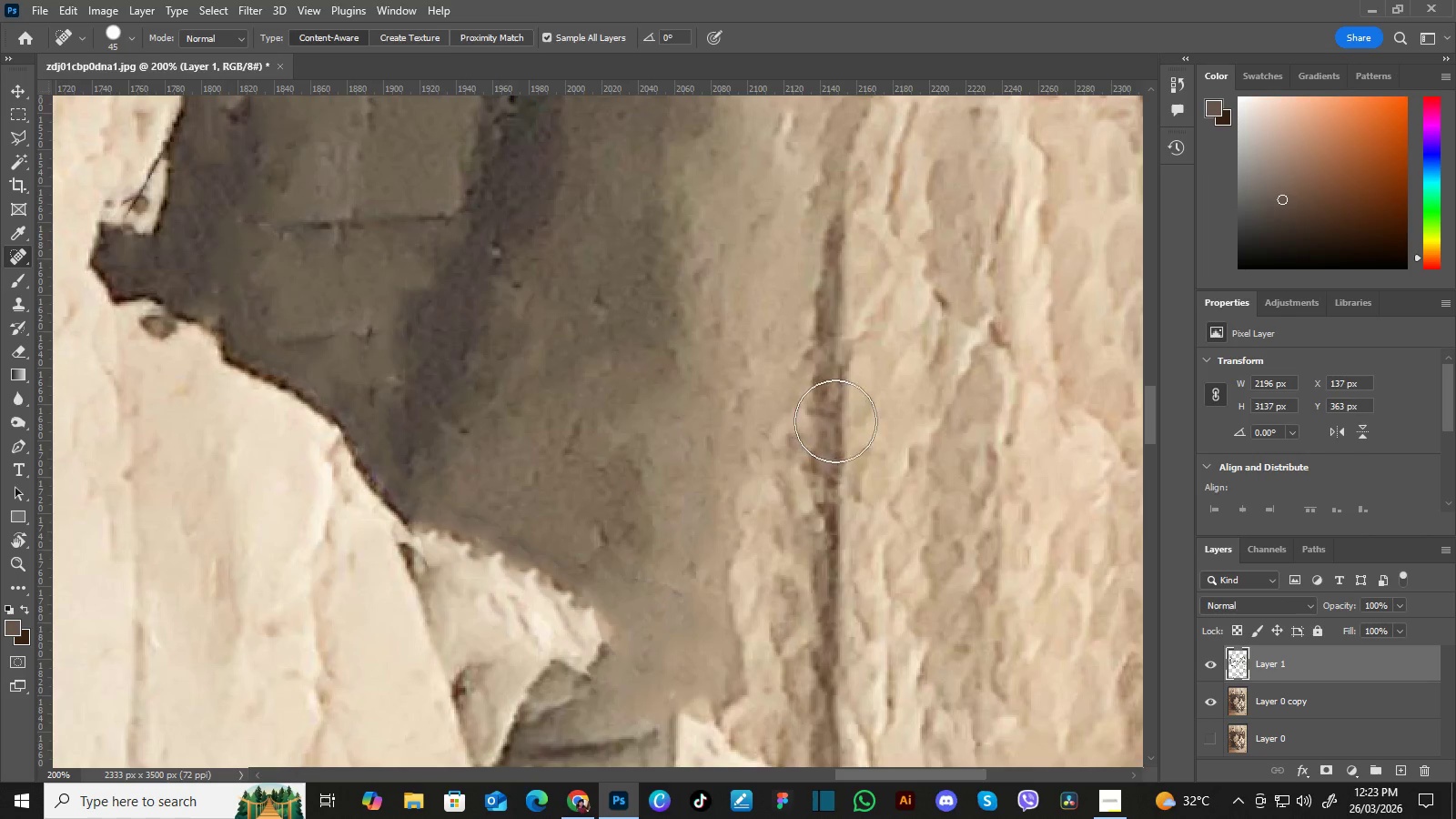 
left_click_drag(start_coordinate=[809, 324], to_coordinate=[831, 440])
 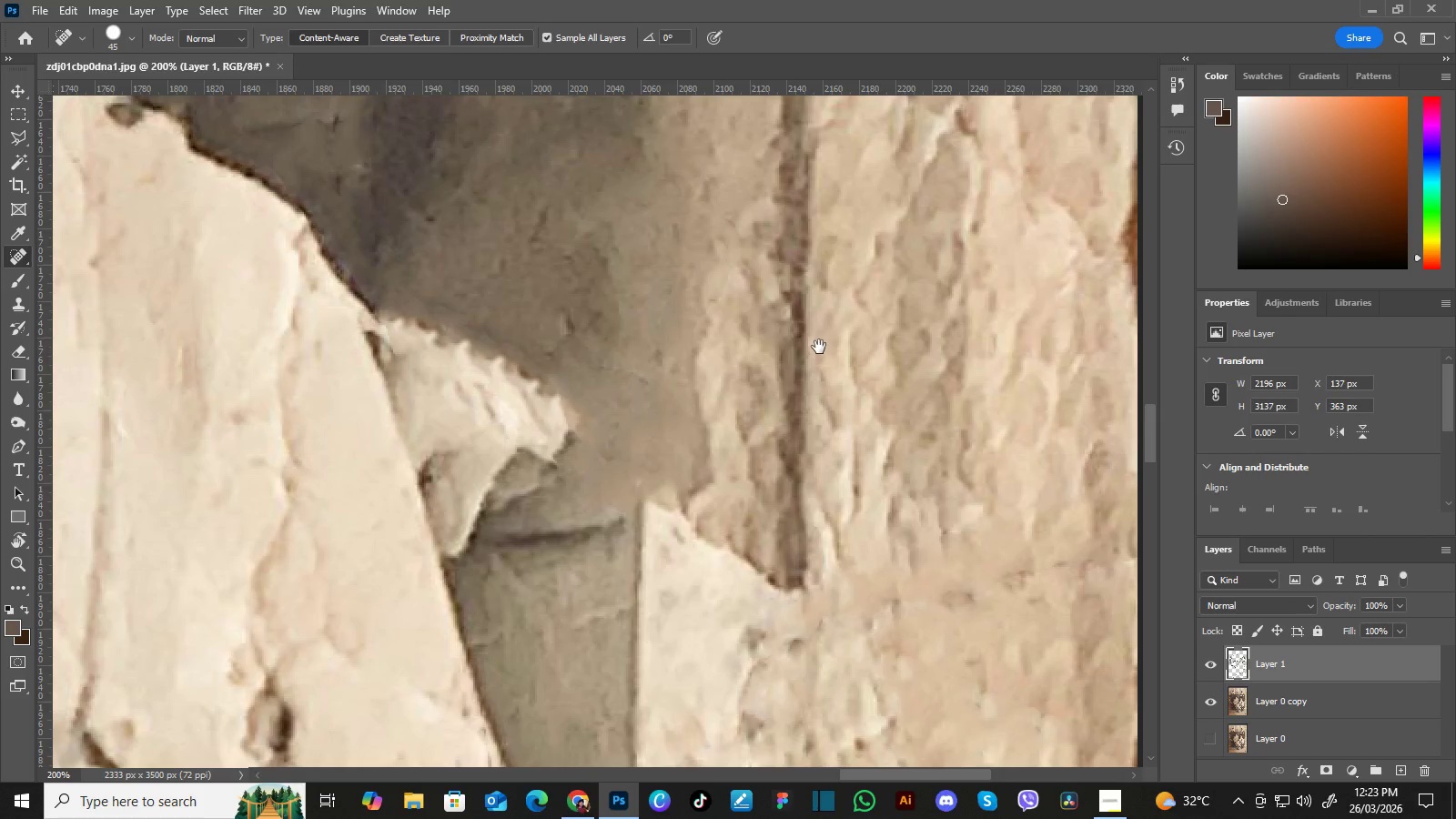 
left_click_drag(start_coordinate=[824, 331], to_coordinate=[838, 452])
 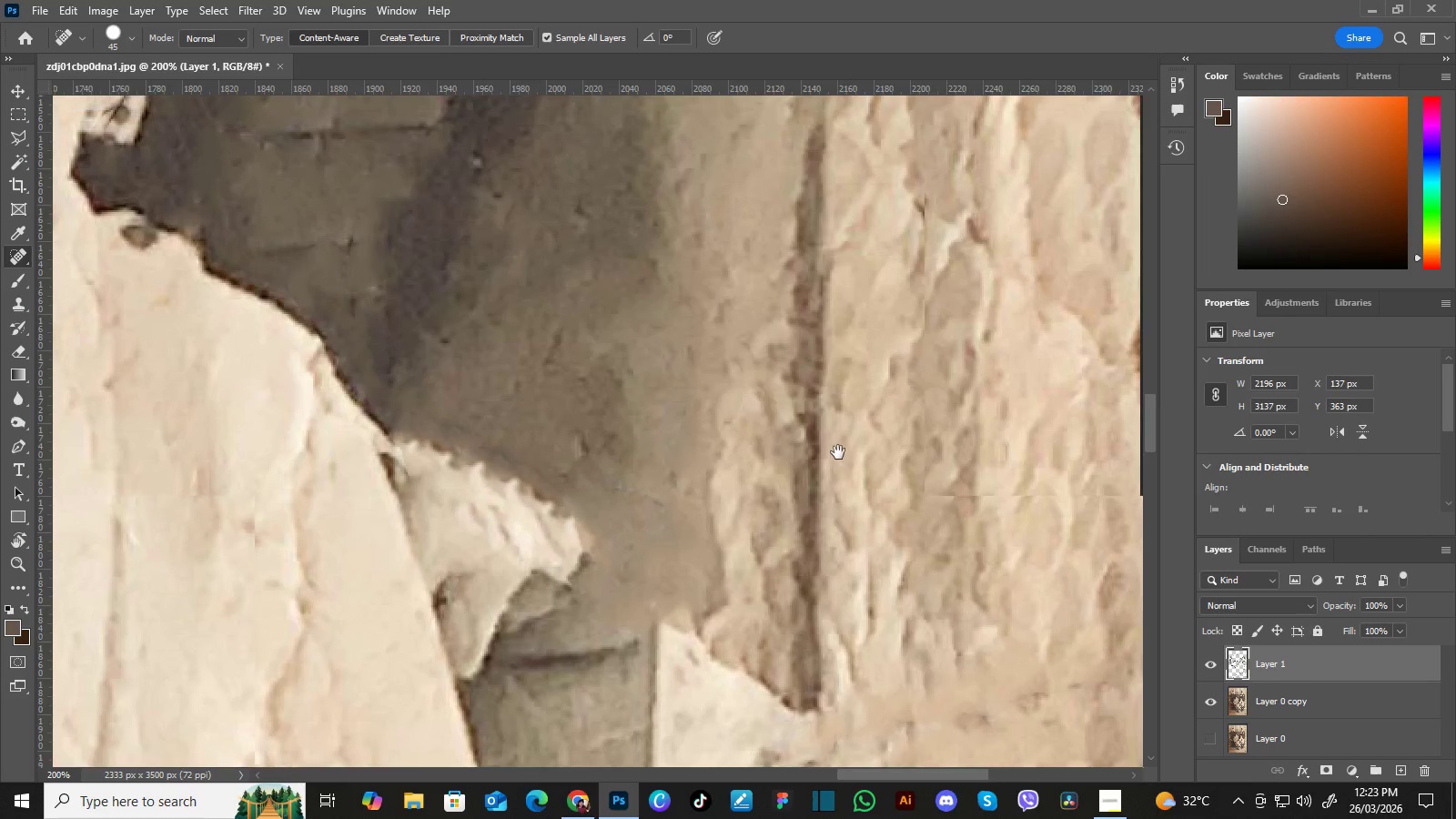 
hold_key(key=Space, duration=0.38)
 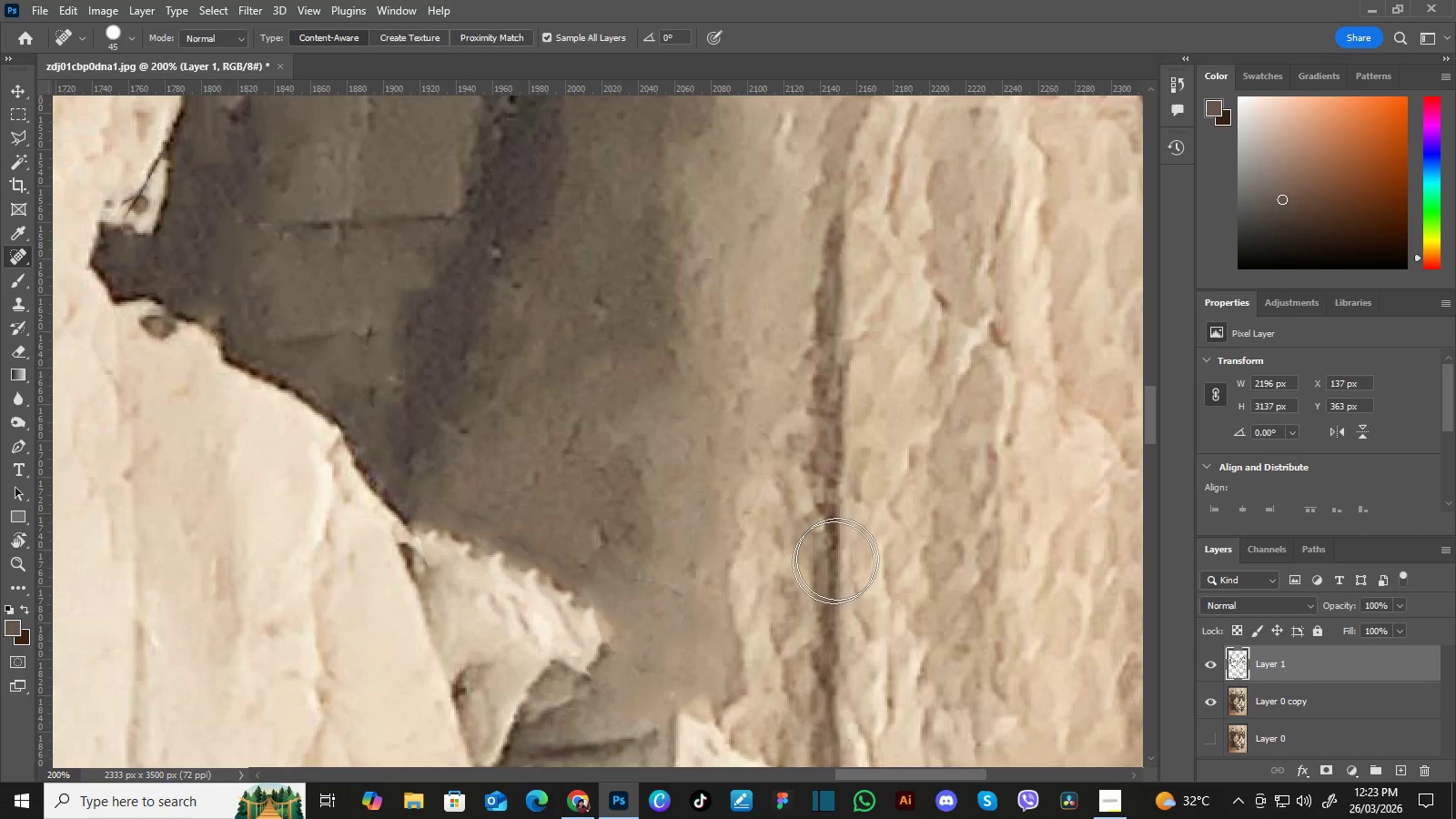 
left_click_drag(start_coordinate=[827, 351], to_coordinate=[846, 441])
 